 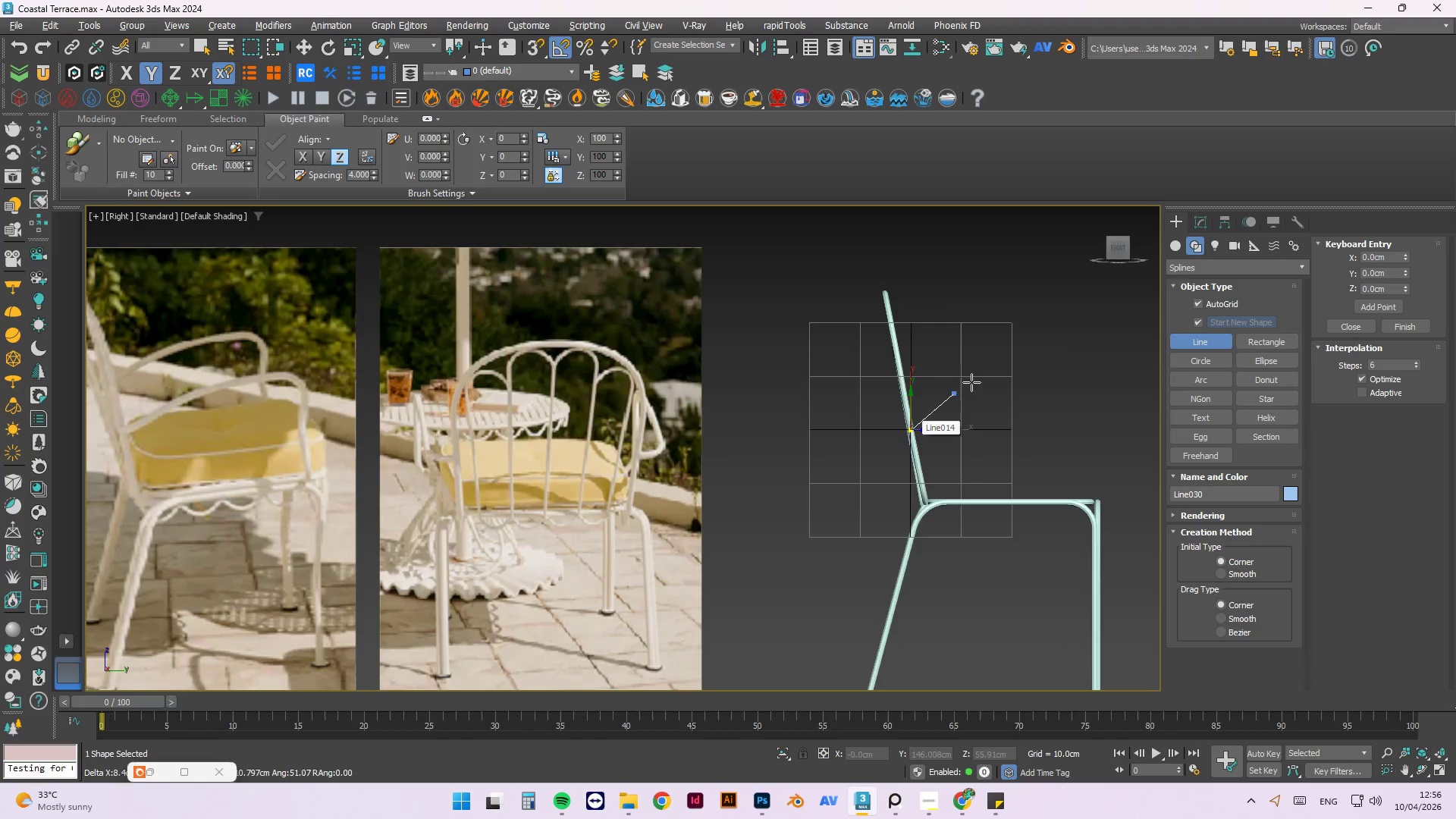 
key(Shift+ShiftLeft)
 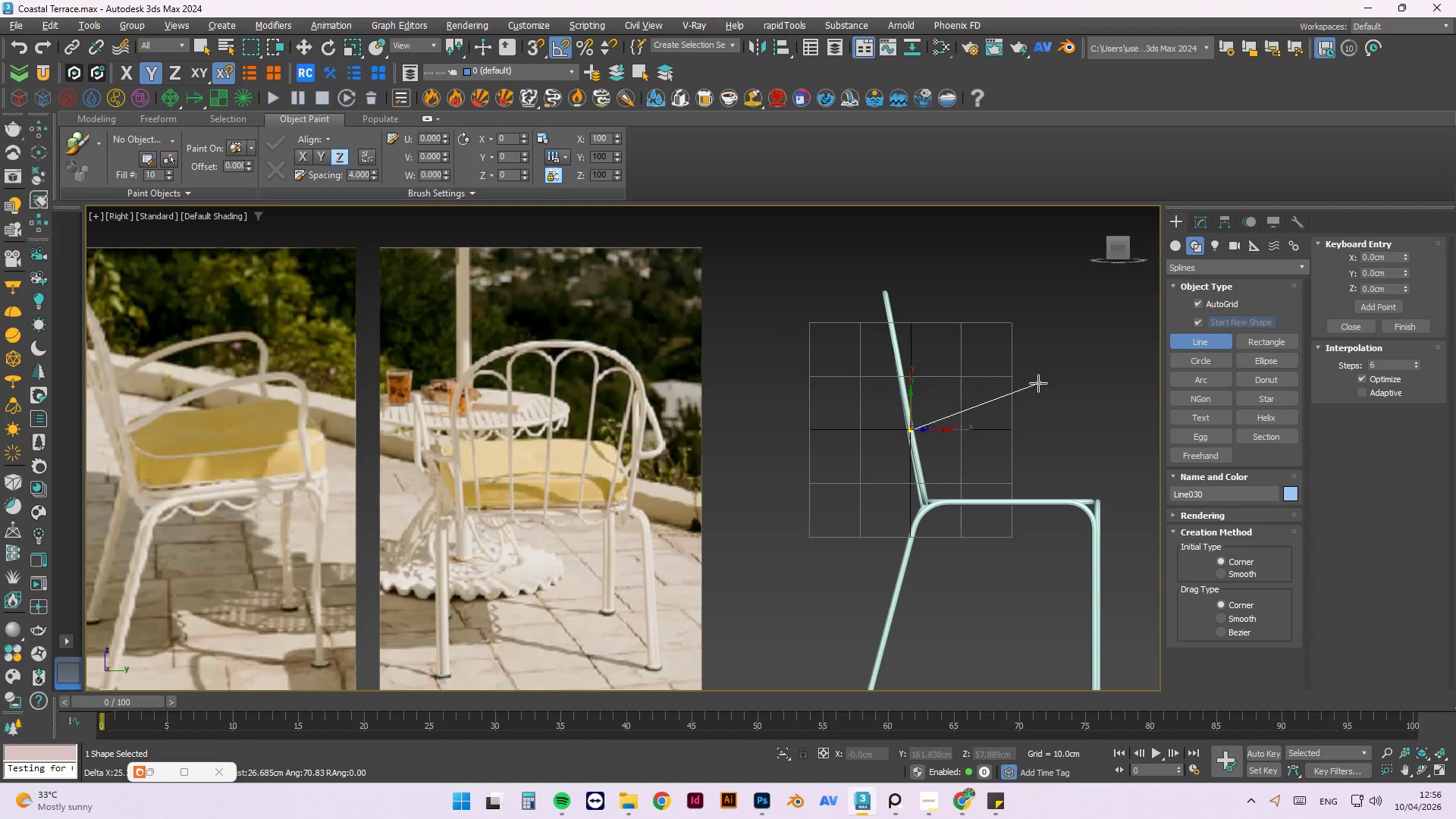 
scroll: coordinate [1037, 388], scroll_direction: up, amount: 1.0
 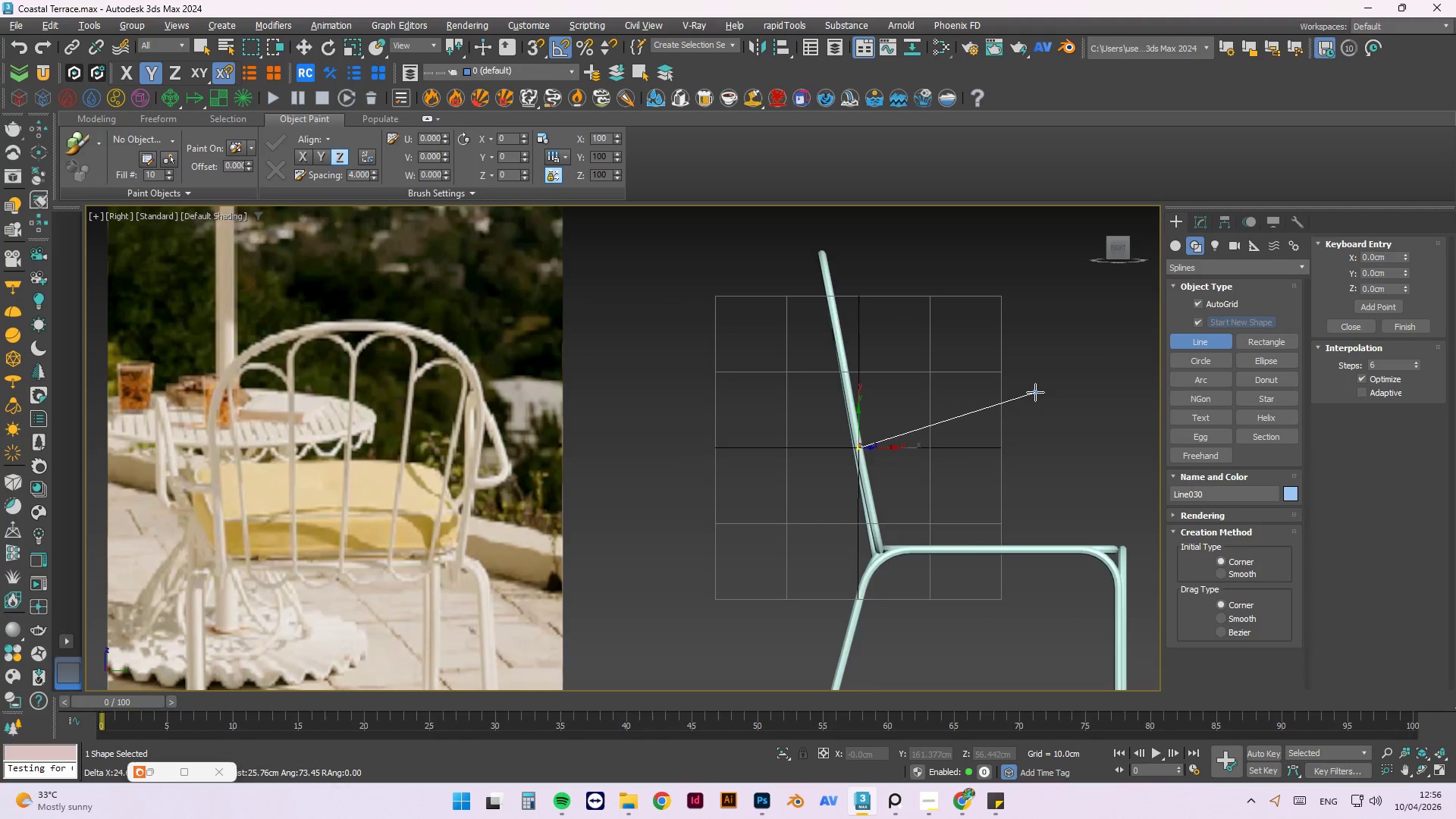 
scroll: coordinate [1042, 412], scroll_direction: down, amount: 2.0
 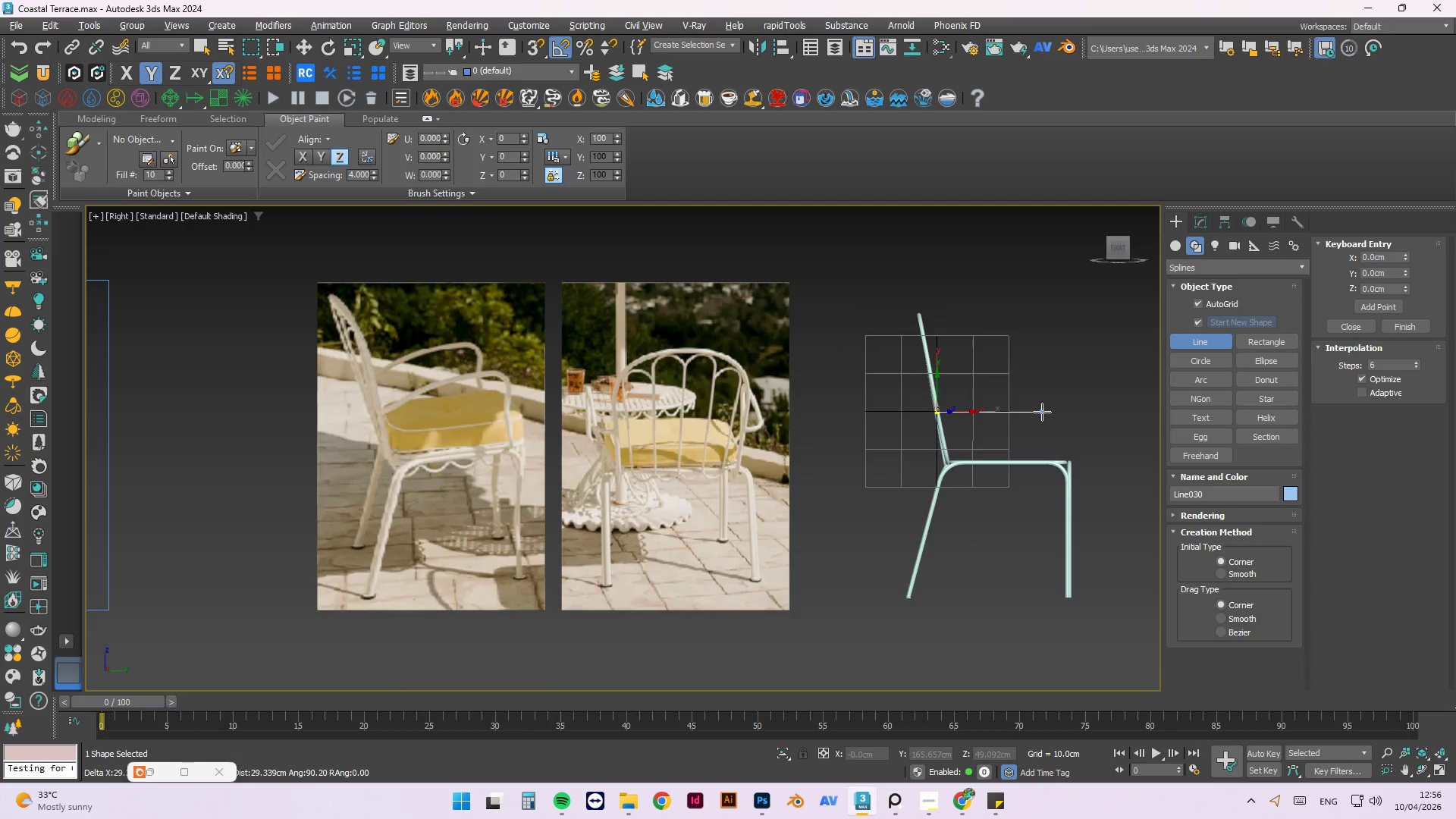 
key(Escape)
 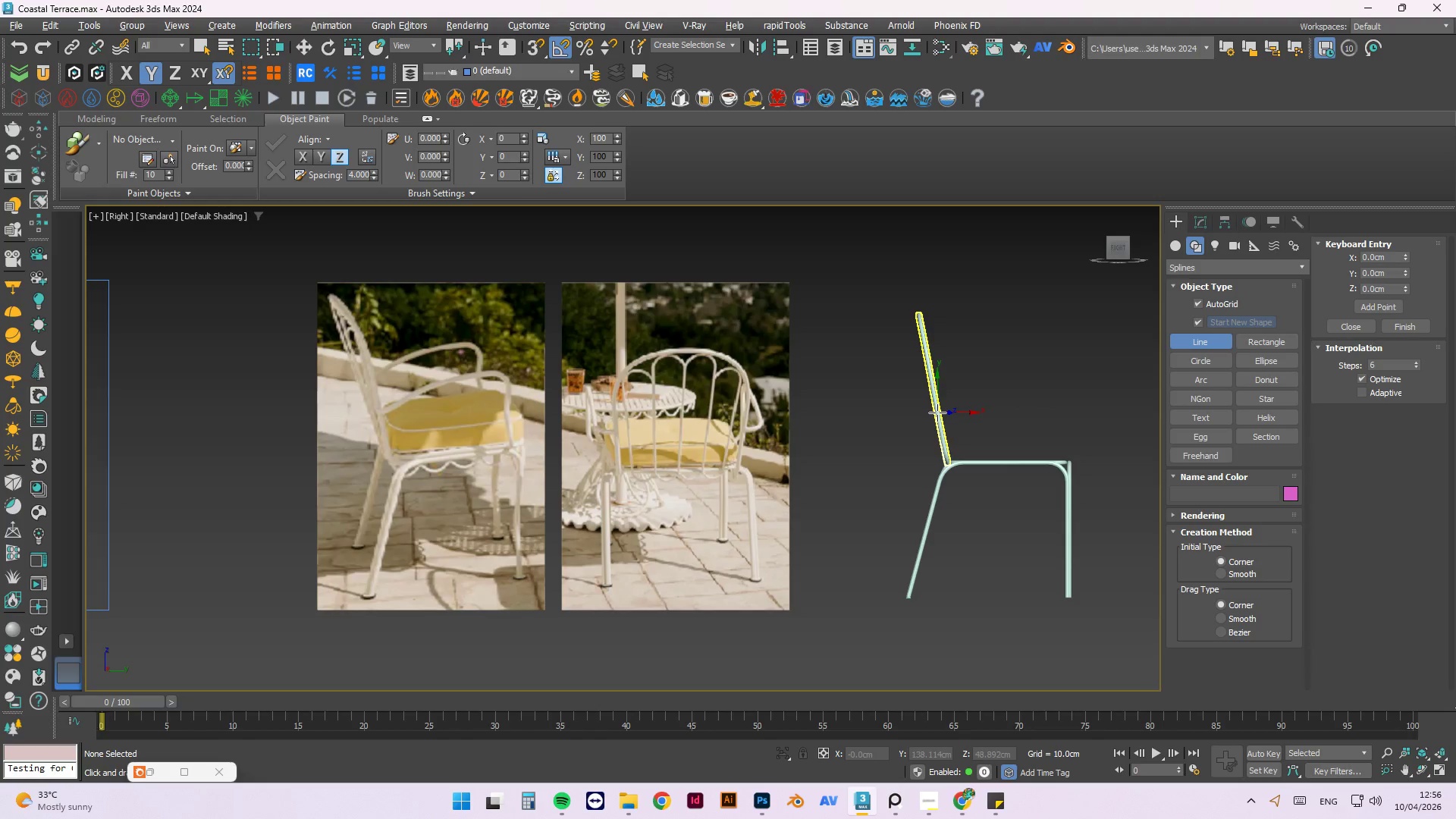 
scroll: coordinate [937, 413], scroll_direction: up, amount: 2.0
 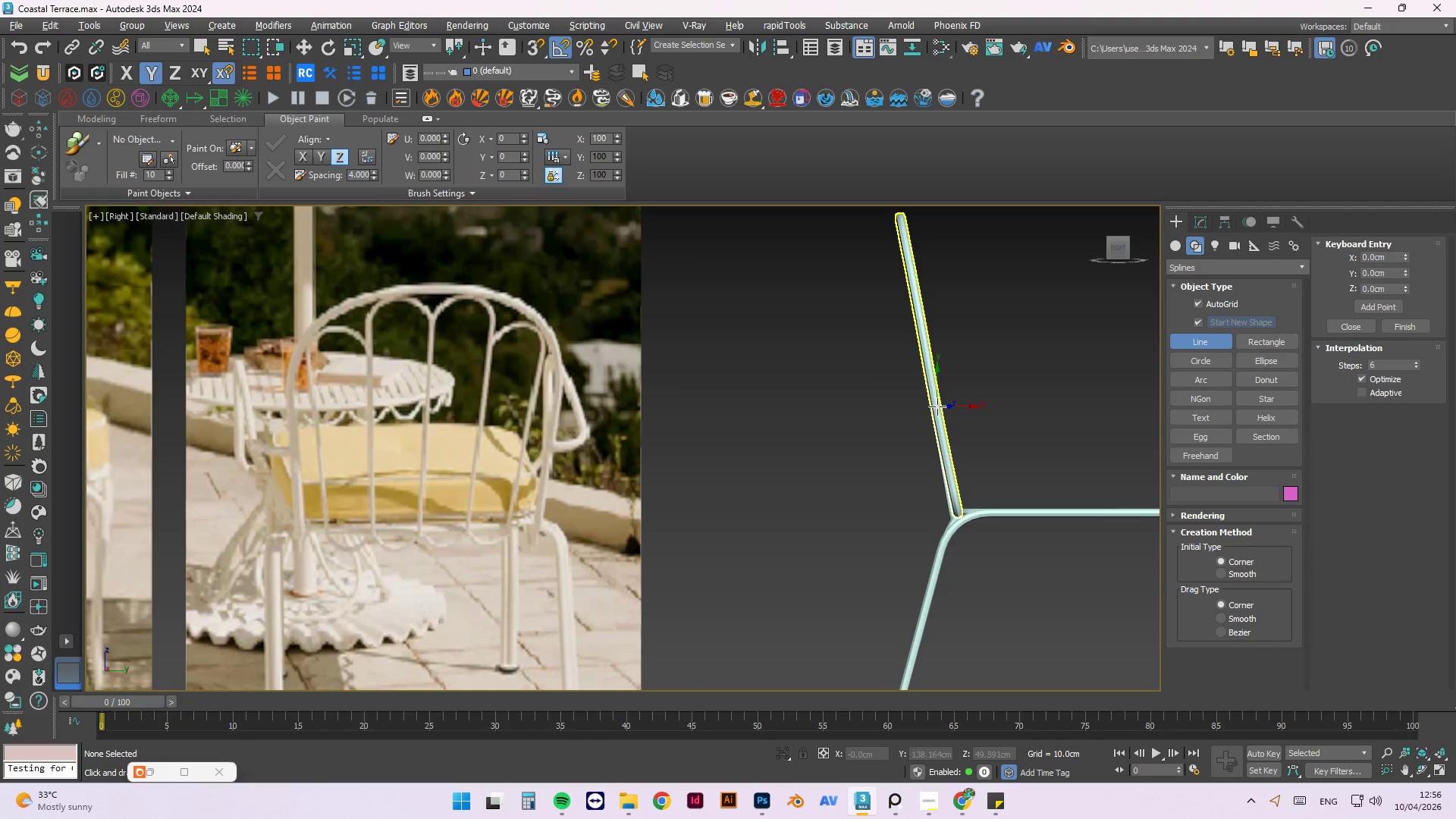 
left_click([937, 406])
 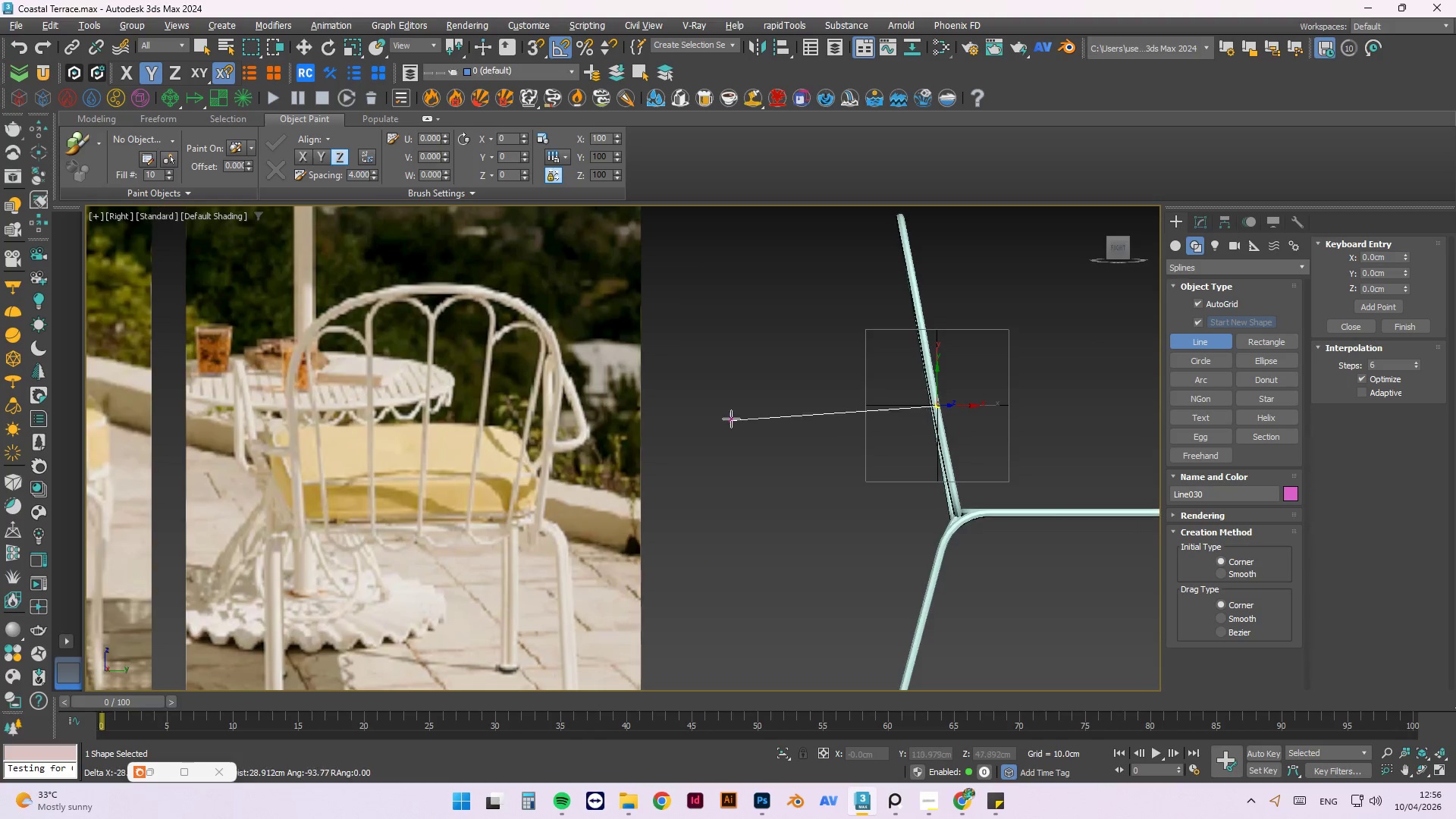 
scroll: coordinate [736, 412], scroll_direction: down, amount: 3.0
 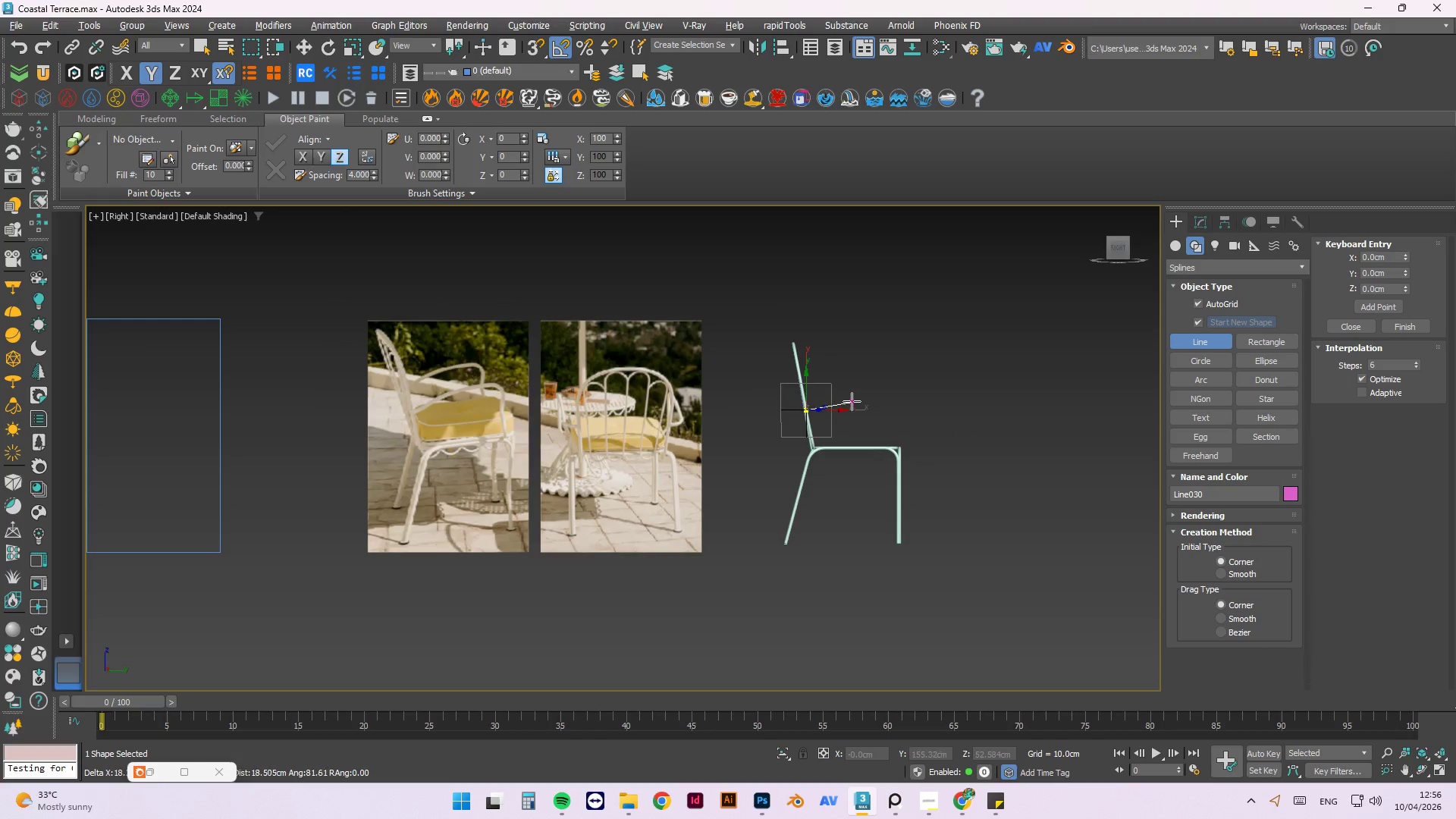 
hold_key(key=ShiftLeft, duration=0.78)
scroll: coordinate [857, 397], scroll_direction: up, amount: 2.0
 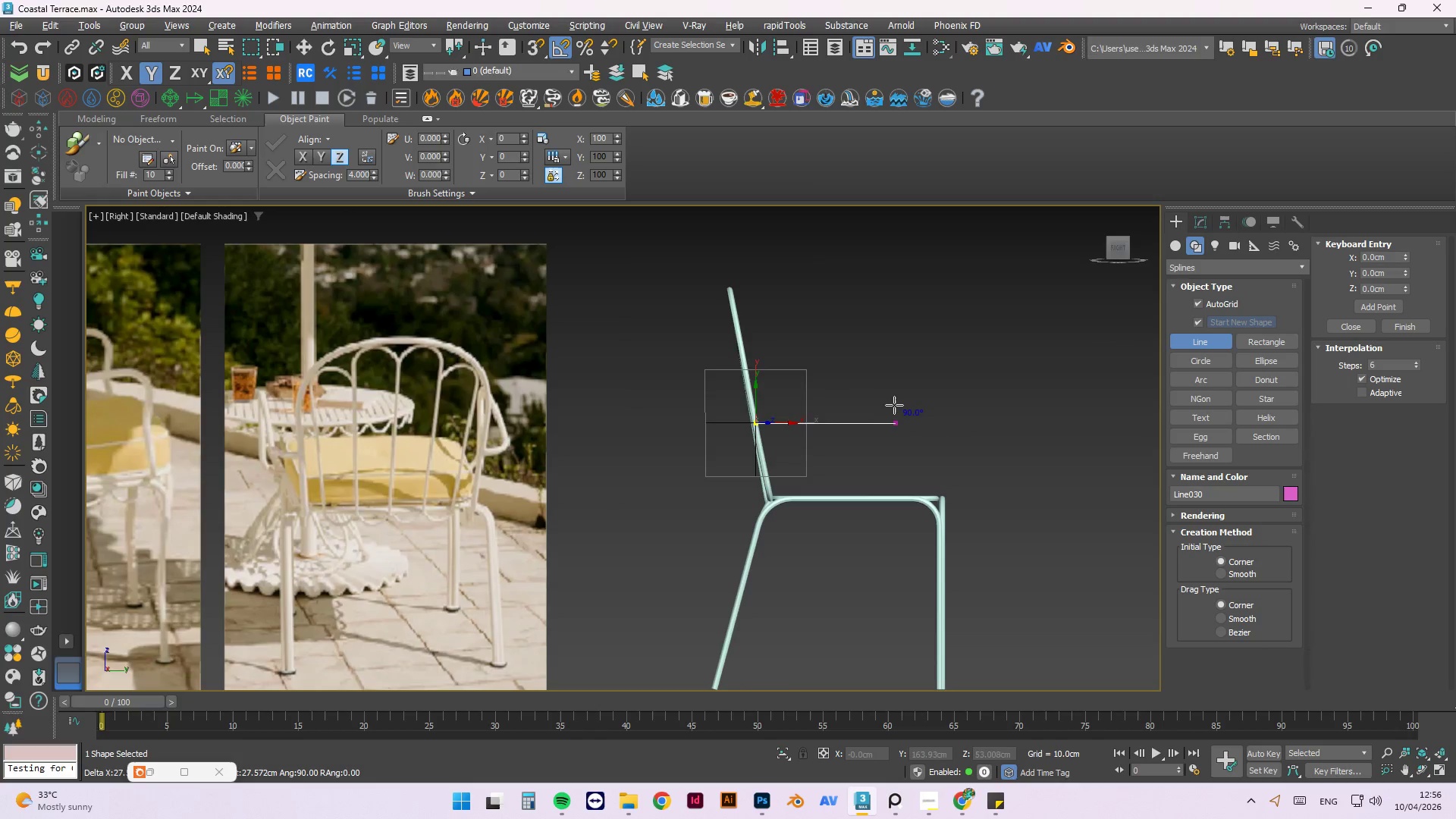 
key(Escape)
 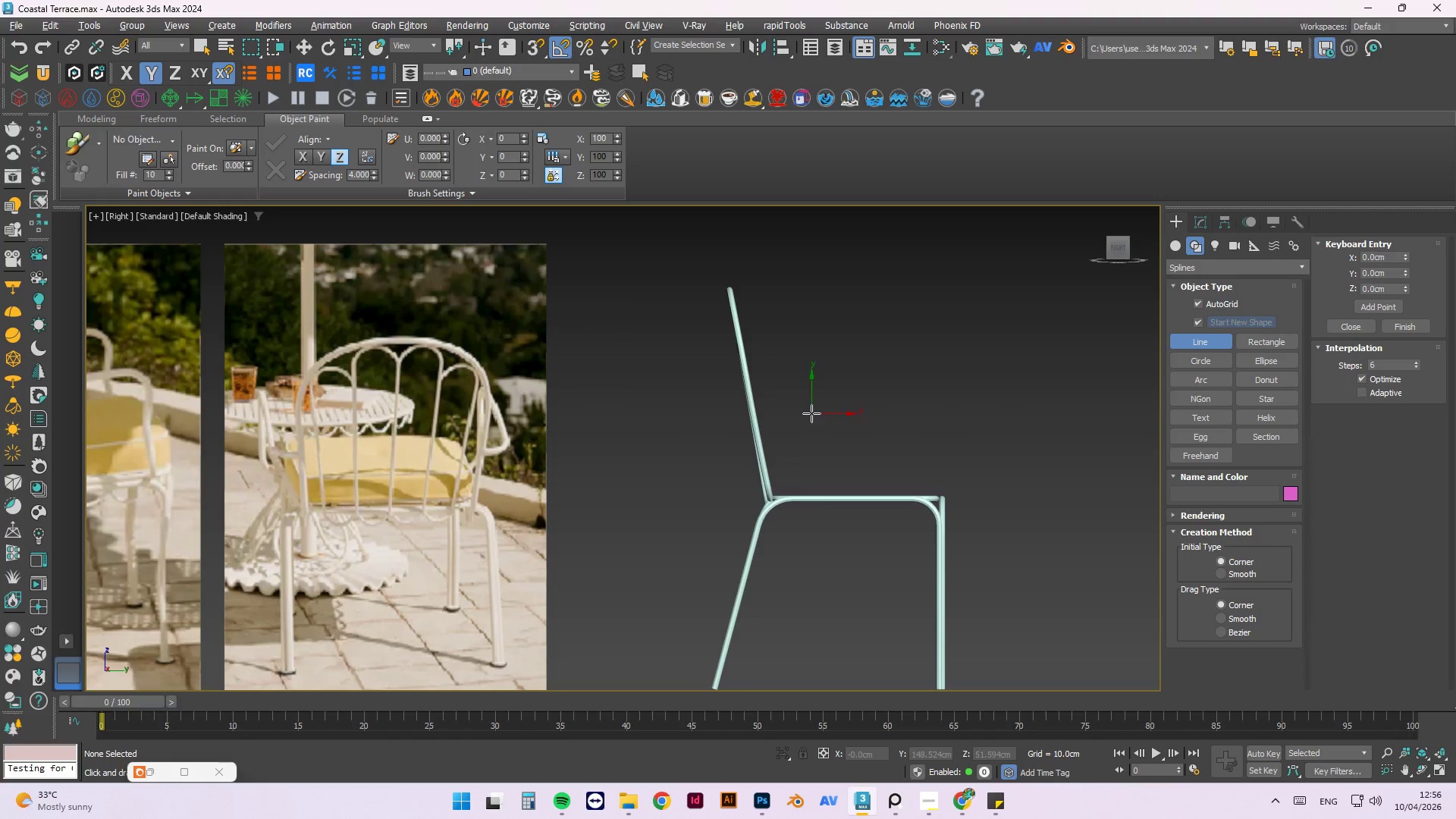 
scroll: coordinate [405, 411], scroll_direction: down, amount: 1.0
 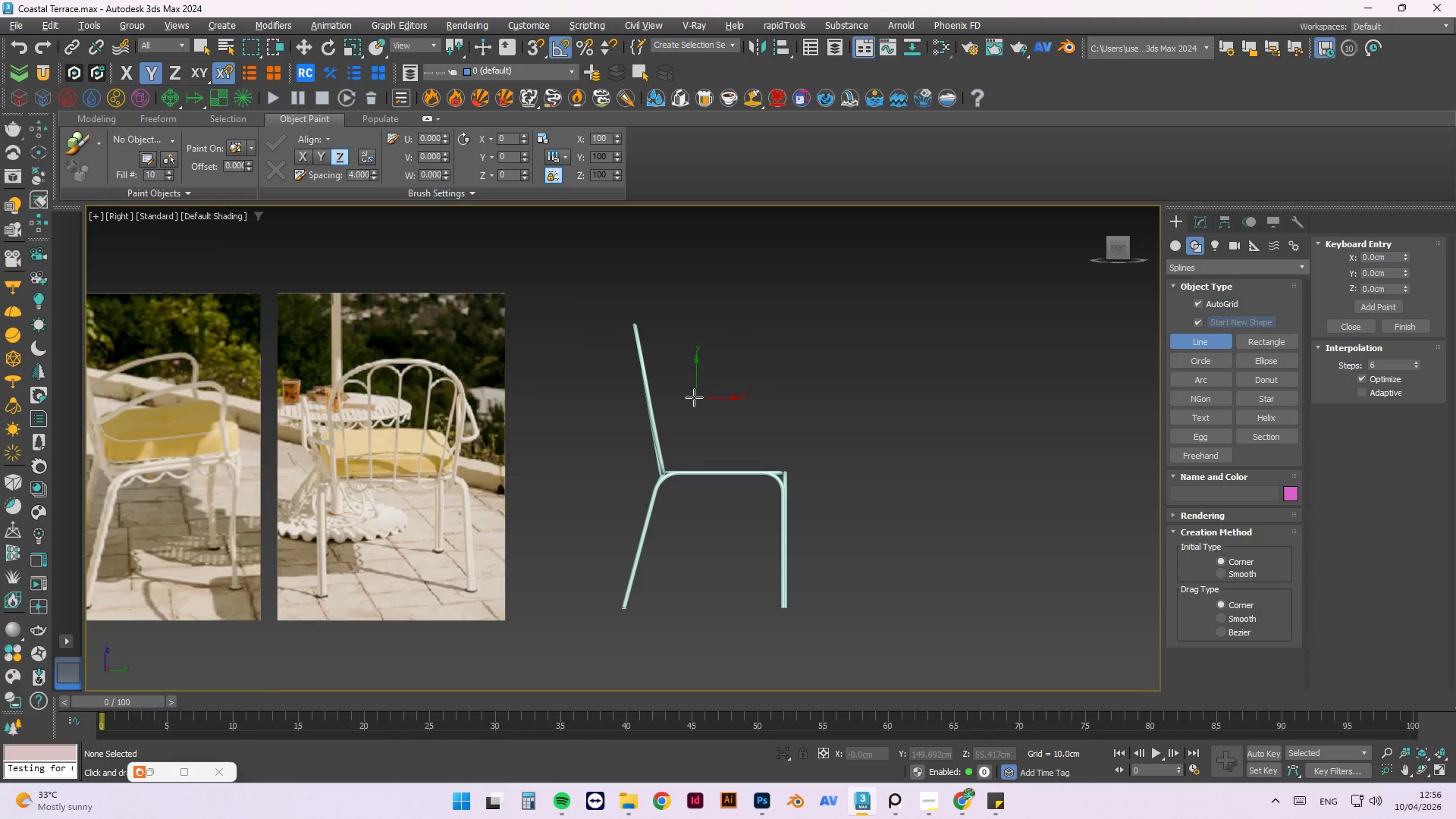 
scroll: coordinate [657, 403], scroll_direction: up, amount: 2.0
 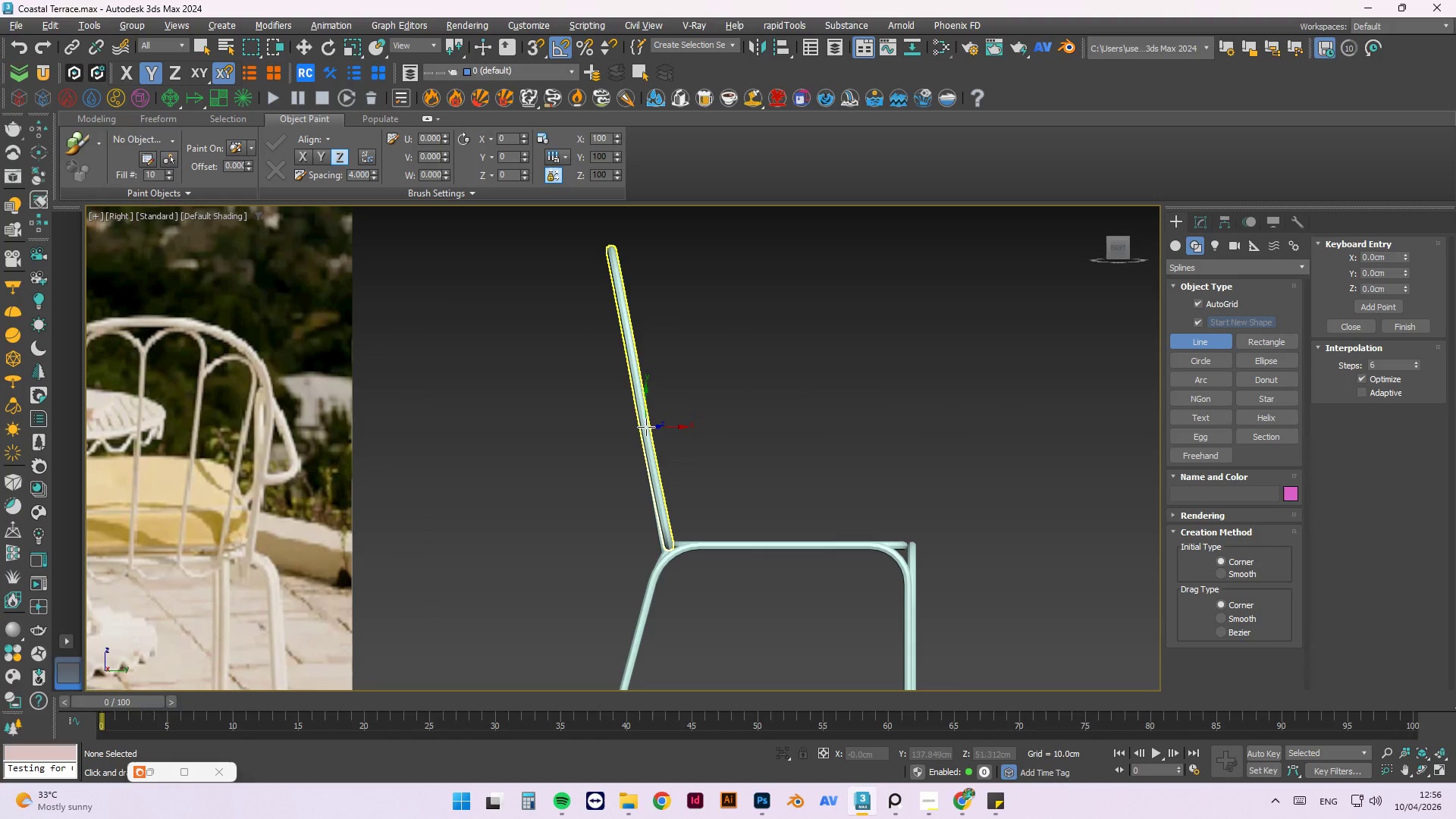 
left_click([644, 422])
 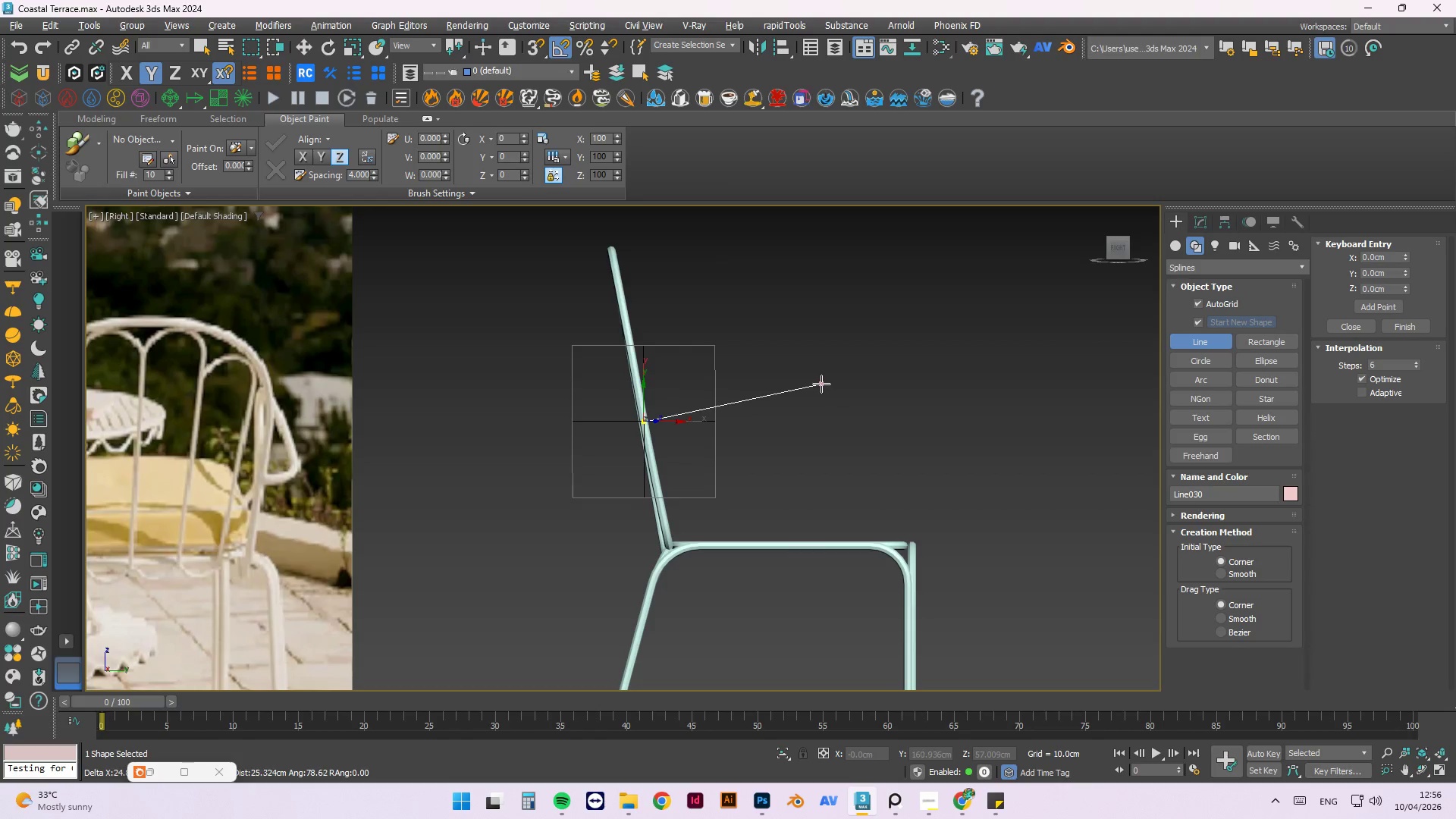 
scroll: coordinate [855, 392], scroll_direction: down, amount: 2.0
 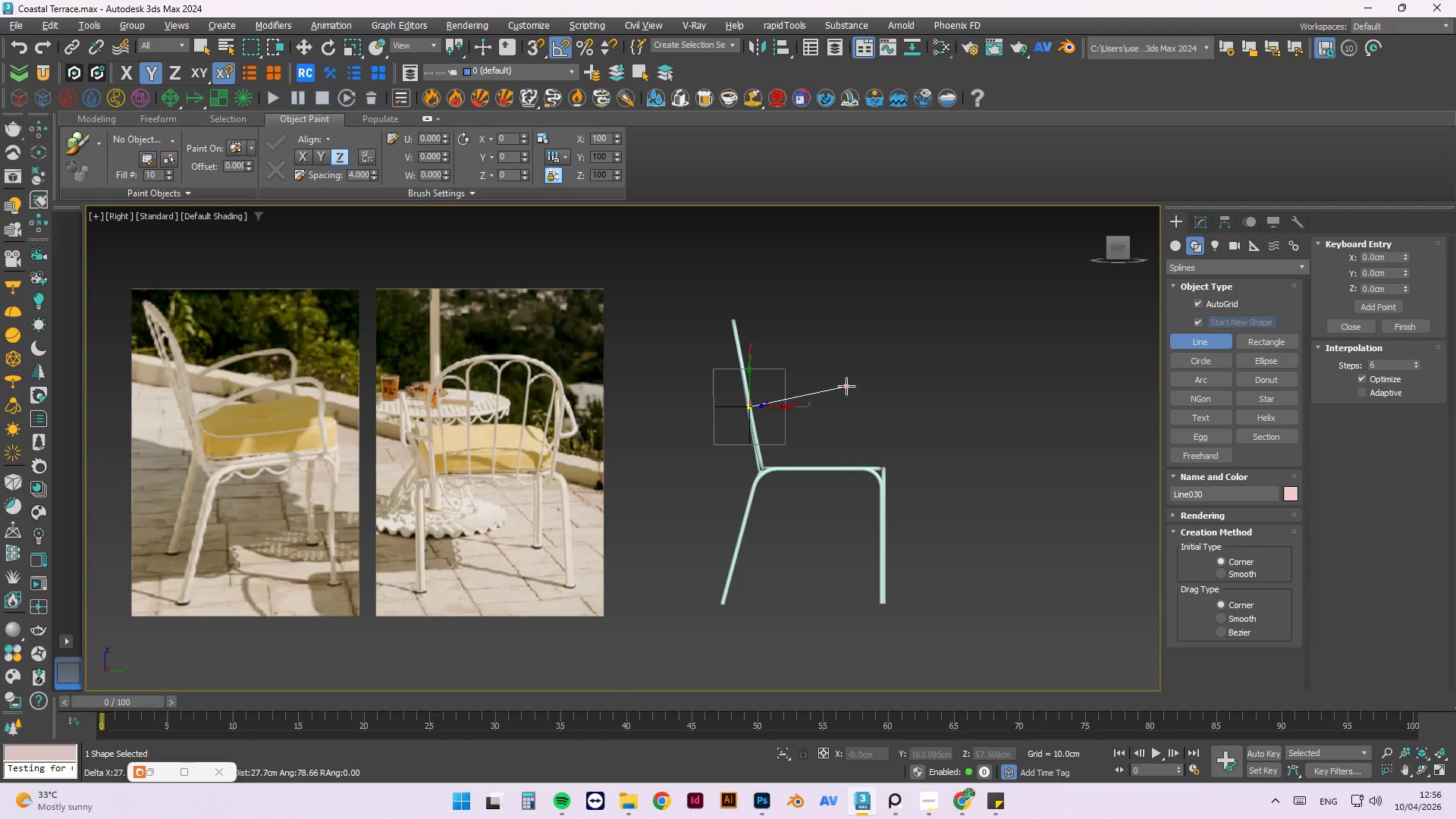 
scroll: coordinate [848, 387], scroll_direction: up, amount: 2.0
 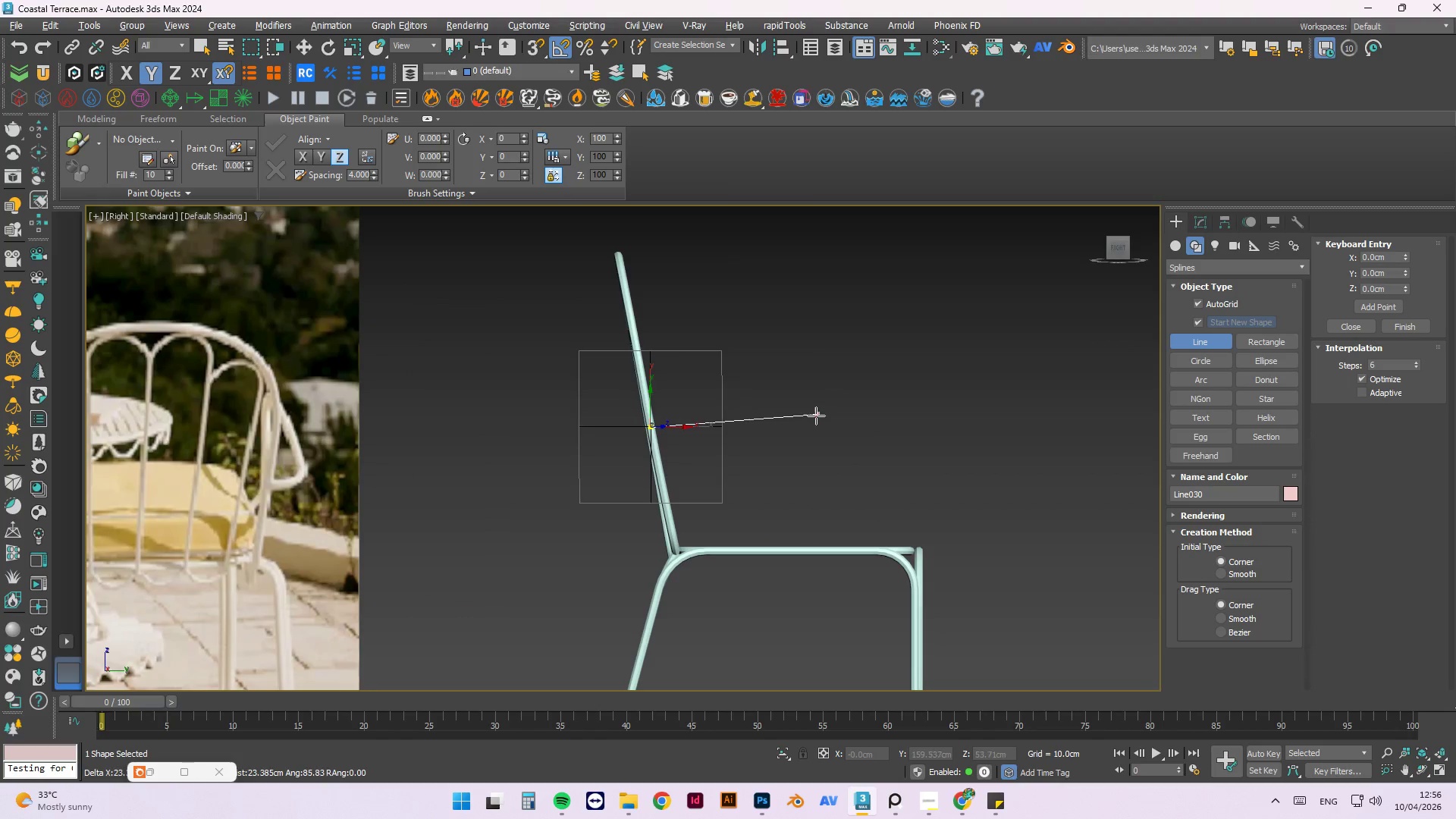 
key(Escape)
 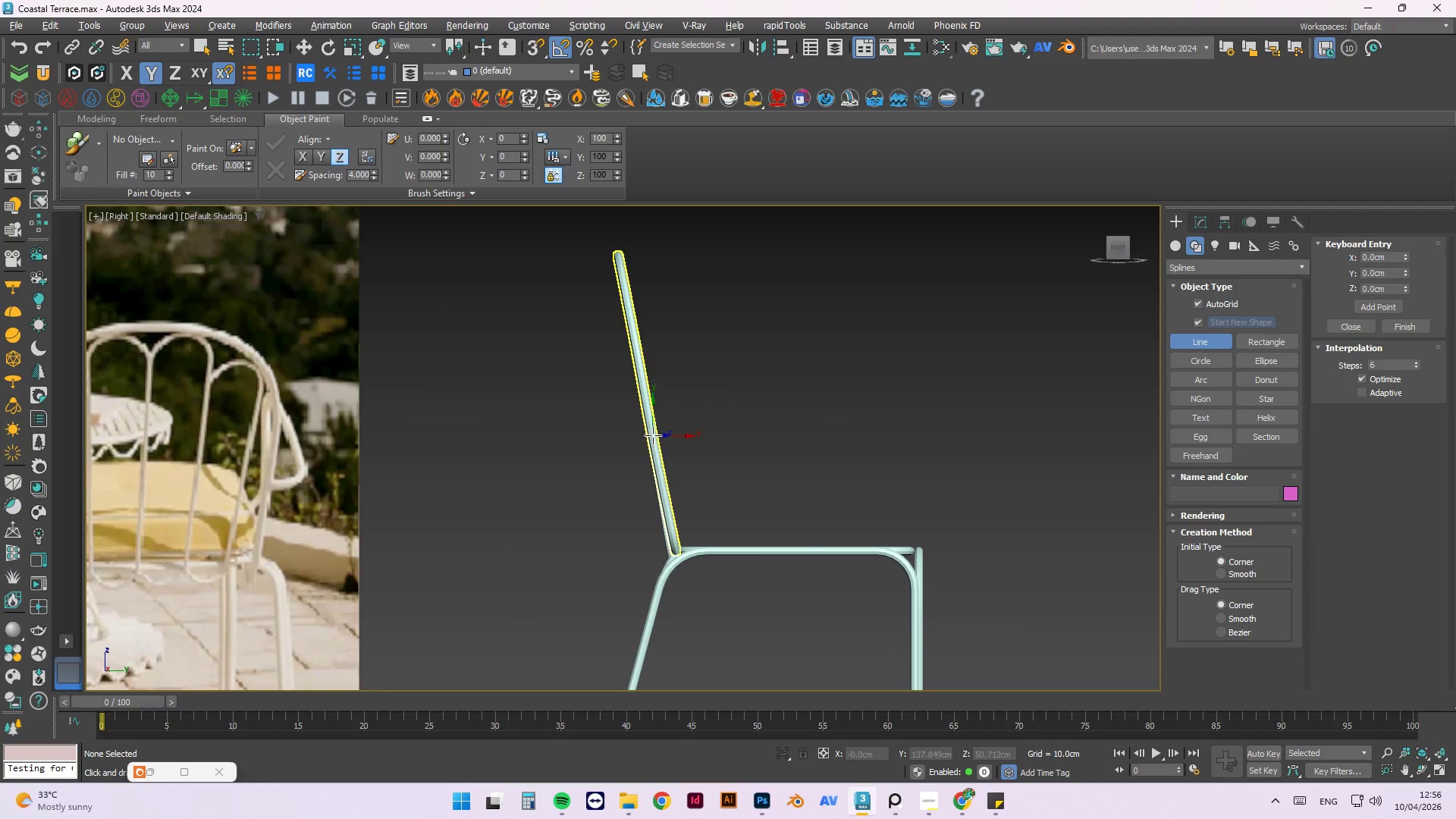 
left_click([653, 434])
 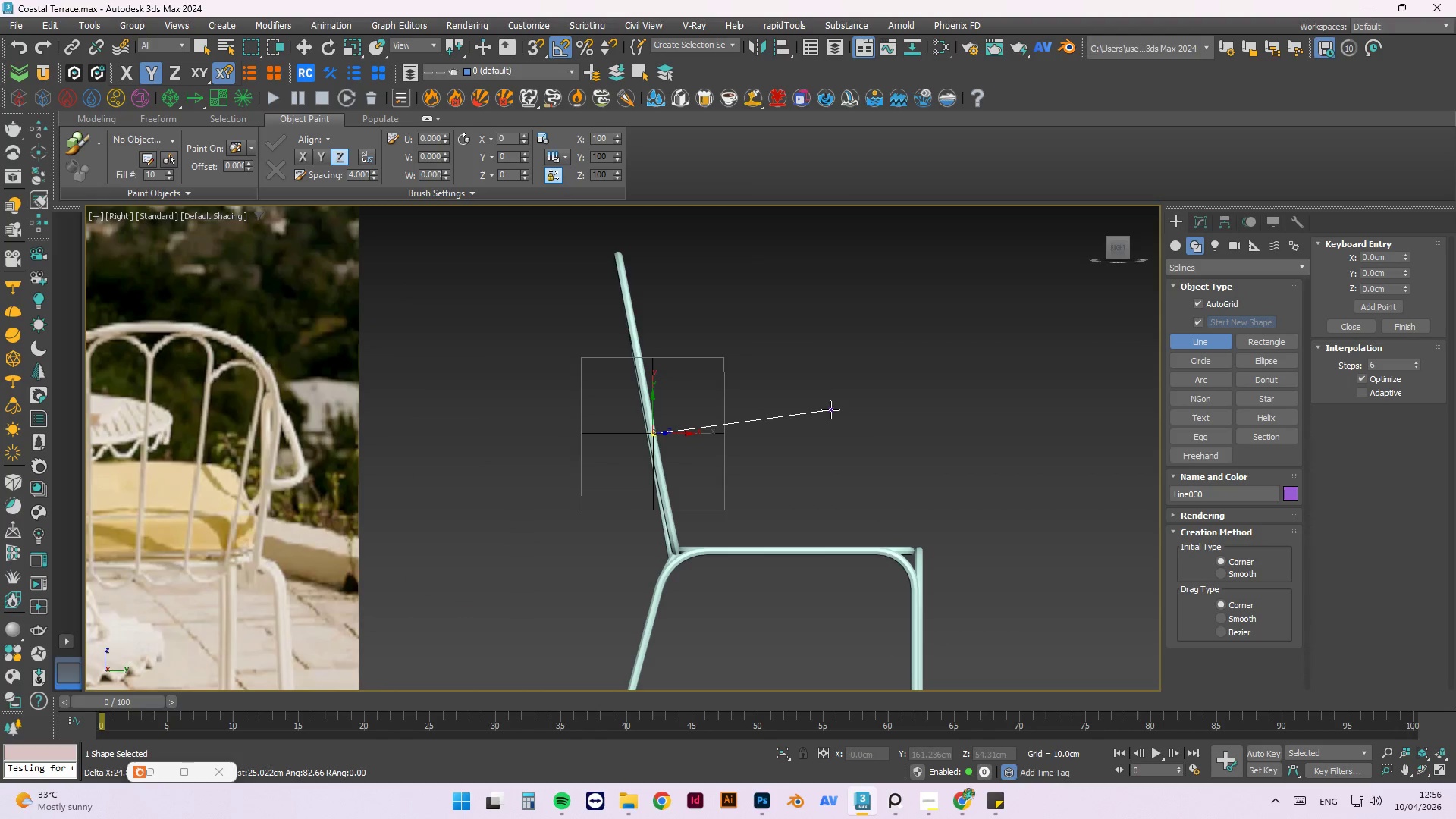 
key(Escape)
 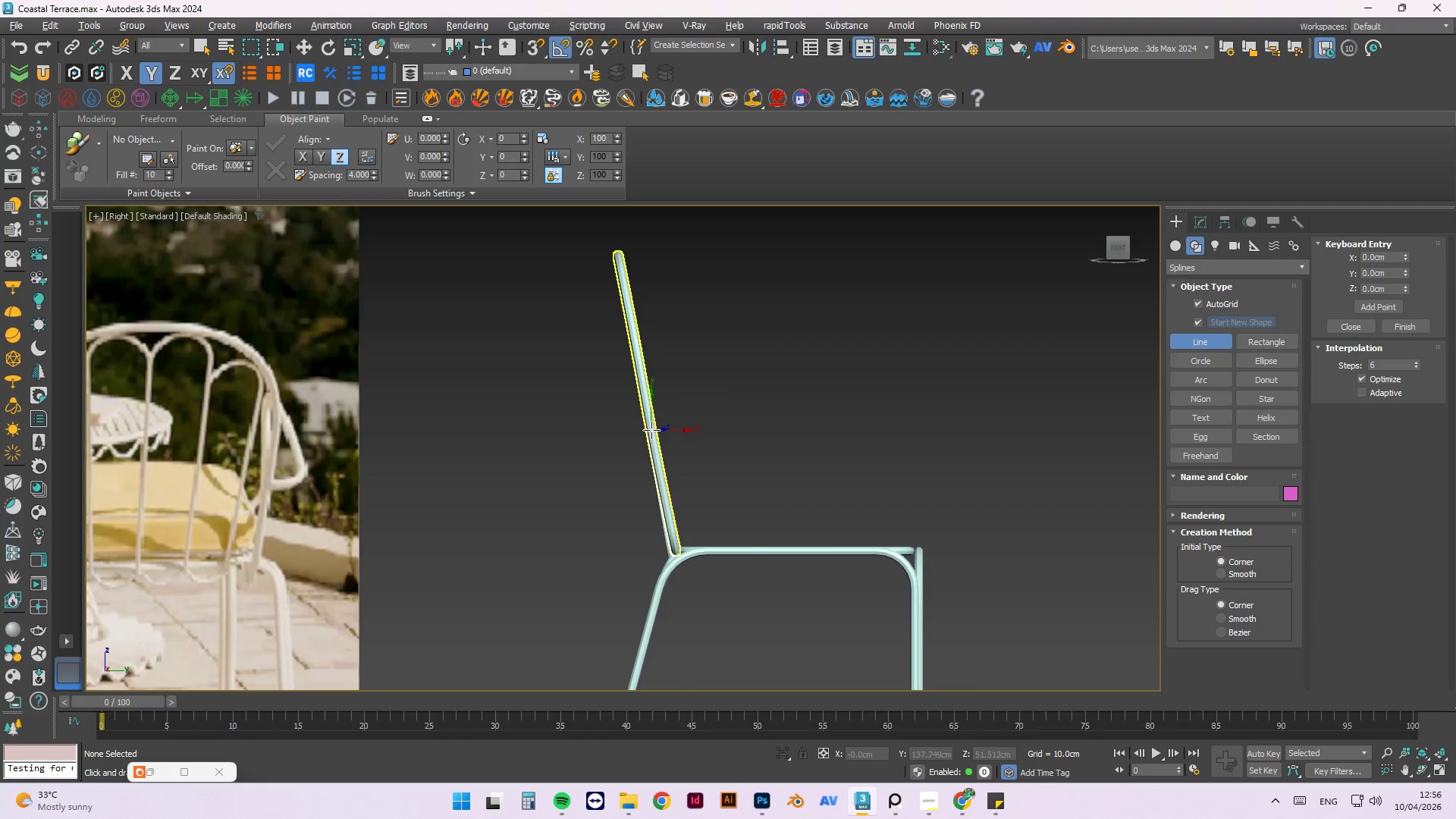 
left_click([651, 430])
 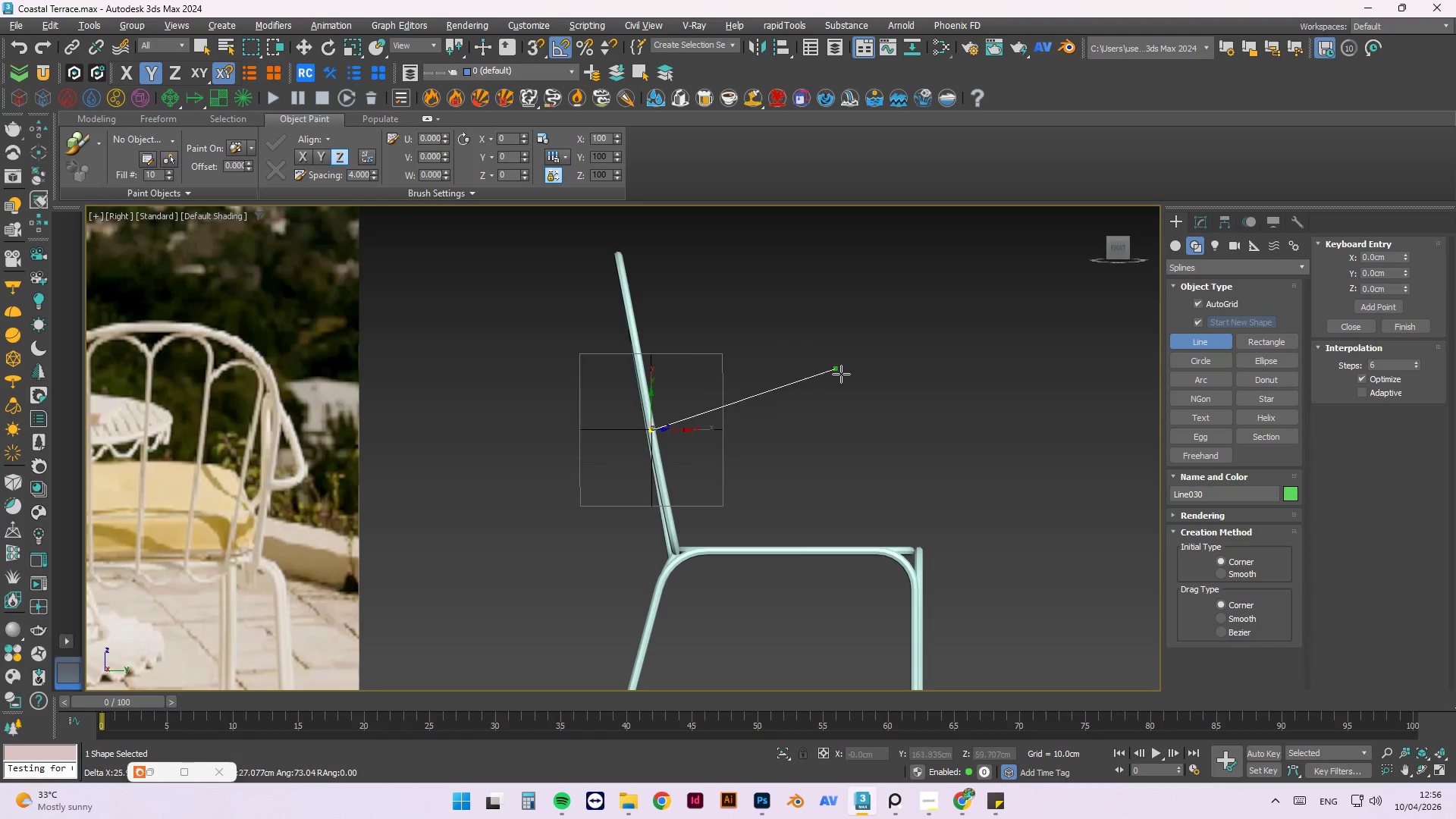 
hold_key(key=ShiftLeft, duration=0.92)
 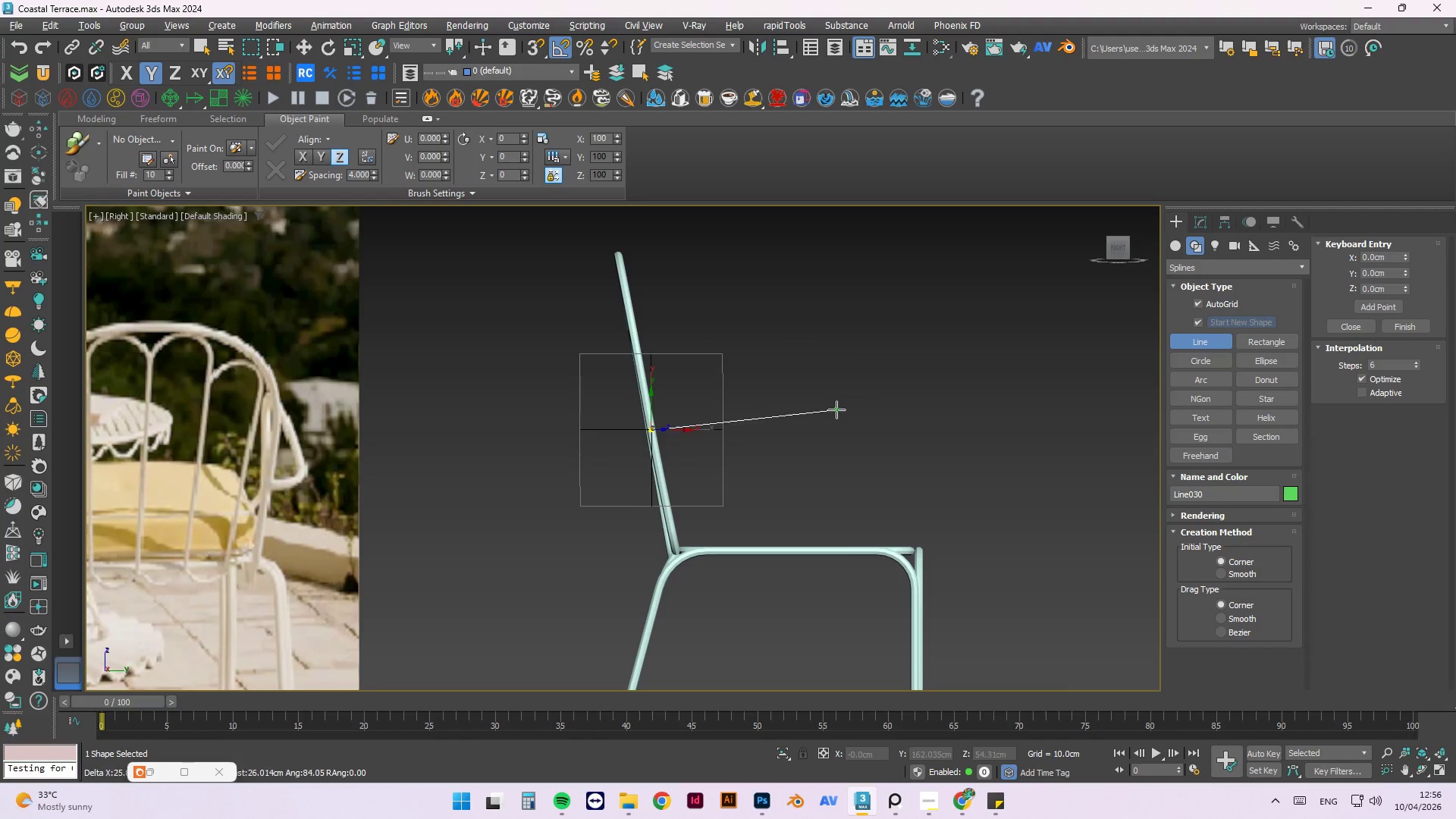 
key(Escape)
 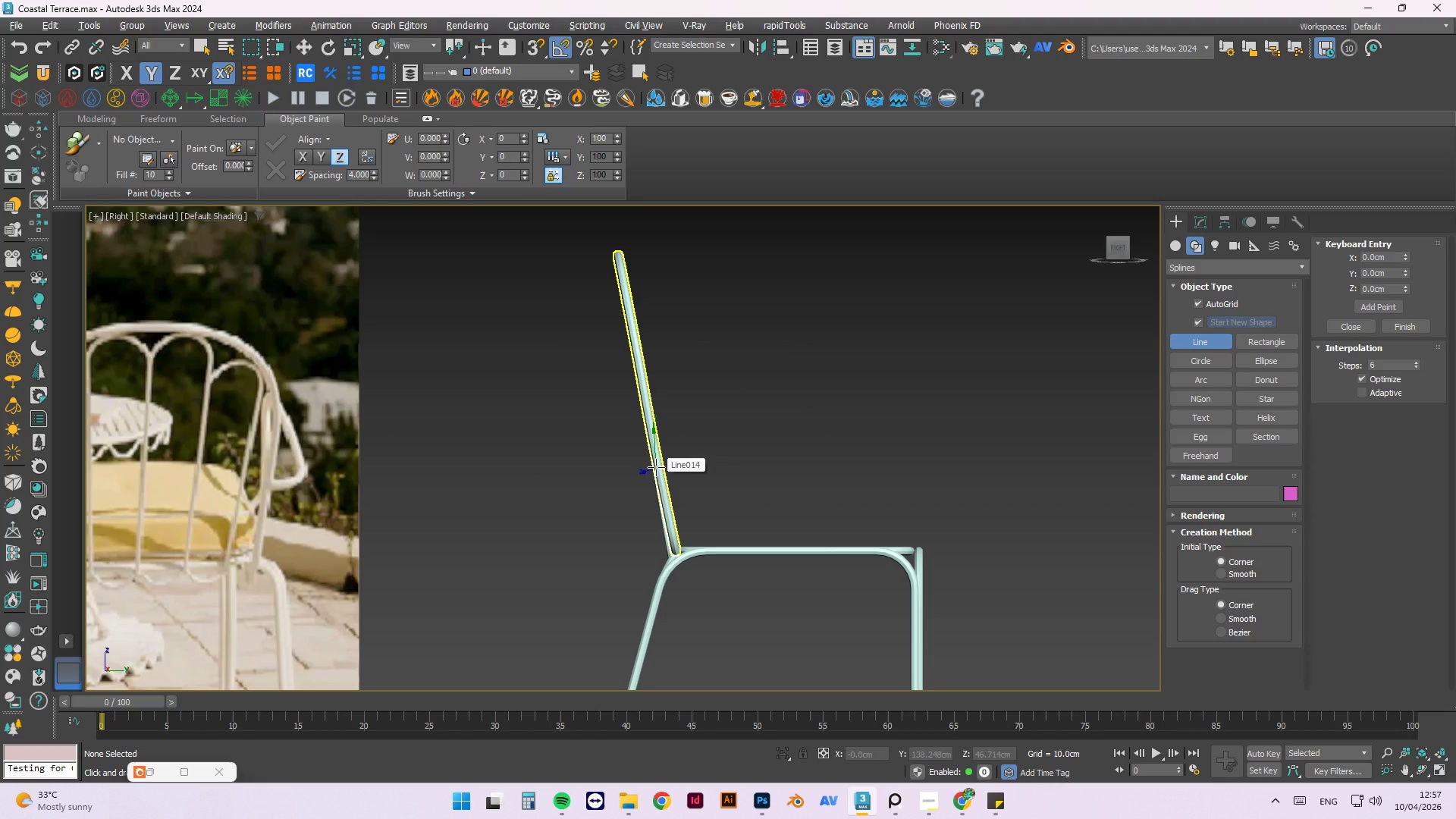 
left_click([659, 467])
 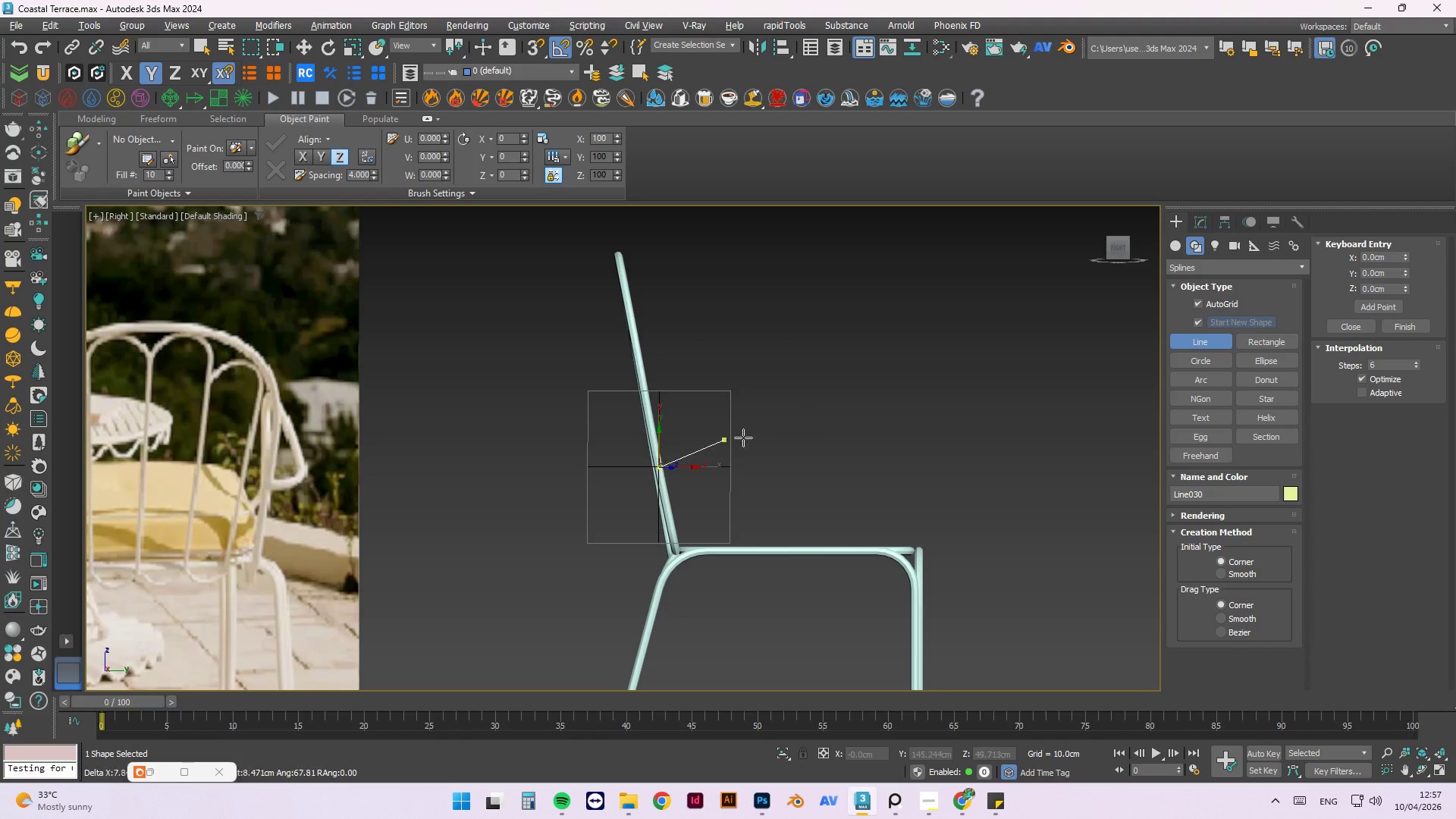 
hold_key(key=ShiftLeft, duration=0.62)
 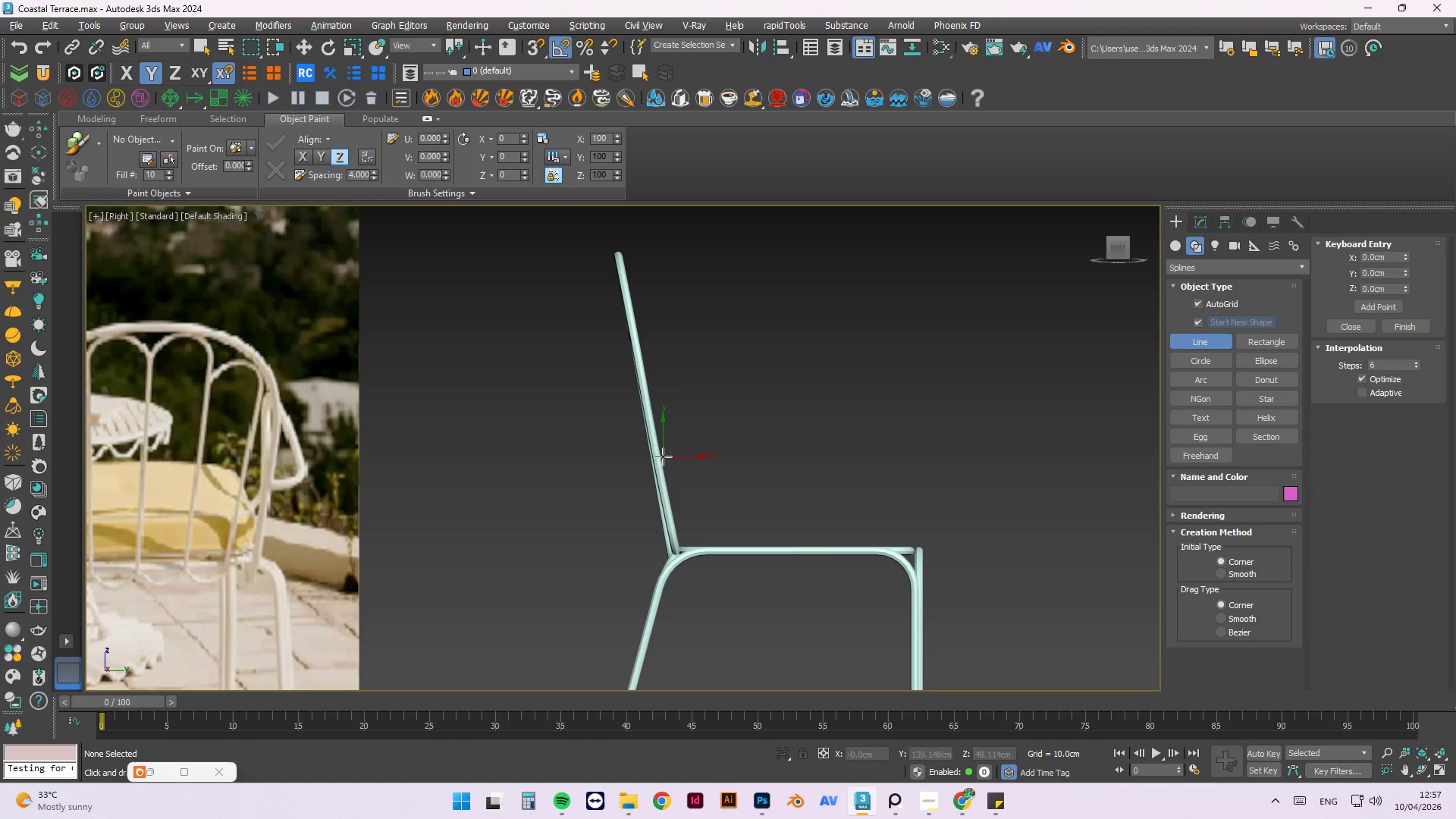 
hold_key(key=ShiftLeft, duration=2.11)
 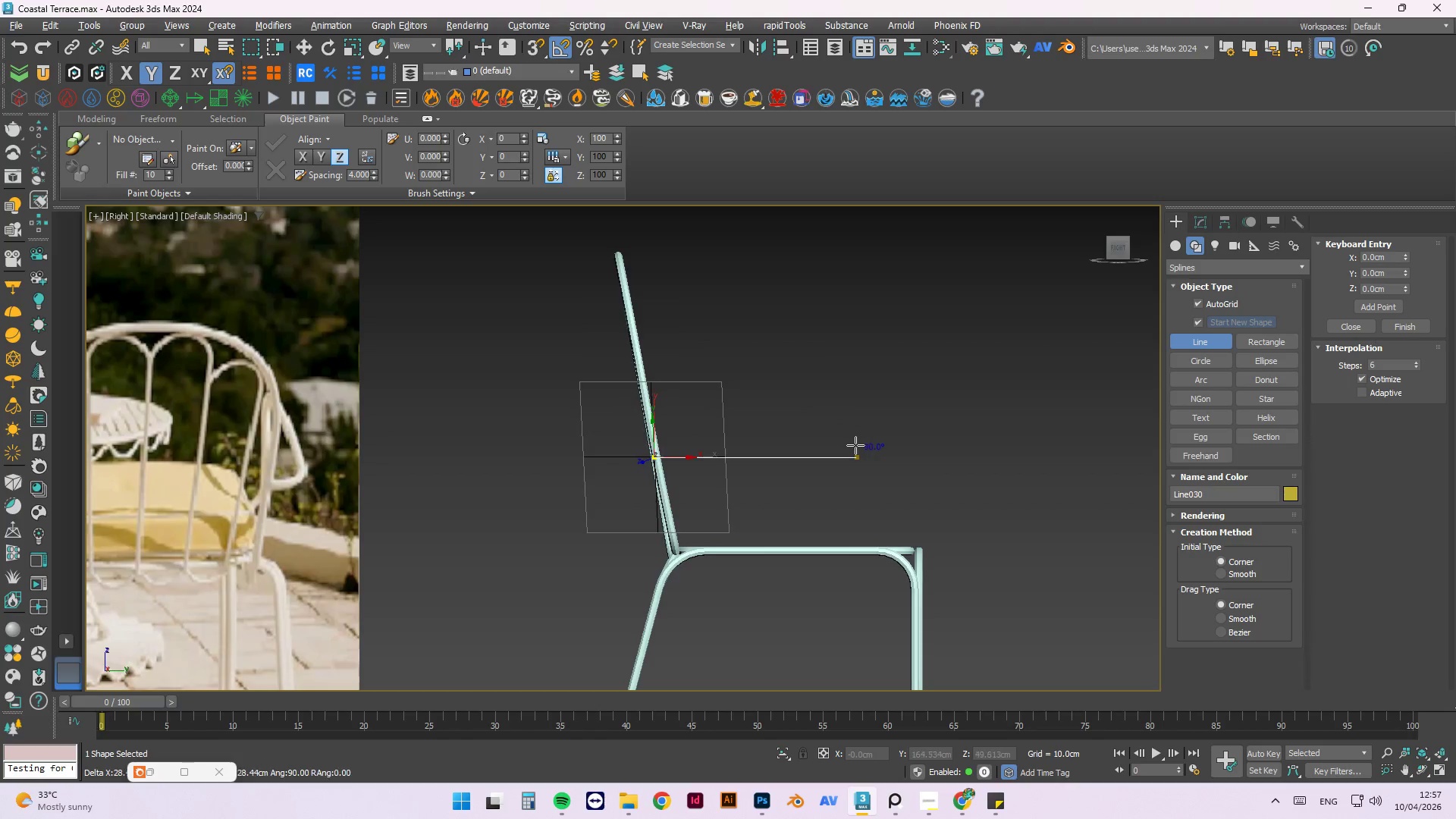 
key(Escape)
 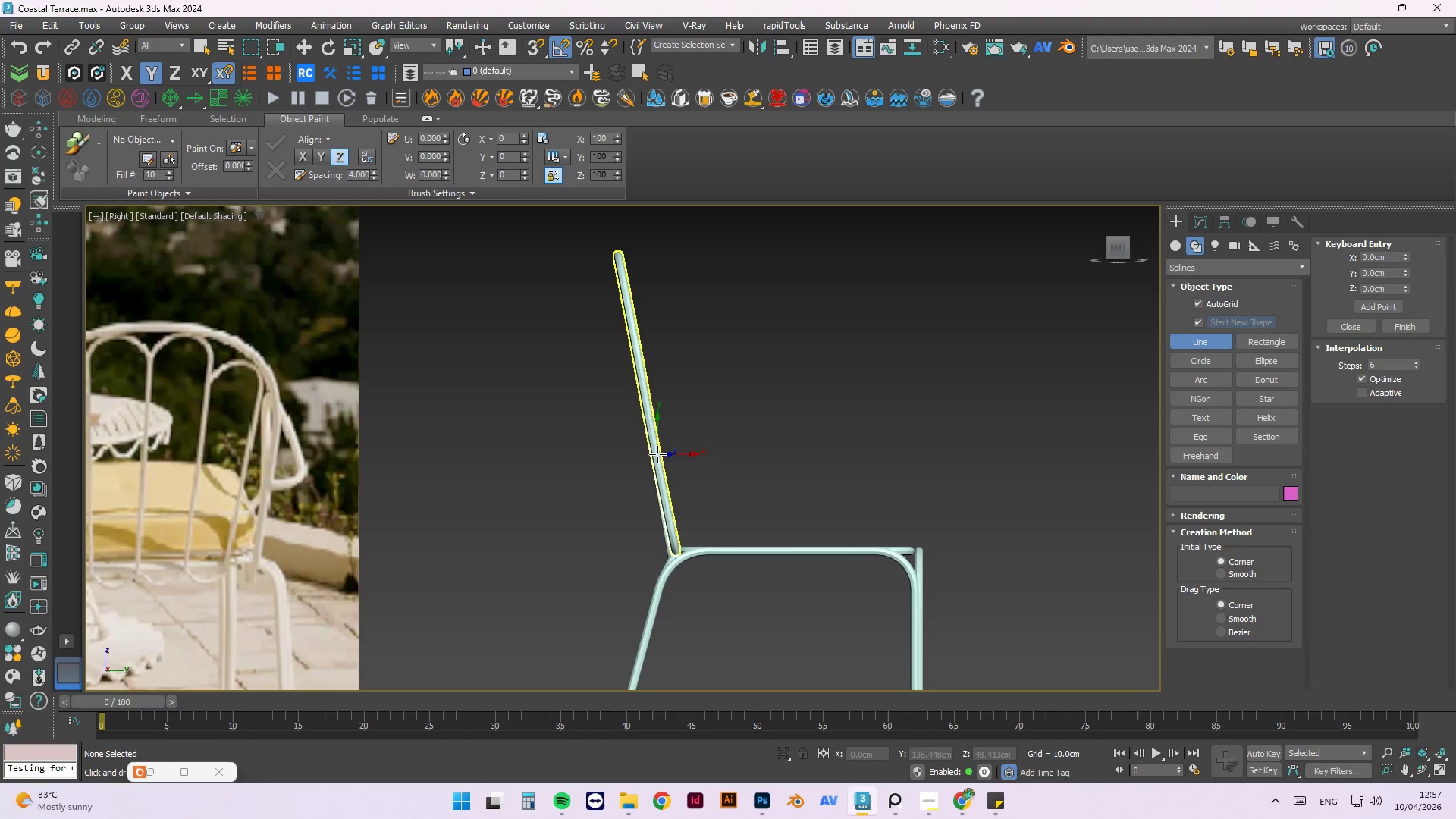 
left_click([654, 457])
 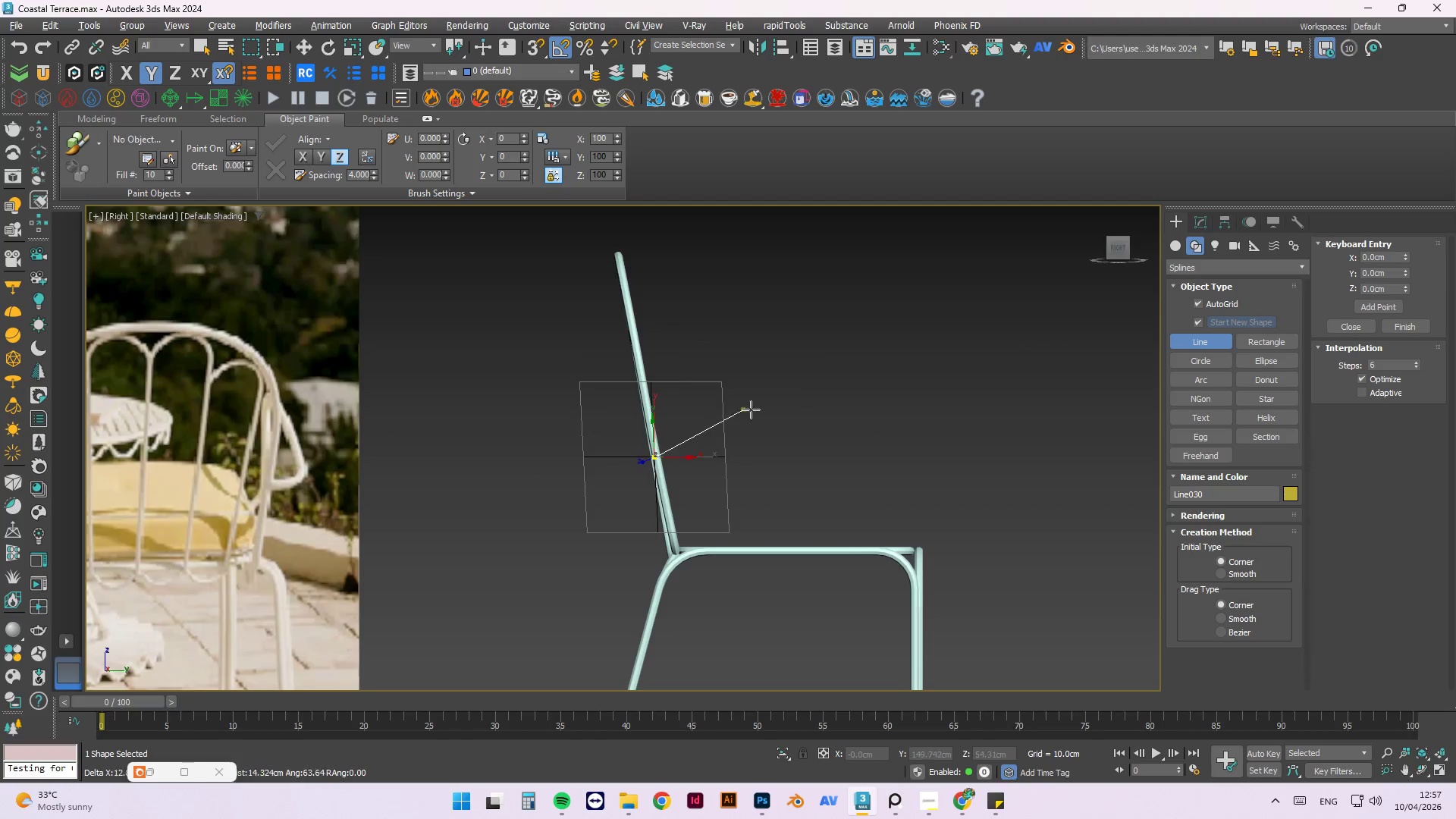 
hold_key(key=ShiftLeft, duration=0.95)
 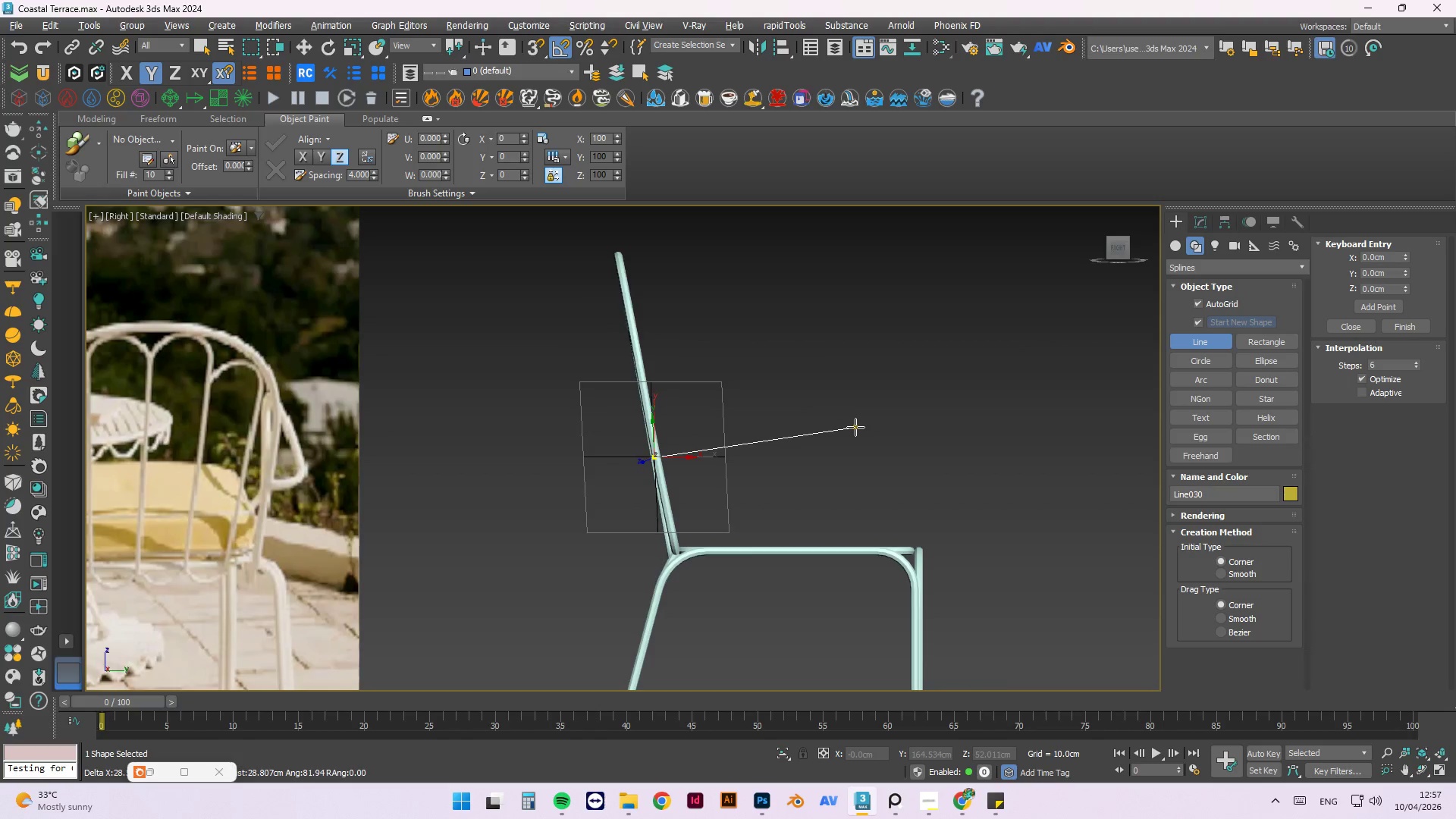 
key(Shift+ShiftLeft)
 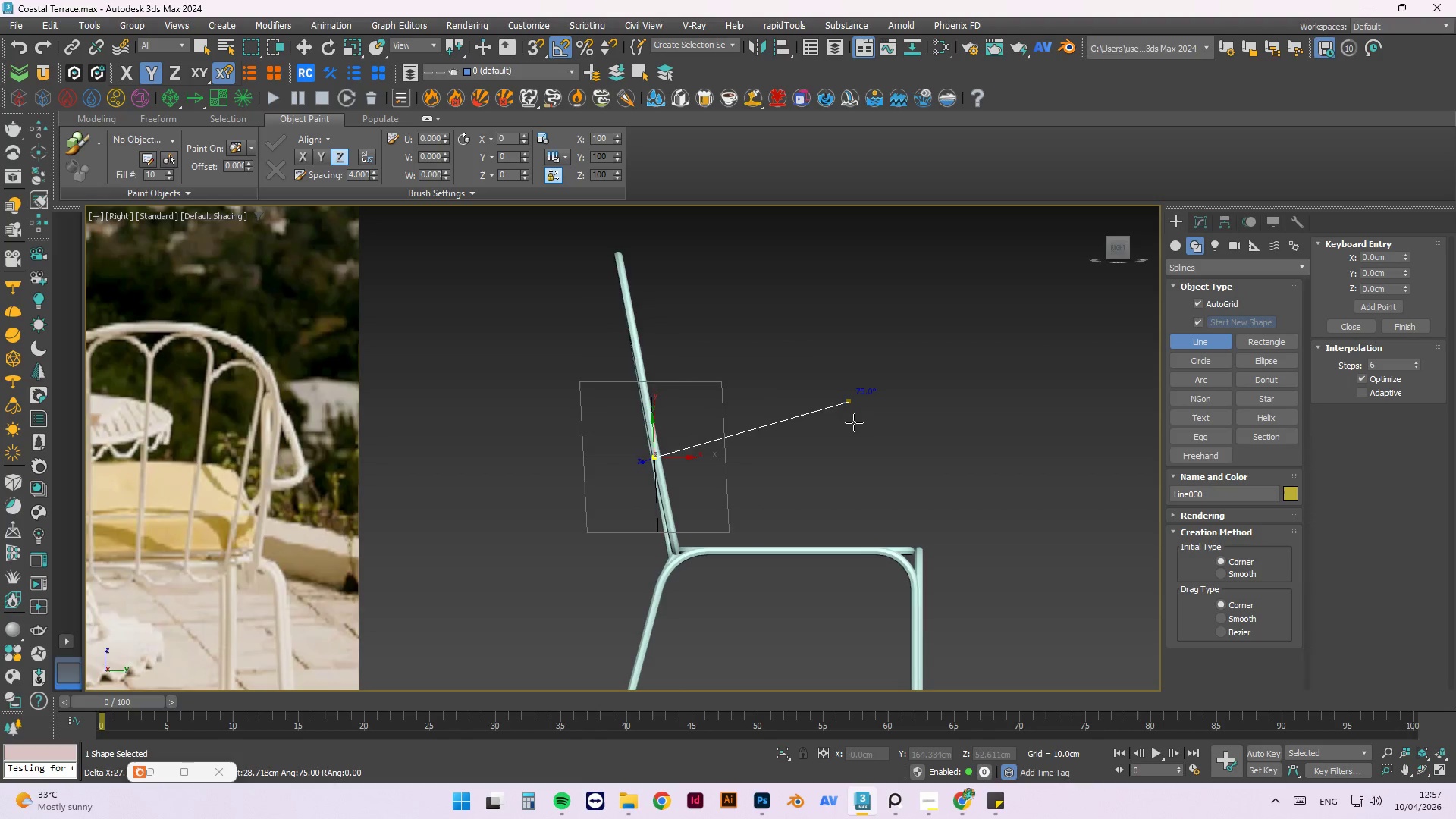 
hold_key(key=ShiftLeft, duration=1.5)
 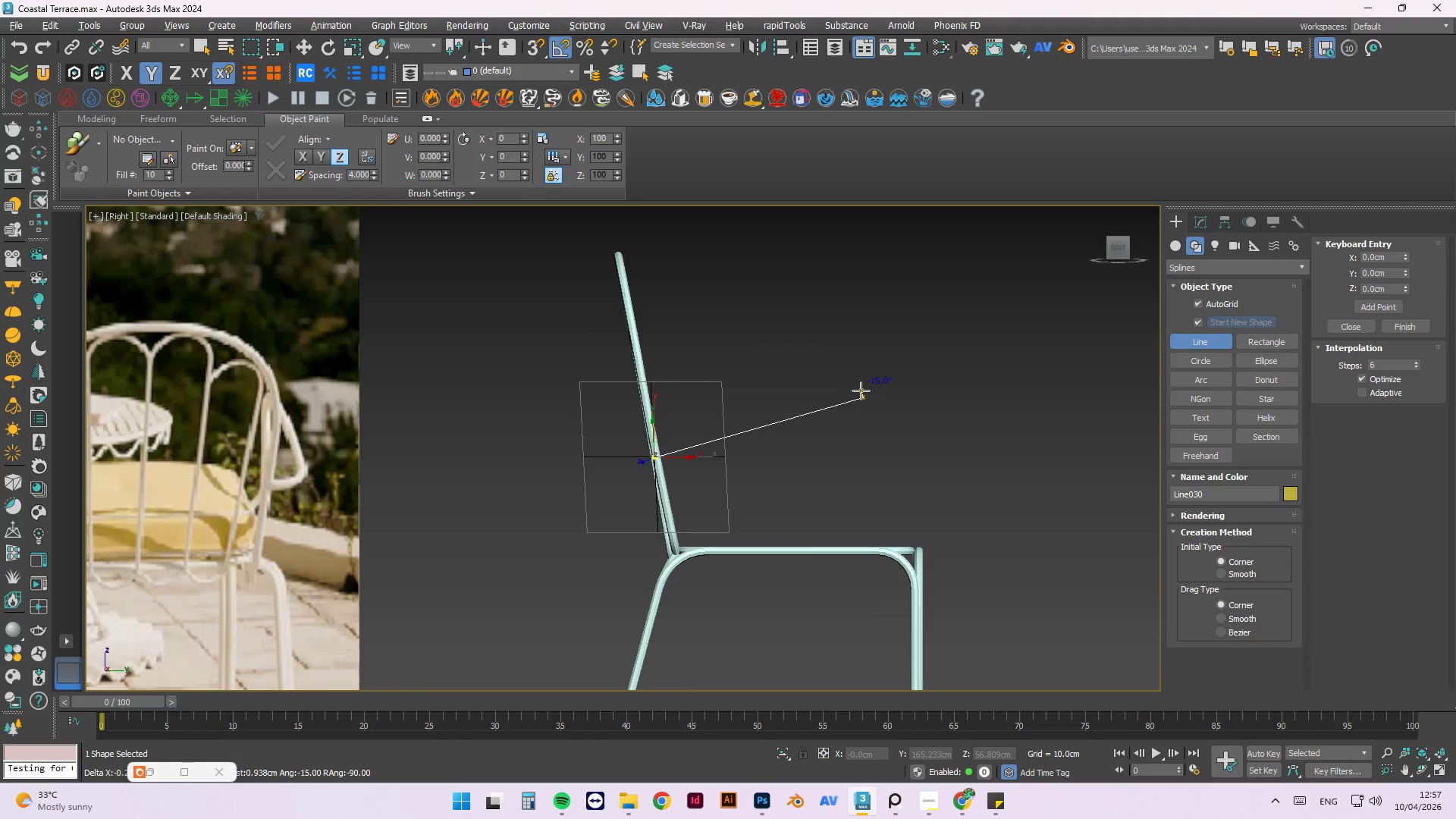 
hold_key(key=ShiftLeft, duration=0.48)
left_click([861, 391])
 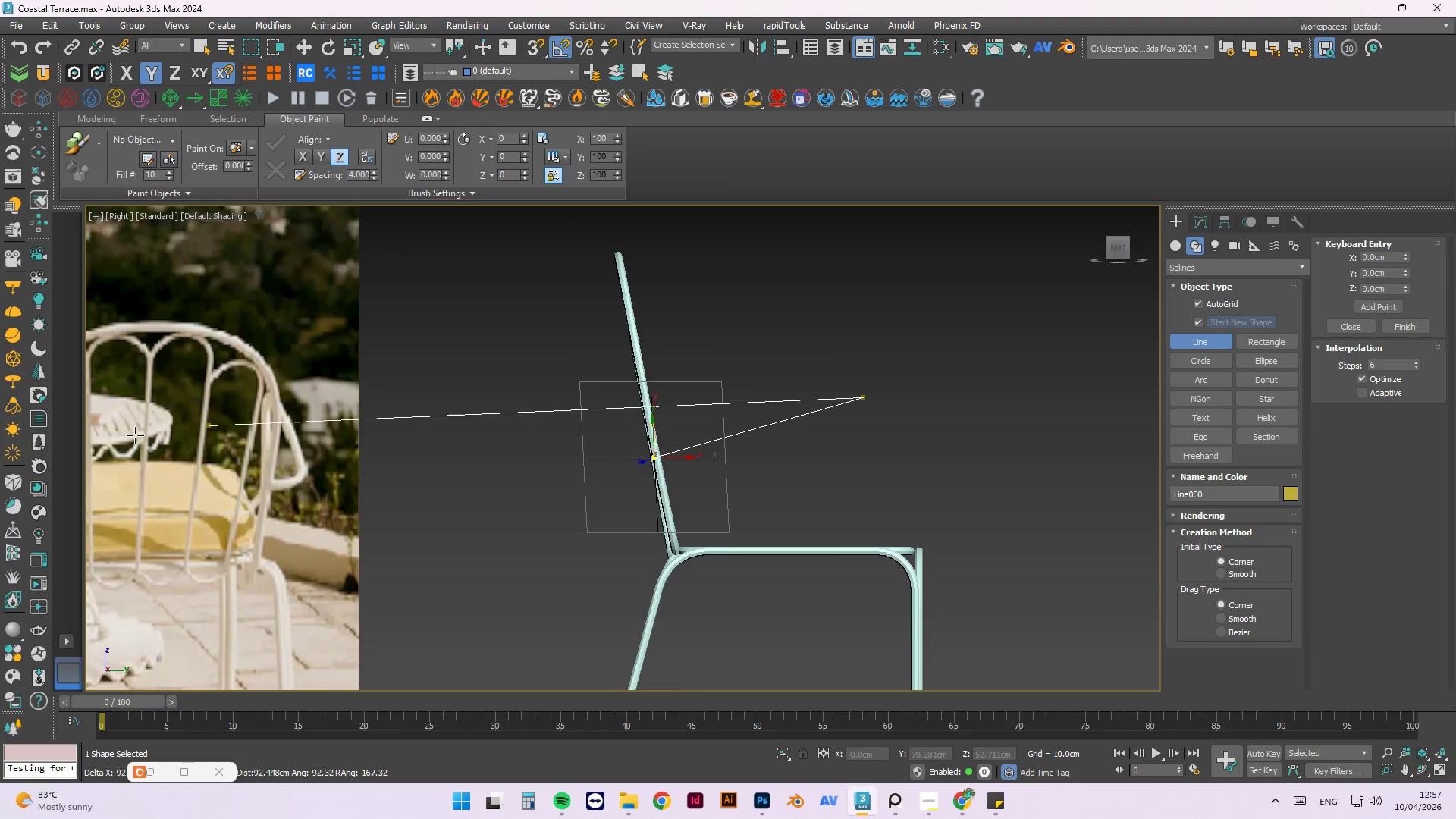 
scroll: coordinate [249, 451], scroll_direction: none, amount: 0.0
 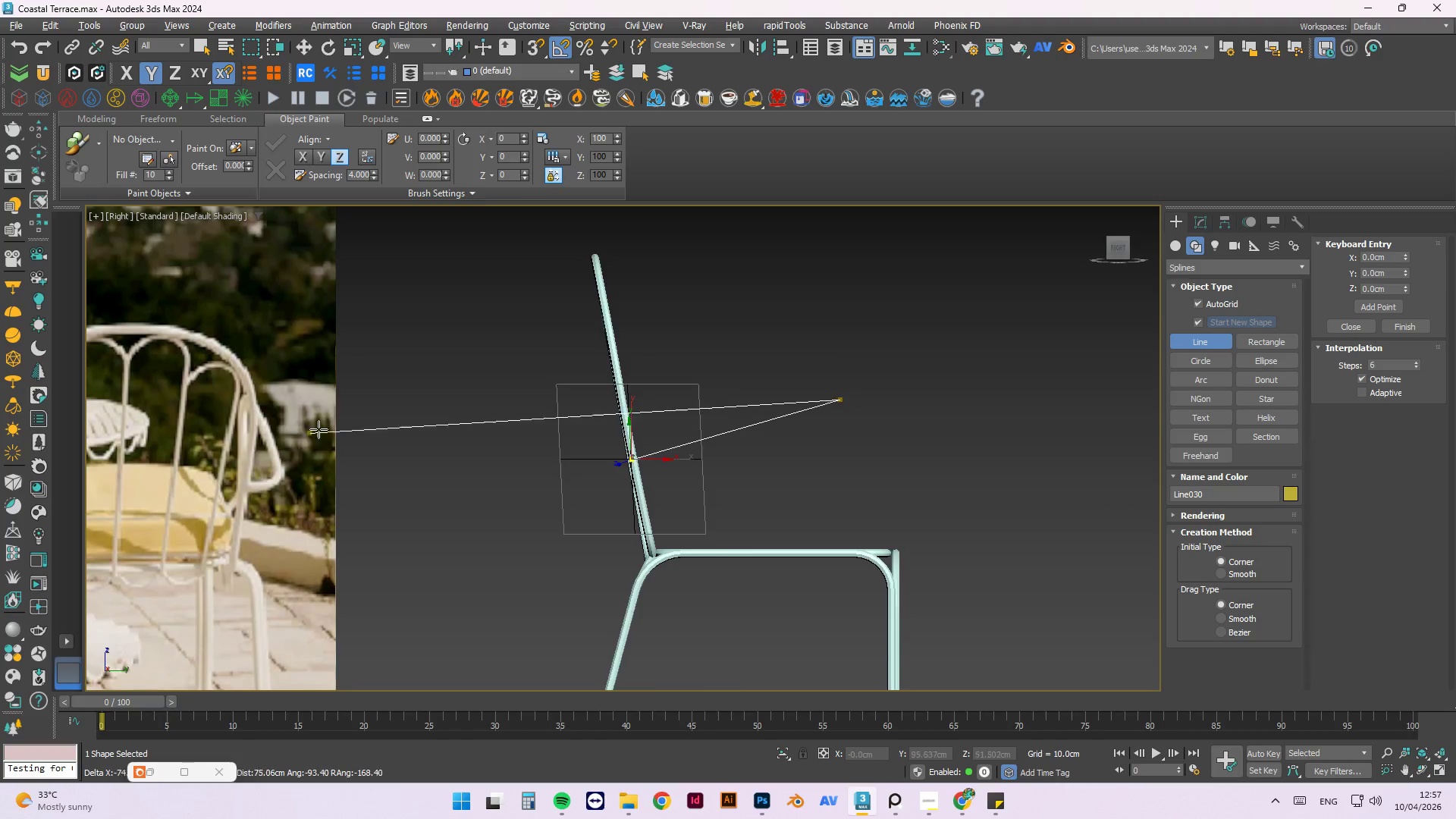 
scroll: coordinate [356, 421], scroll_direction: down, amount: 2.0
 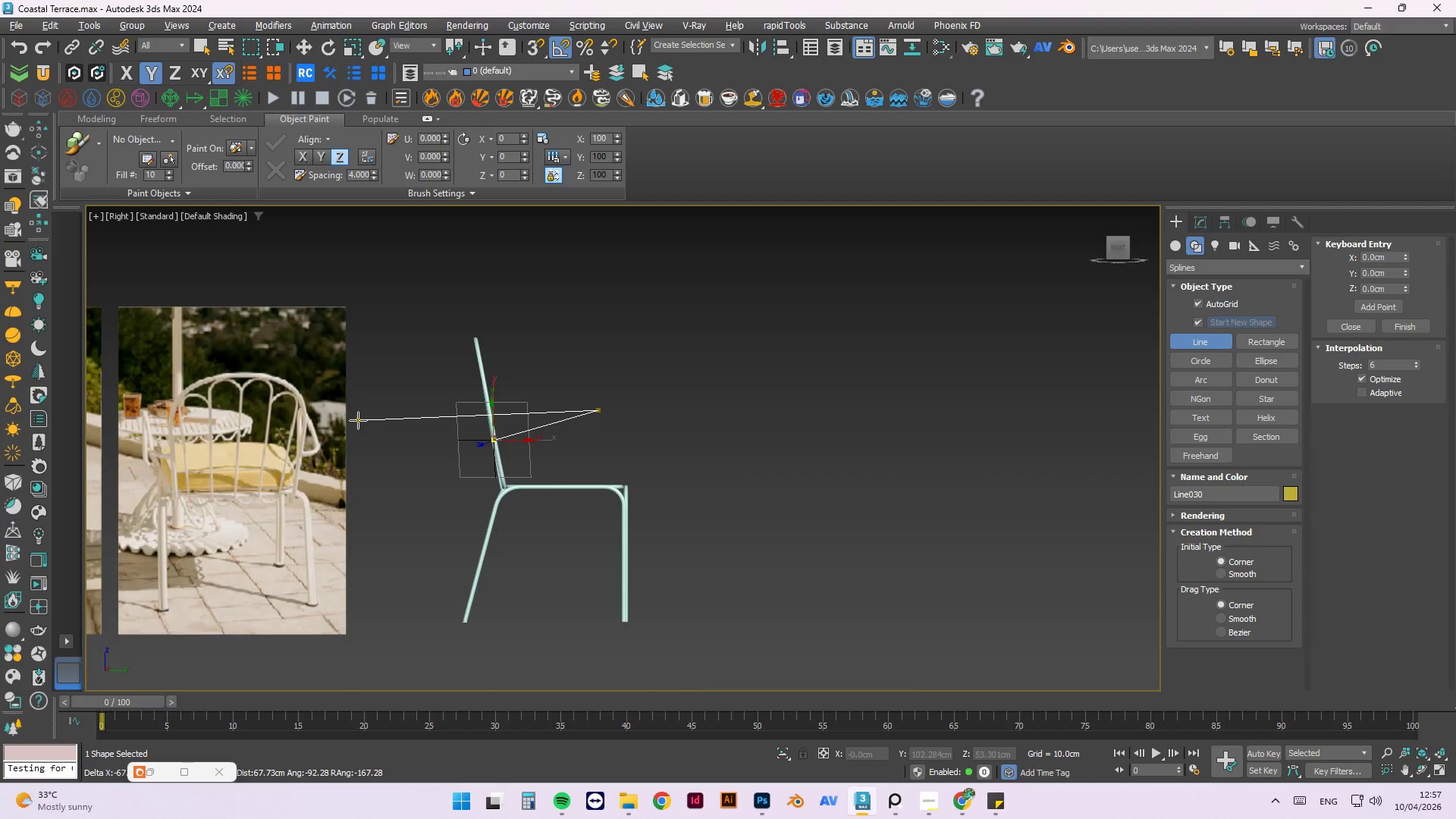 
scroll: coordinate [214, 431], scroll_direction: none, amount: 0.0
 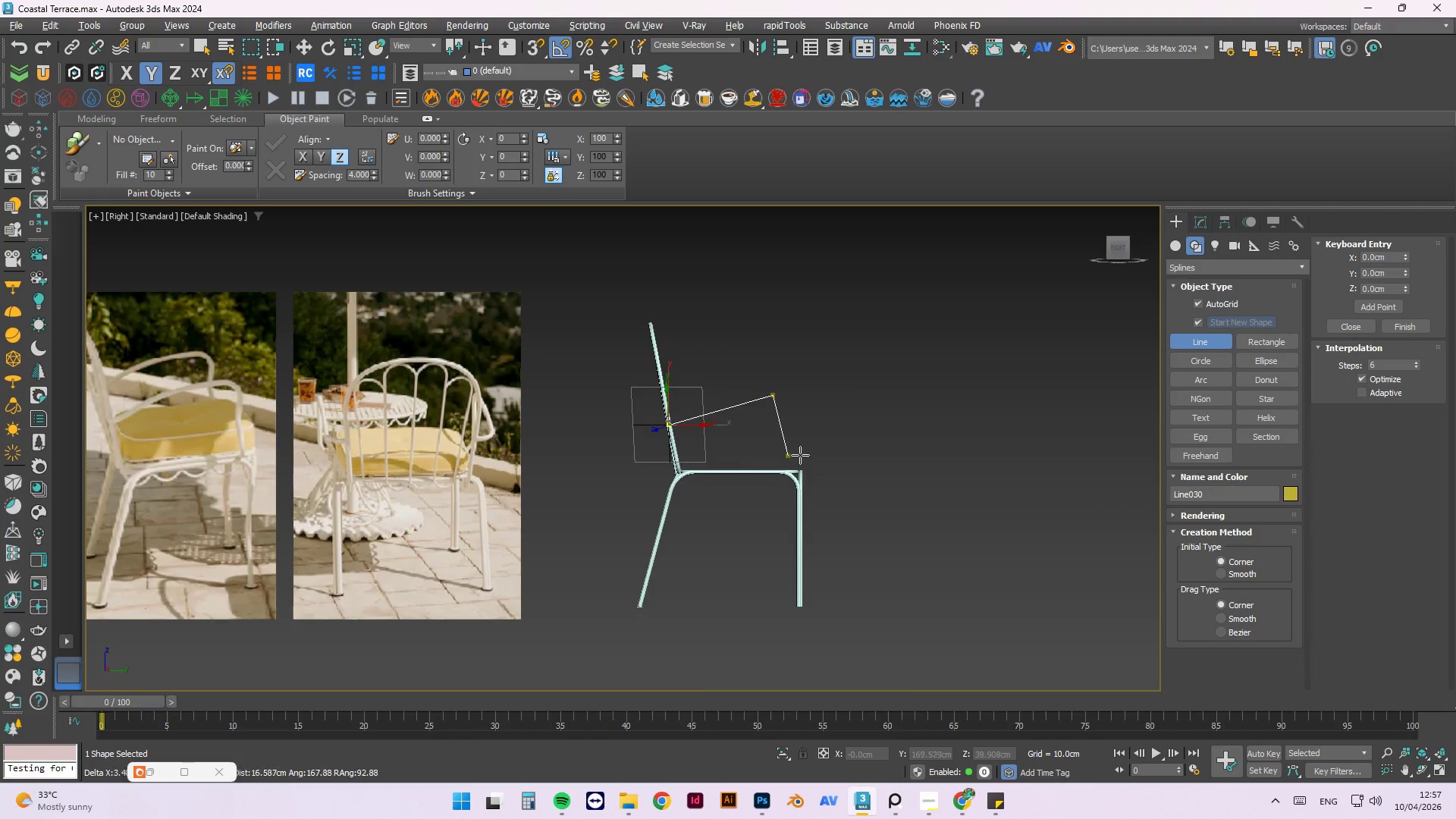 
scroll: coordinate [783, 465], scroll_direction: up, amount: 4.0
 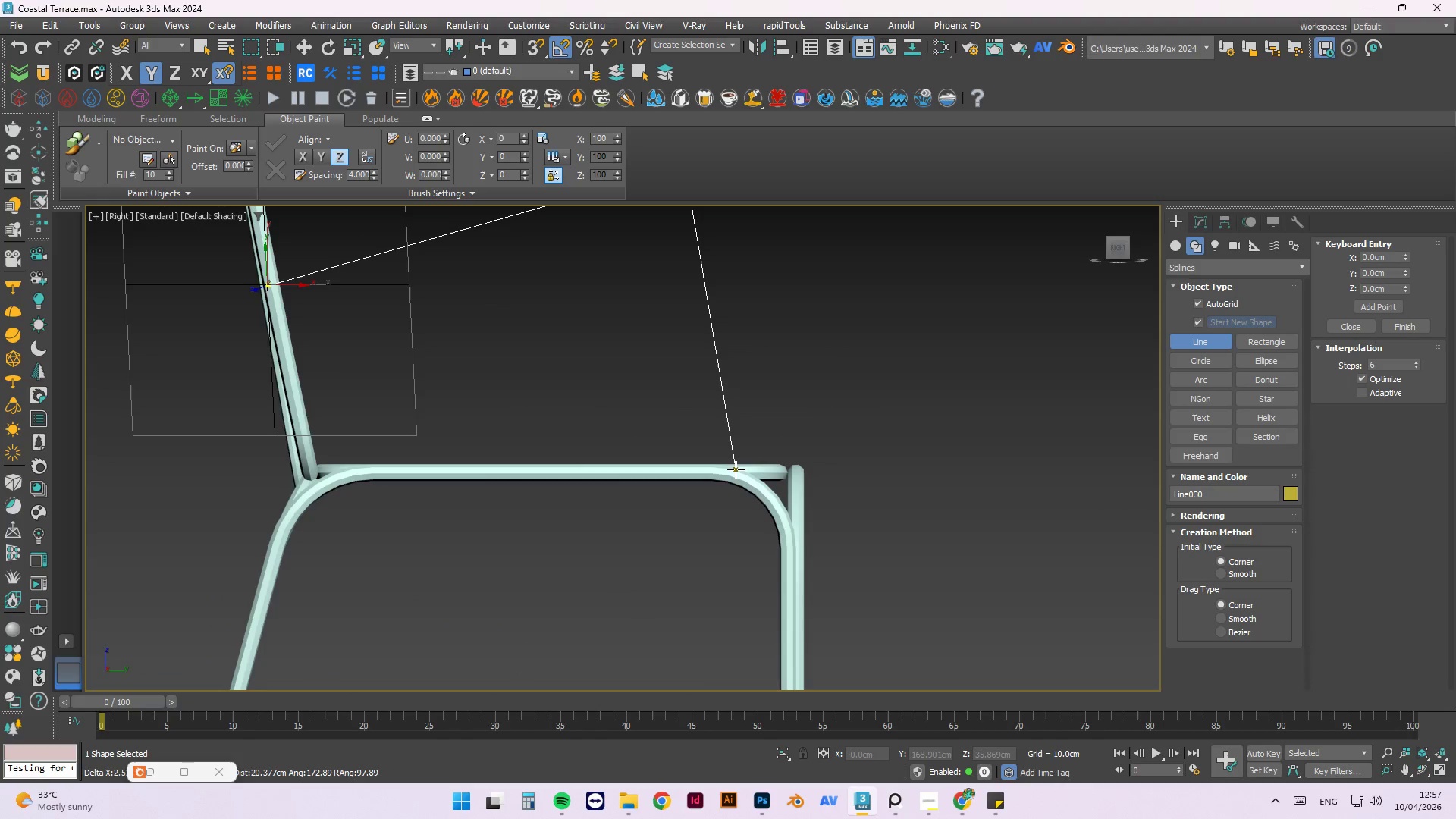 
scroll: coordinate [736, 469], scroll_direction: down, amount: 4.0
 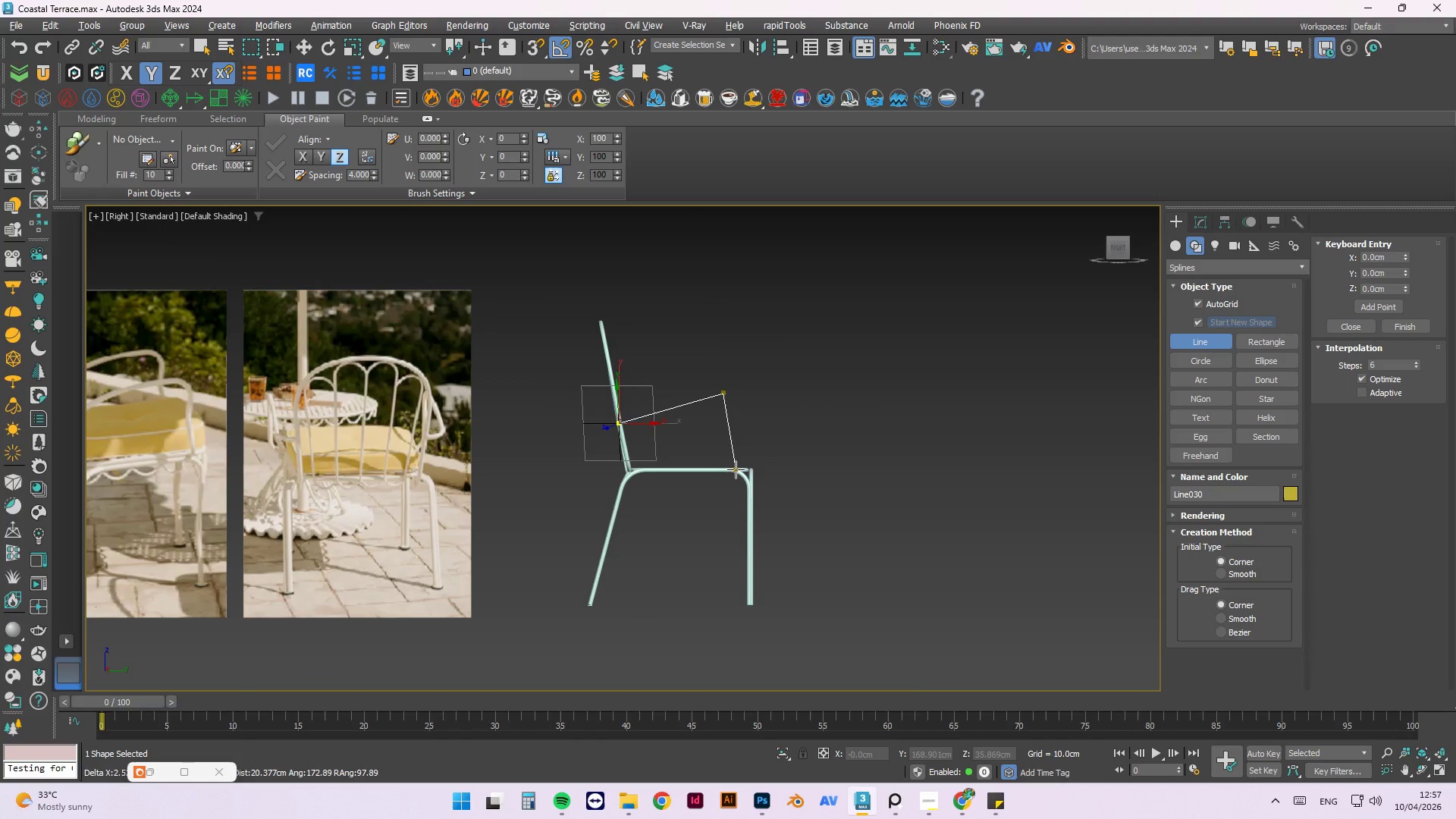 
scroll: coordinate [748, 479], scroll_direction: up, amount: 5.0
 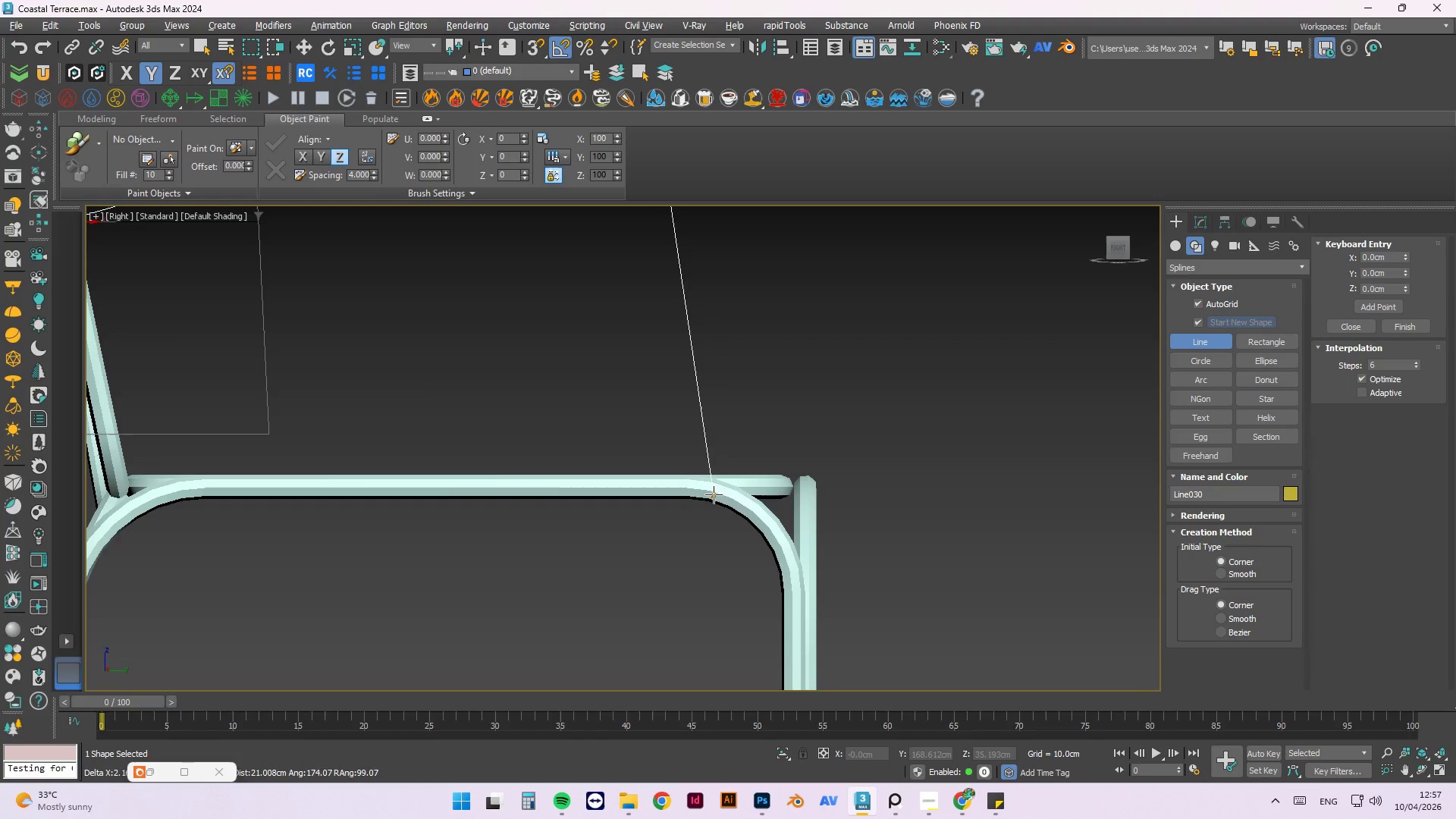 
scroll: coordinate [728, 469], scroll_direction: down, amount: 4.0
 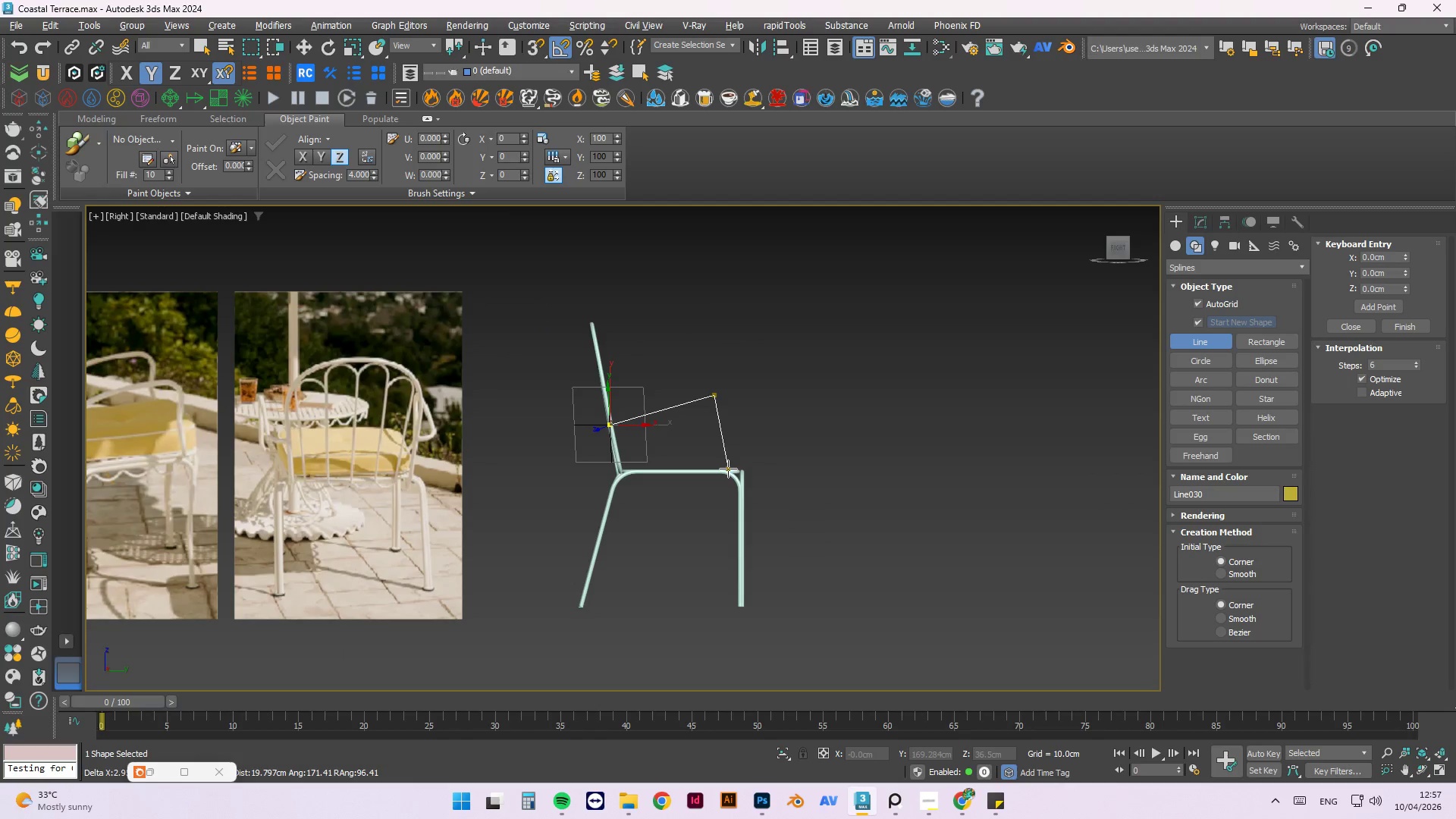 
scroll: coordinate [728, 469], scroll_direction: up, amount: 4.0
 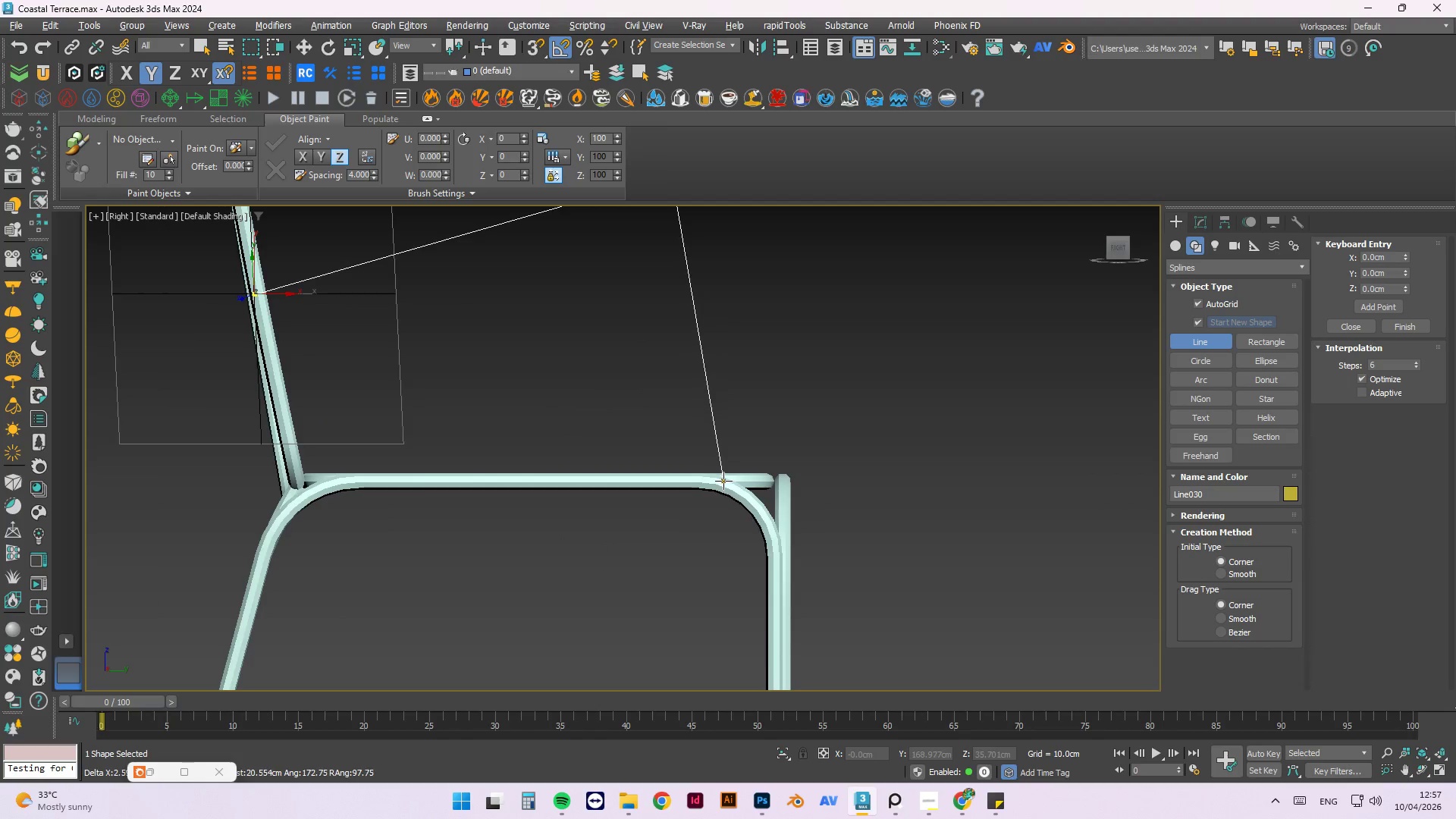 
left_click([723, 481])
 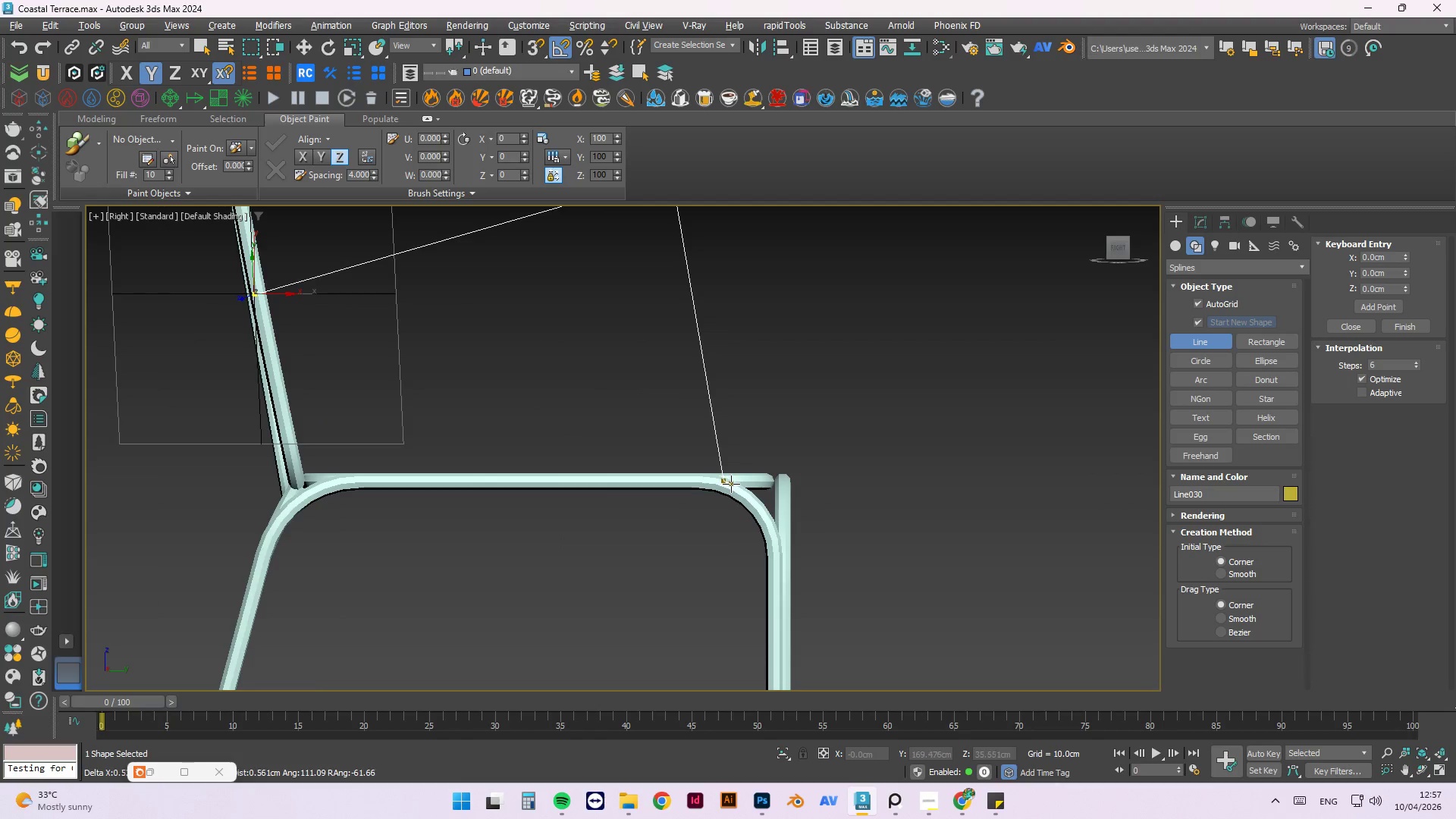 
key(Escape)
 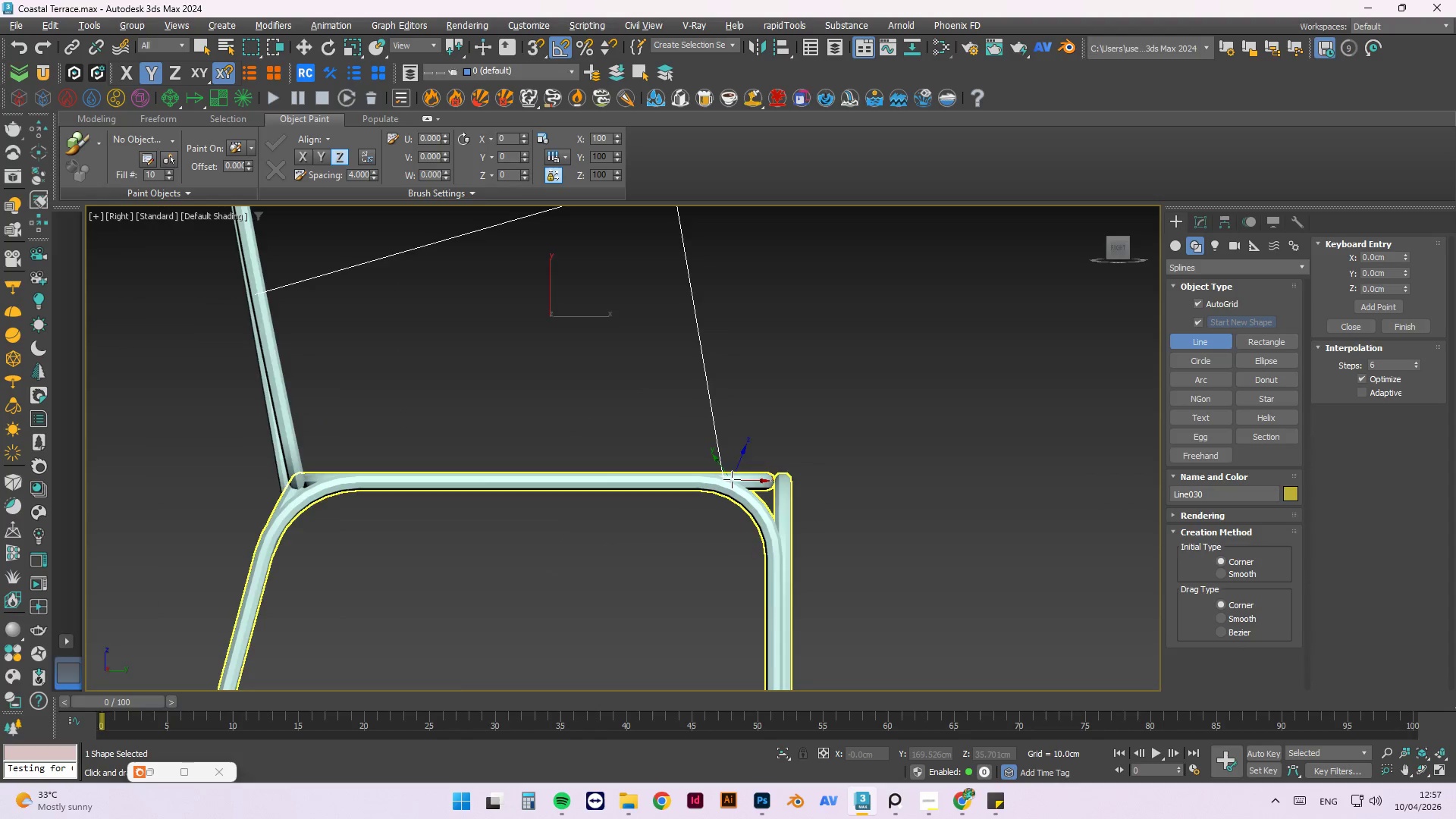 
key(Escape)
 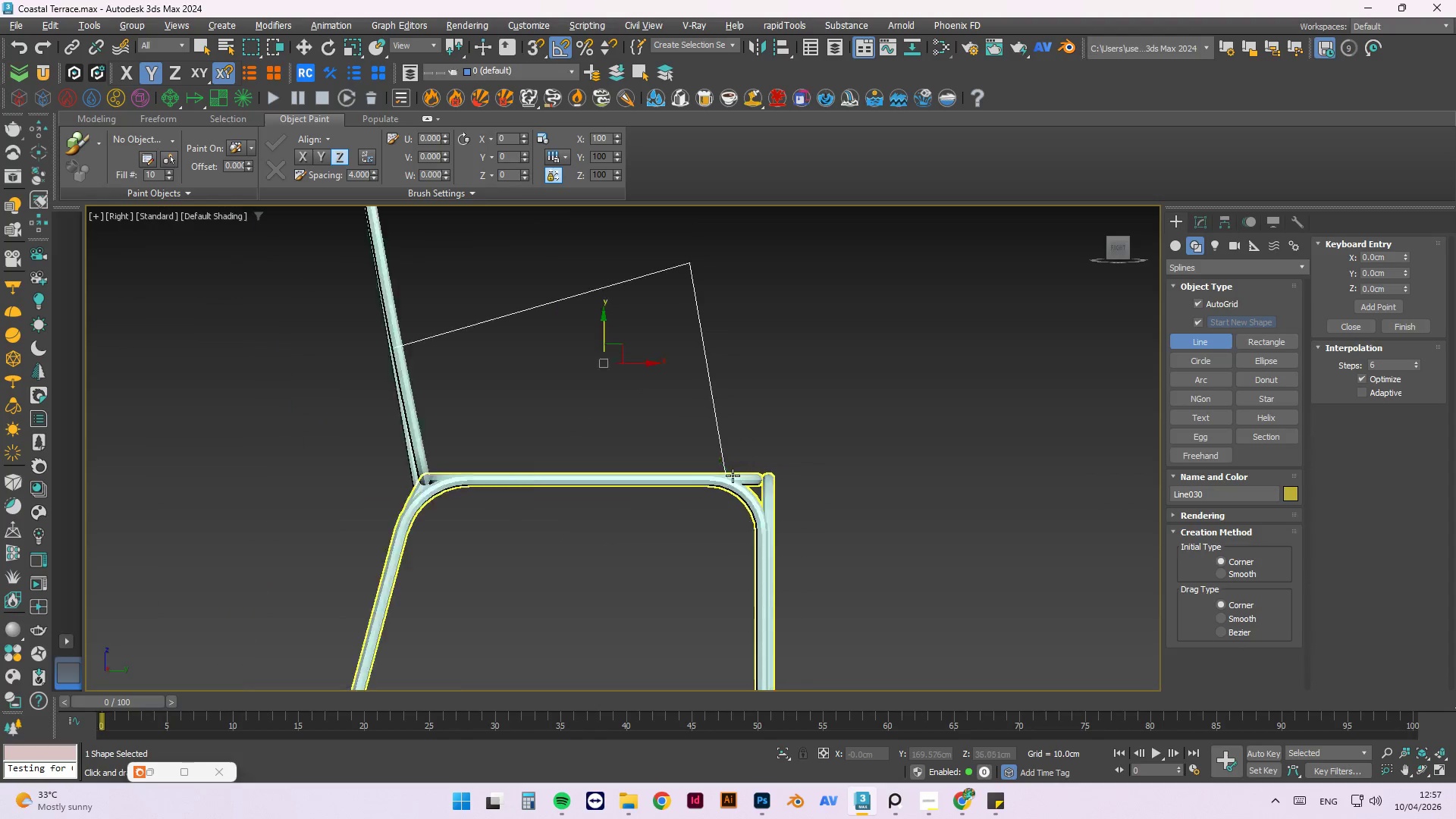 
scroll: coordinate [733, 475], scroll_direction: down, amount: 2.0
 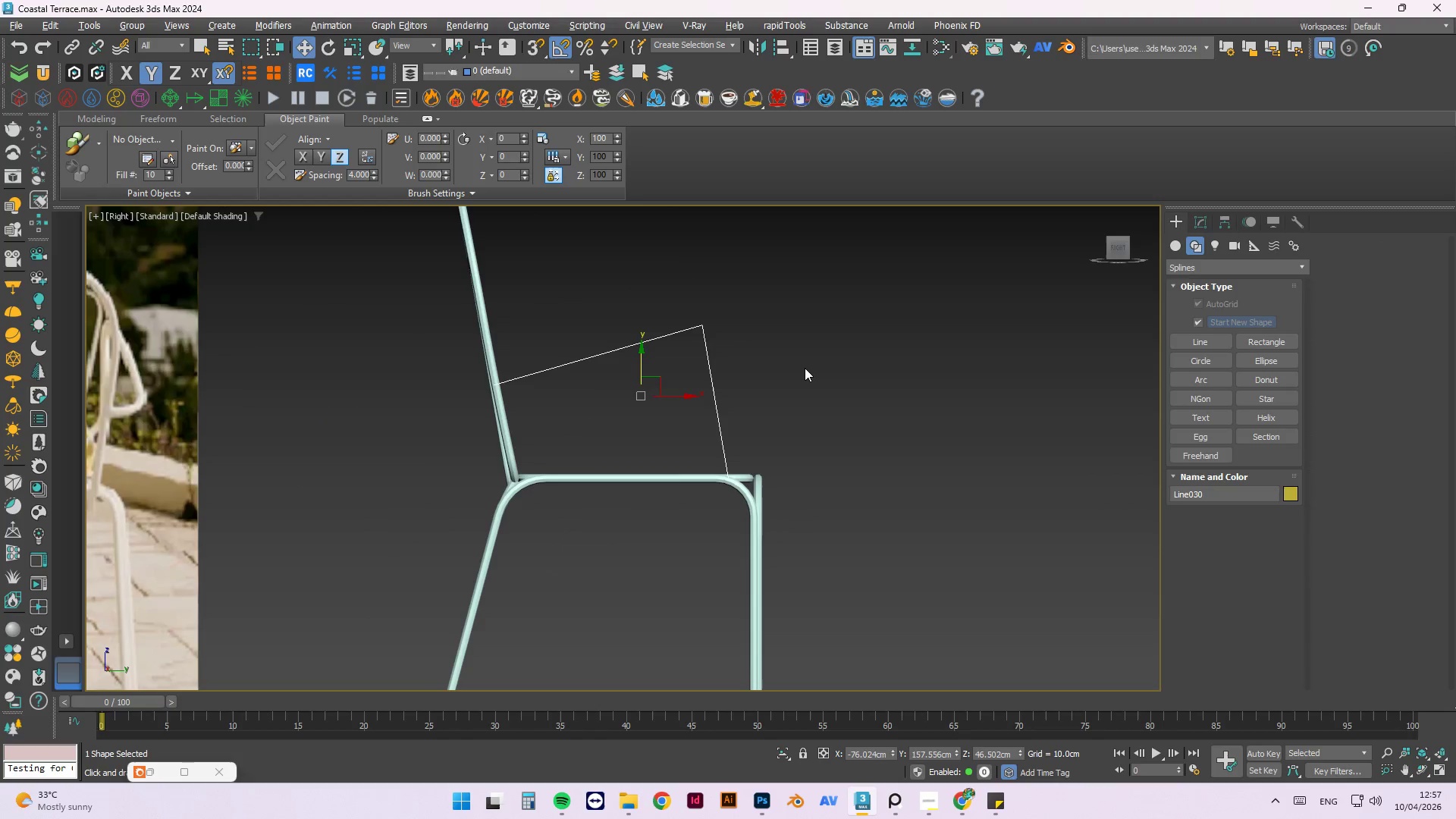 
left_click([806, 362])
 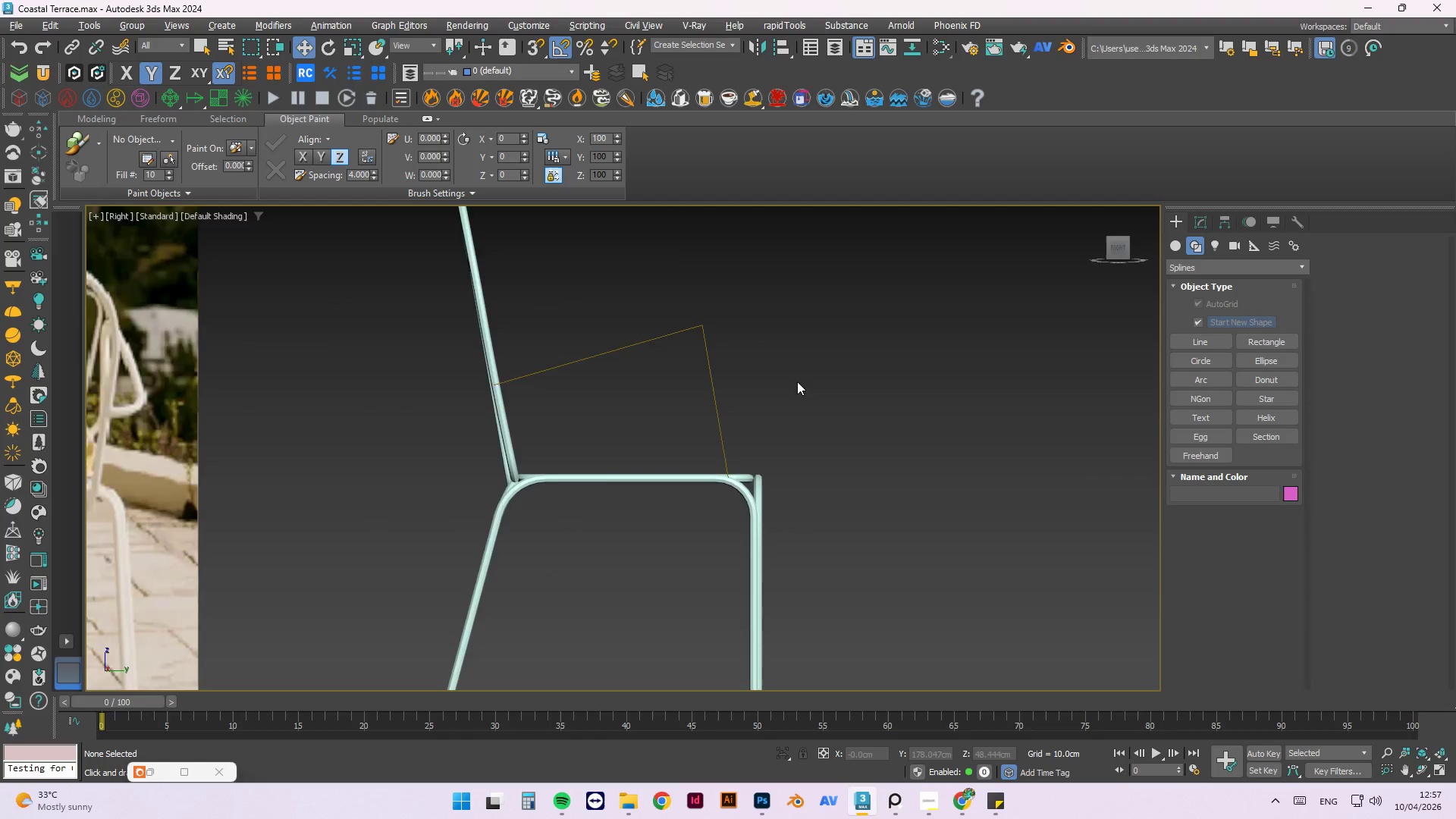 
hold_key(key=ShiftLeft, duration=0.8)
 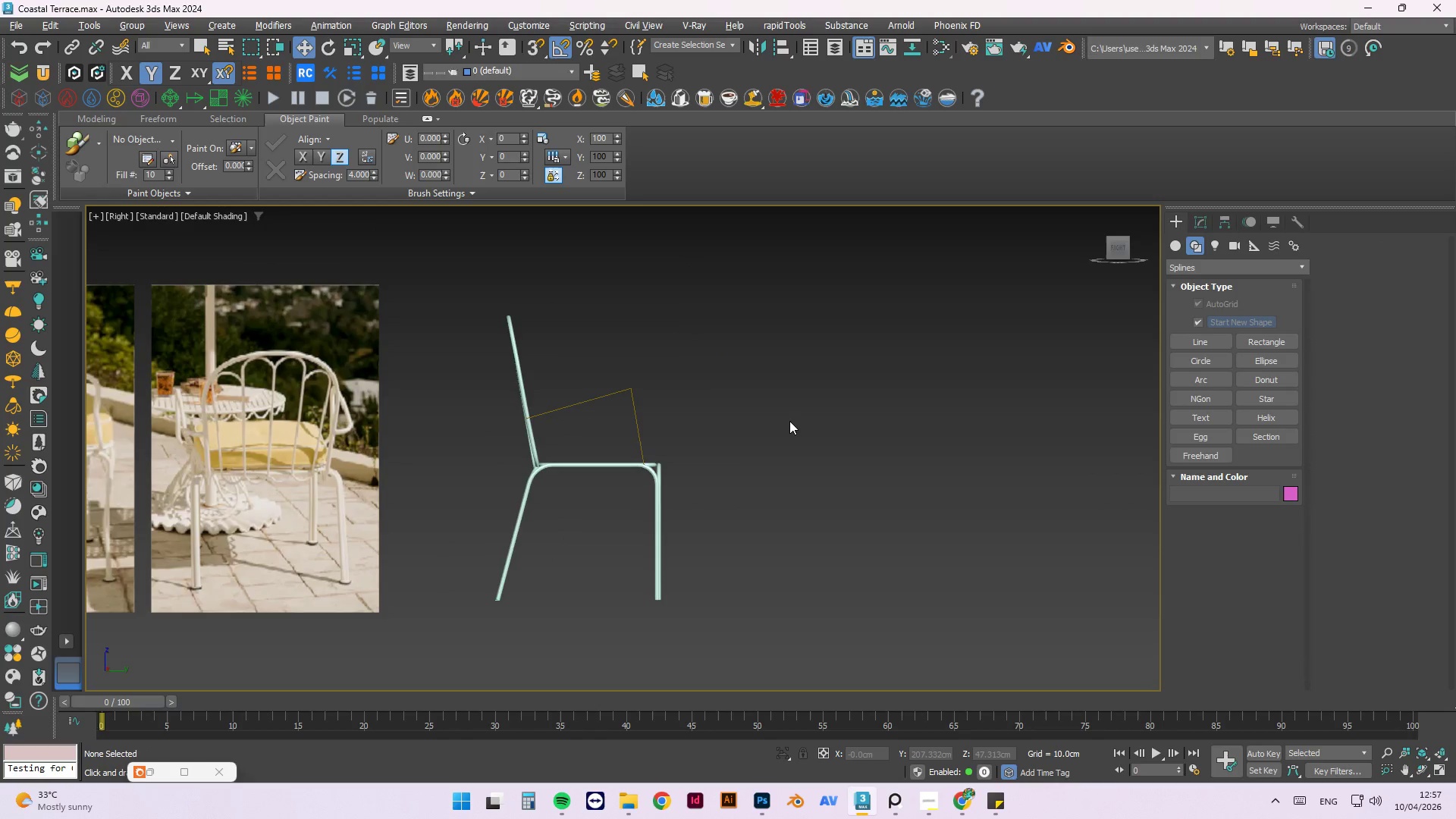 
scroll: coordinate [724, 454], scroll_direction: down, amount: 2.0
 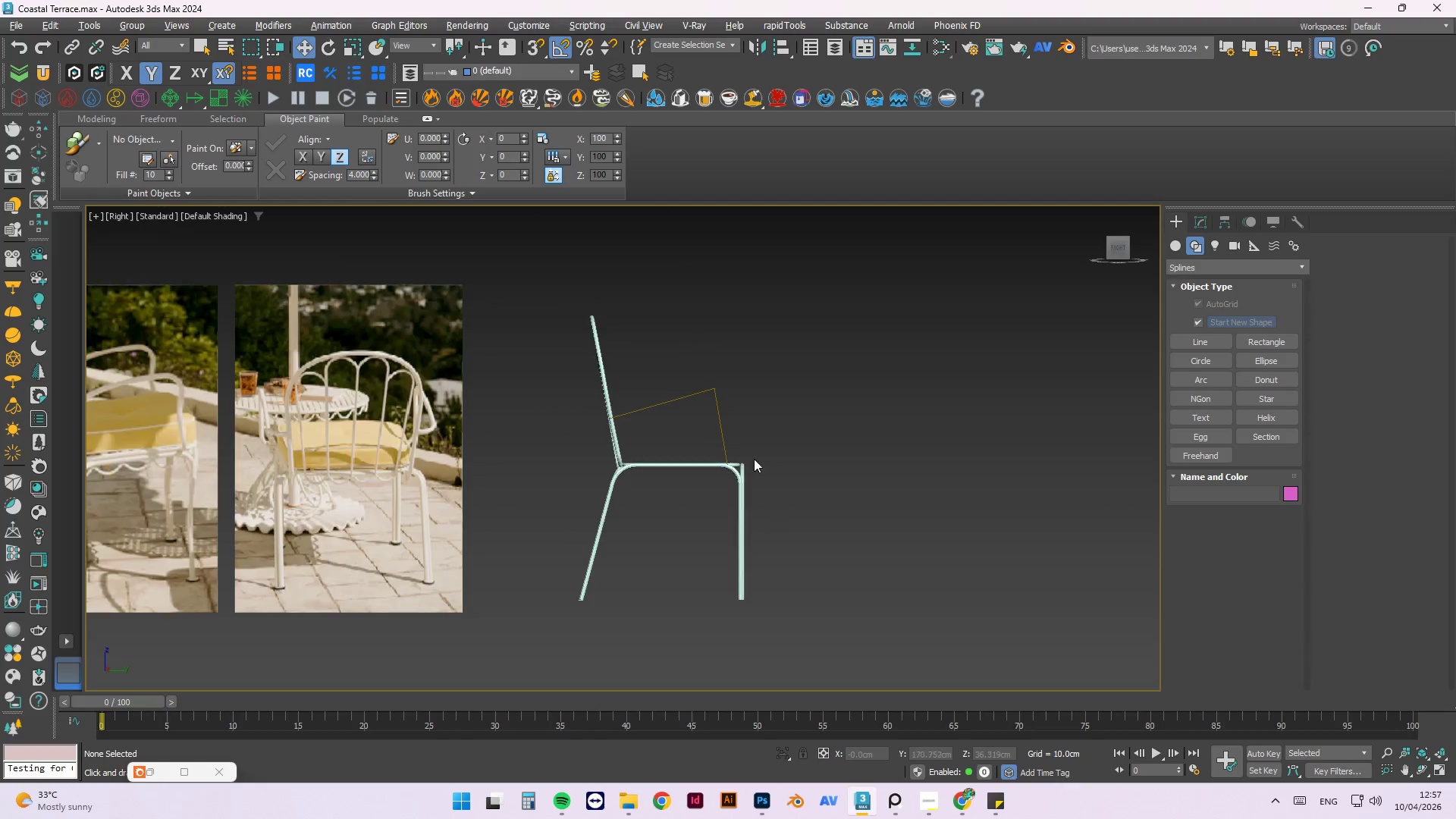 
hold_key(key=AltLeft, duration=0.58)
 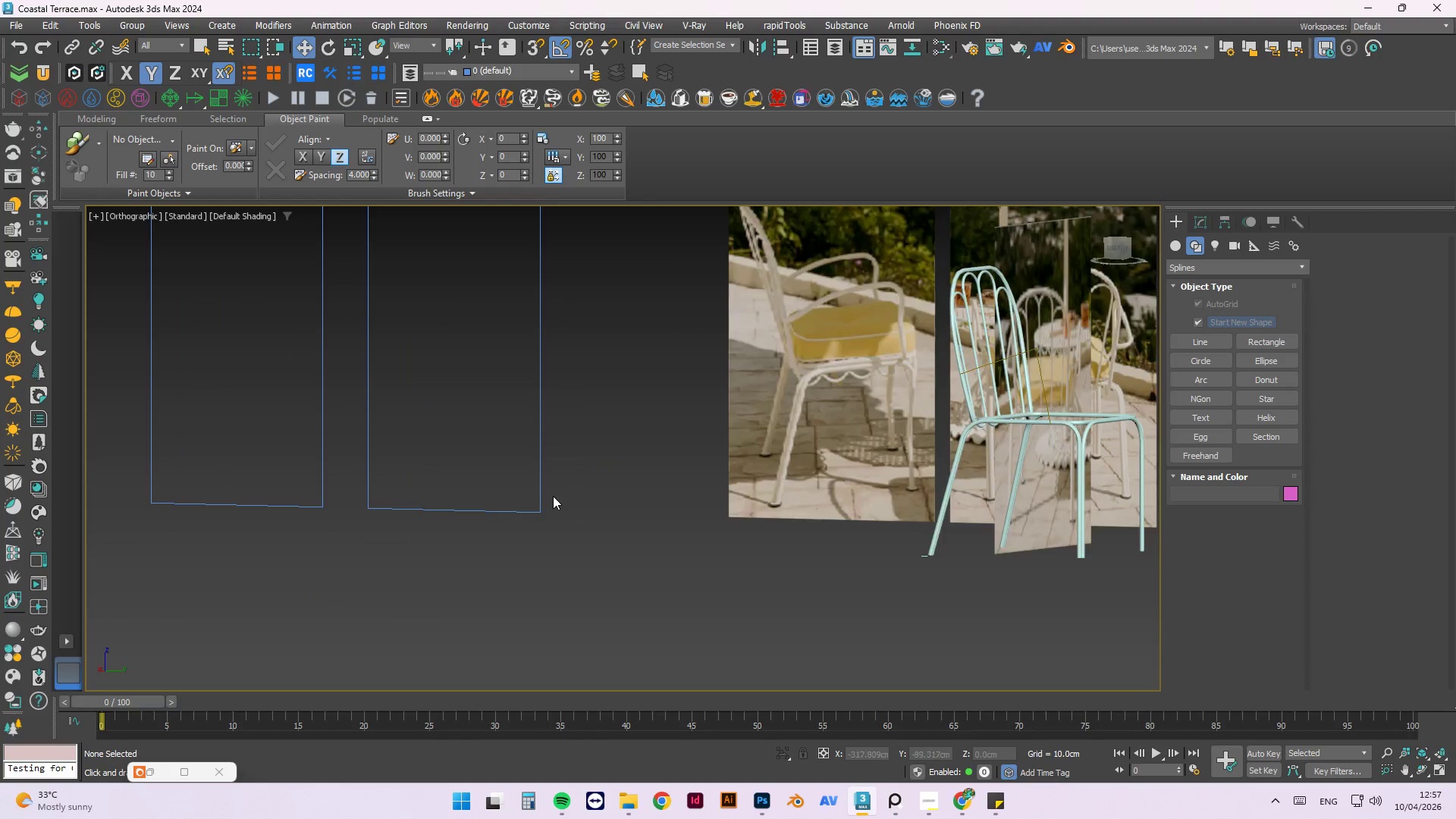 
hold_key(key=AltLeft, duration=0.86)
 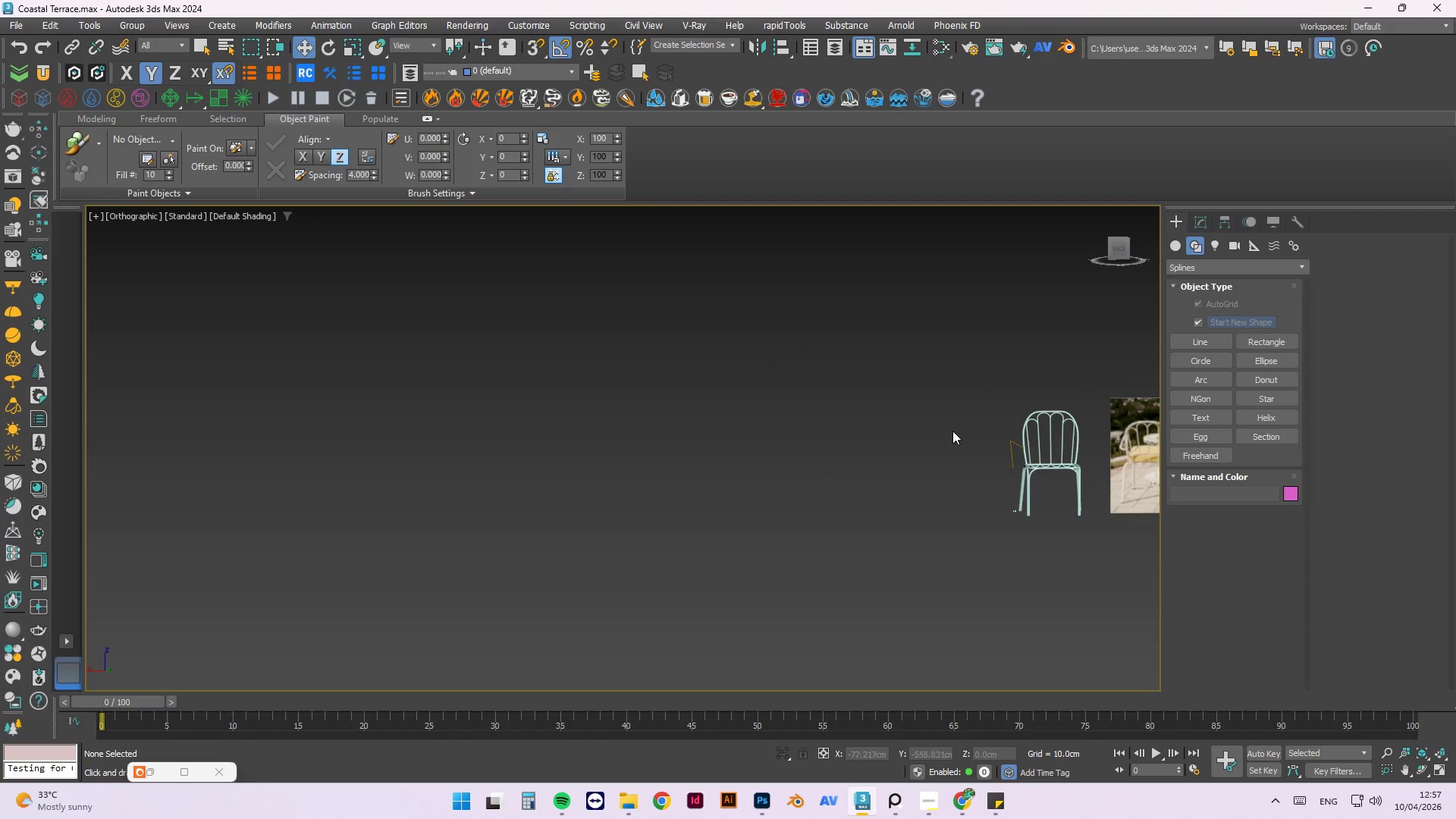 
scroll: coordinate [551, 498], scroll_direction: down, amount: 3.0
 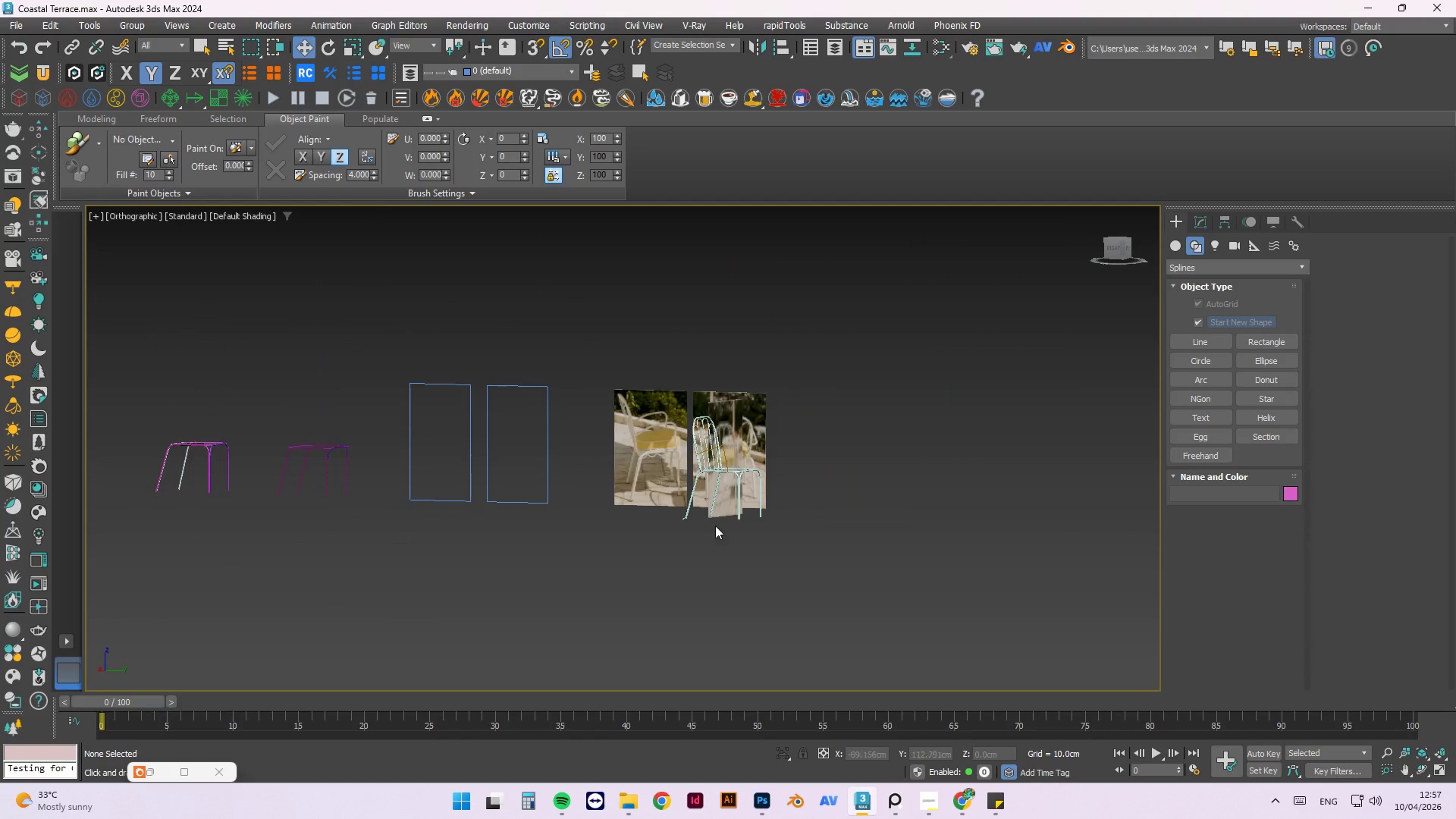 
scroll: coordinate [1029, 447], scroll_direction: up, amount: 3.0
 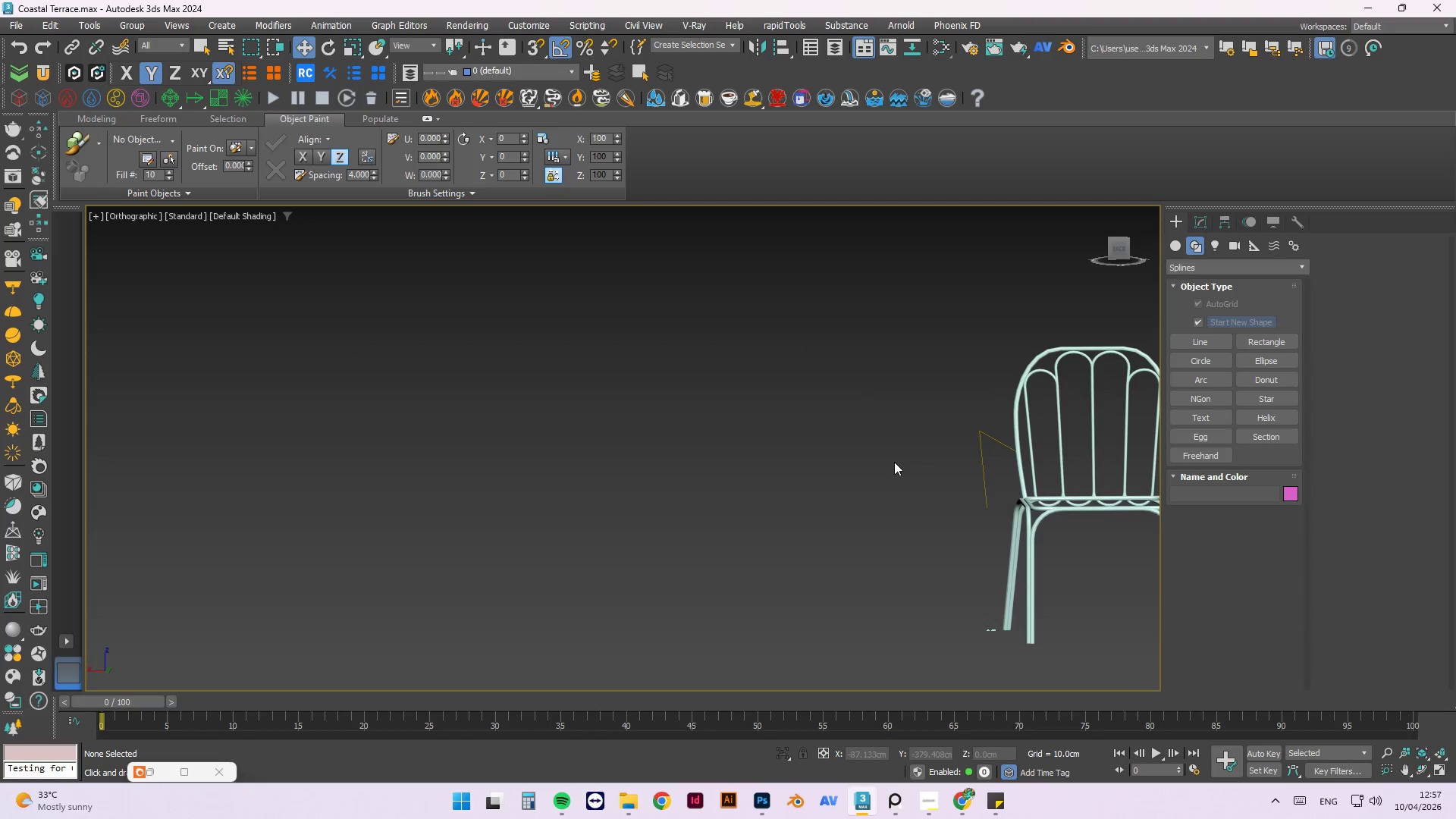 
key(F)
 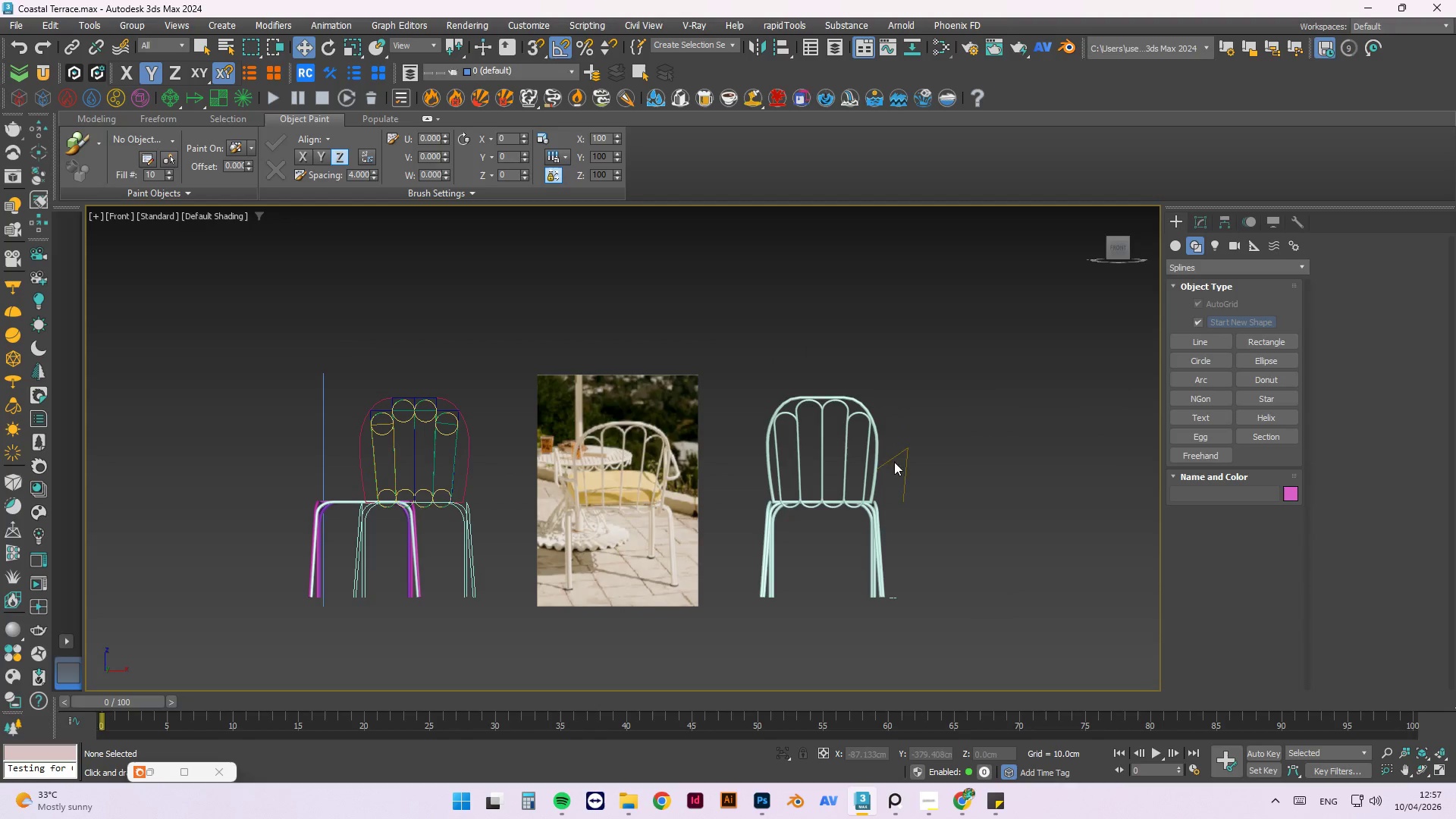 
scroll: coordinate [901, 481], scroll_direction: up, amount: 3.0
 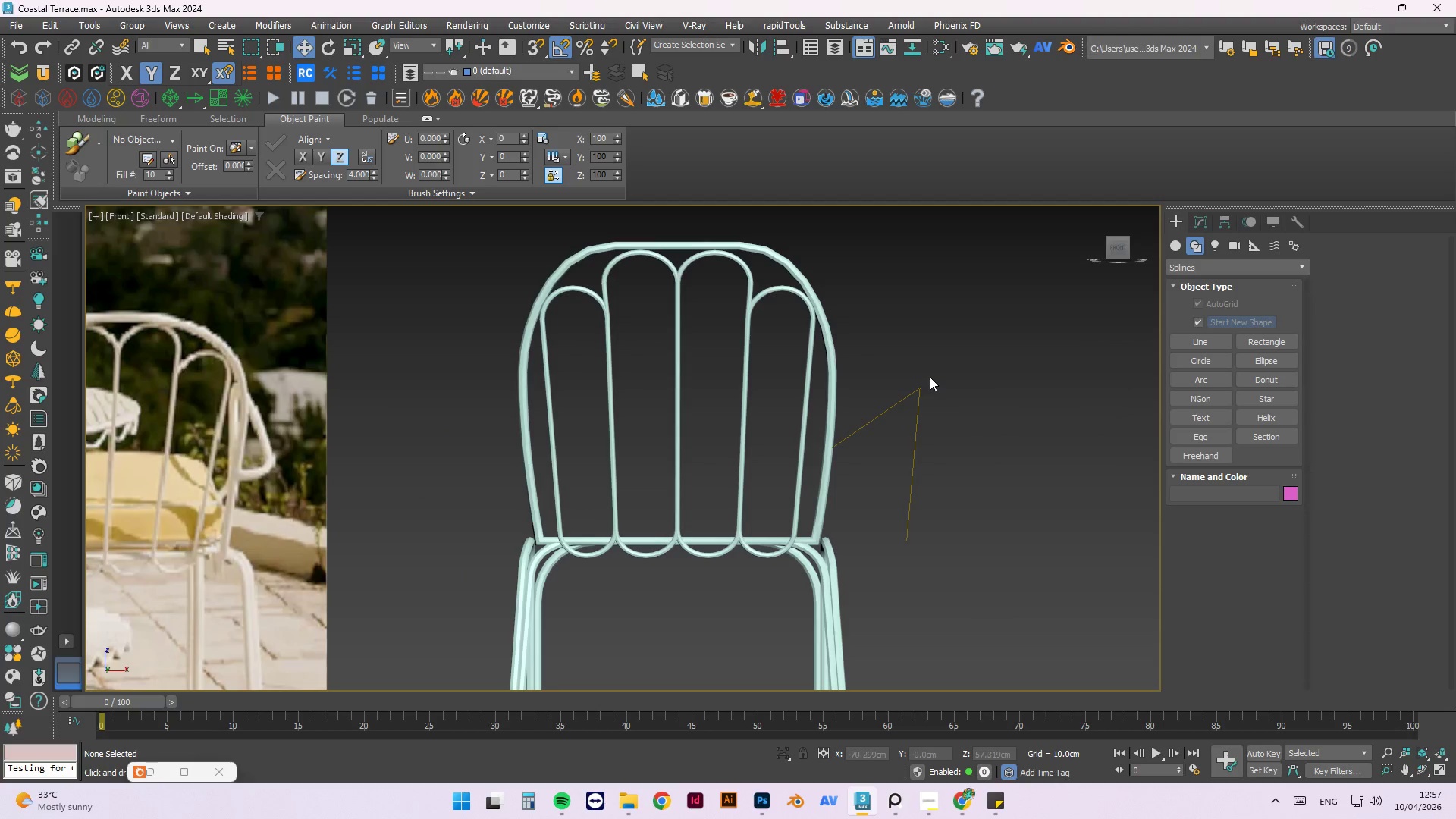 
left_click([921, 397])
 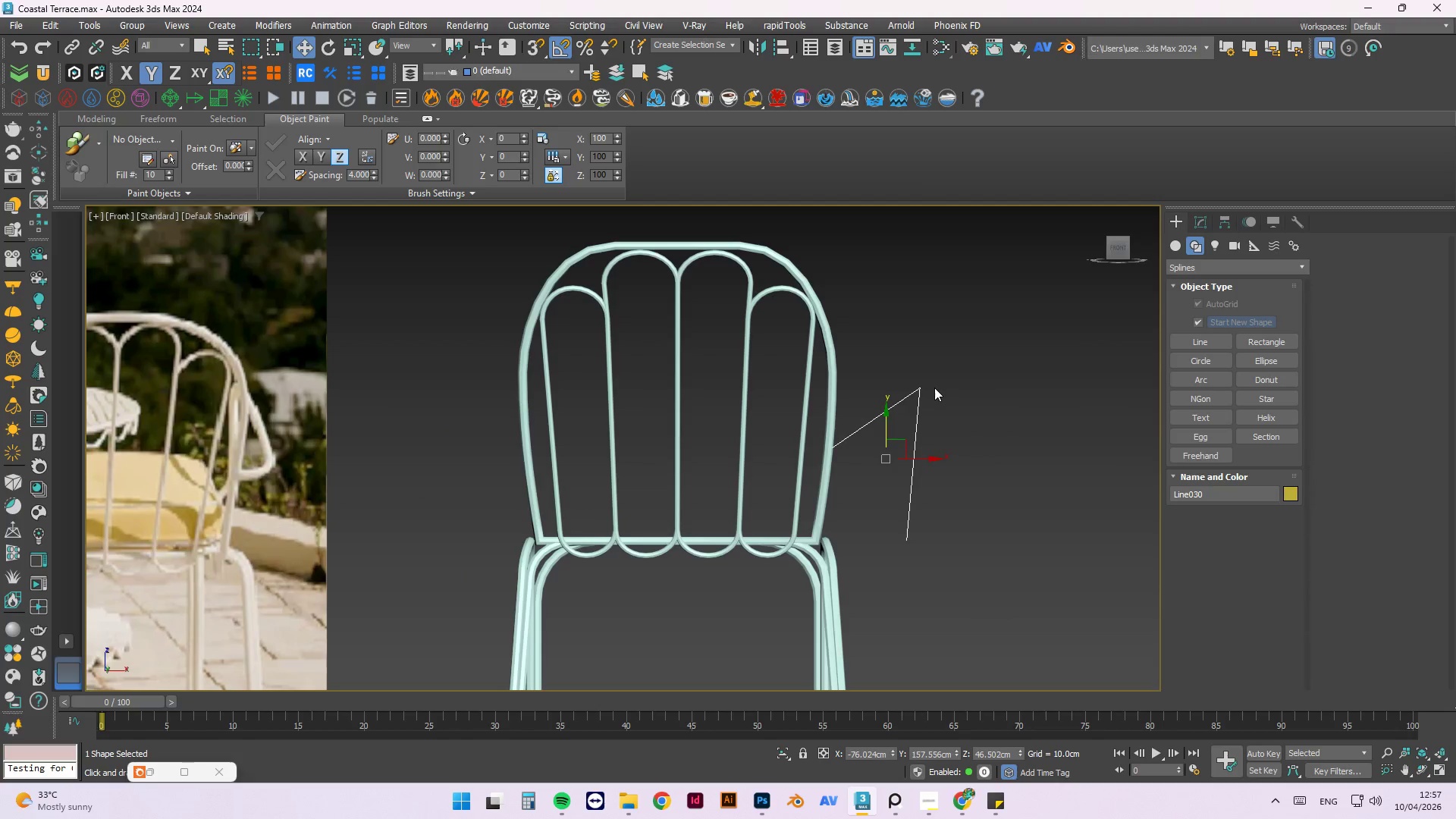 
key(1)
 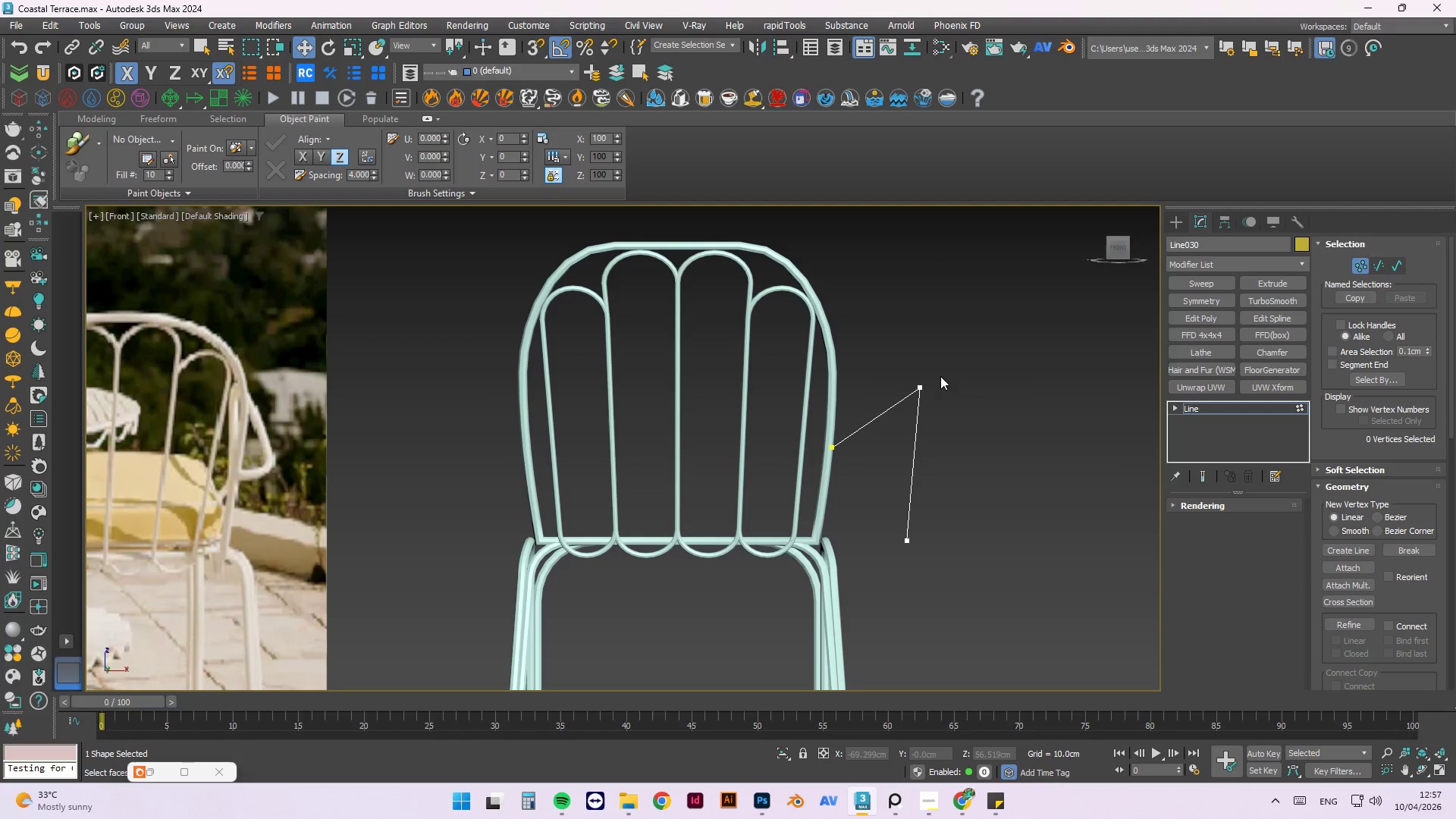 
left_click_drag(start_coordinate=[966, 339], to_coordinate=[893, 566])
 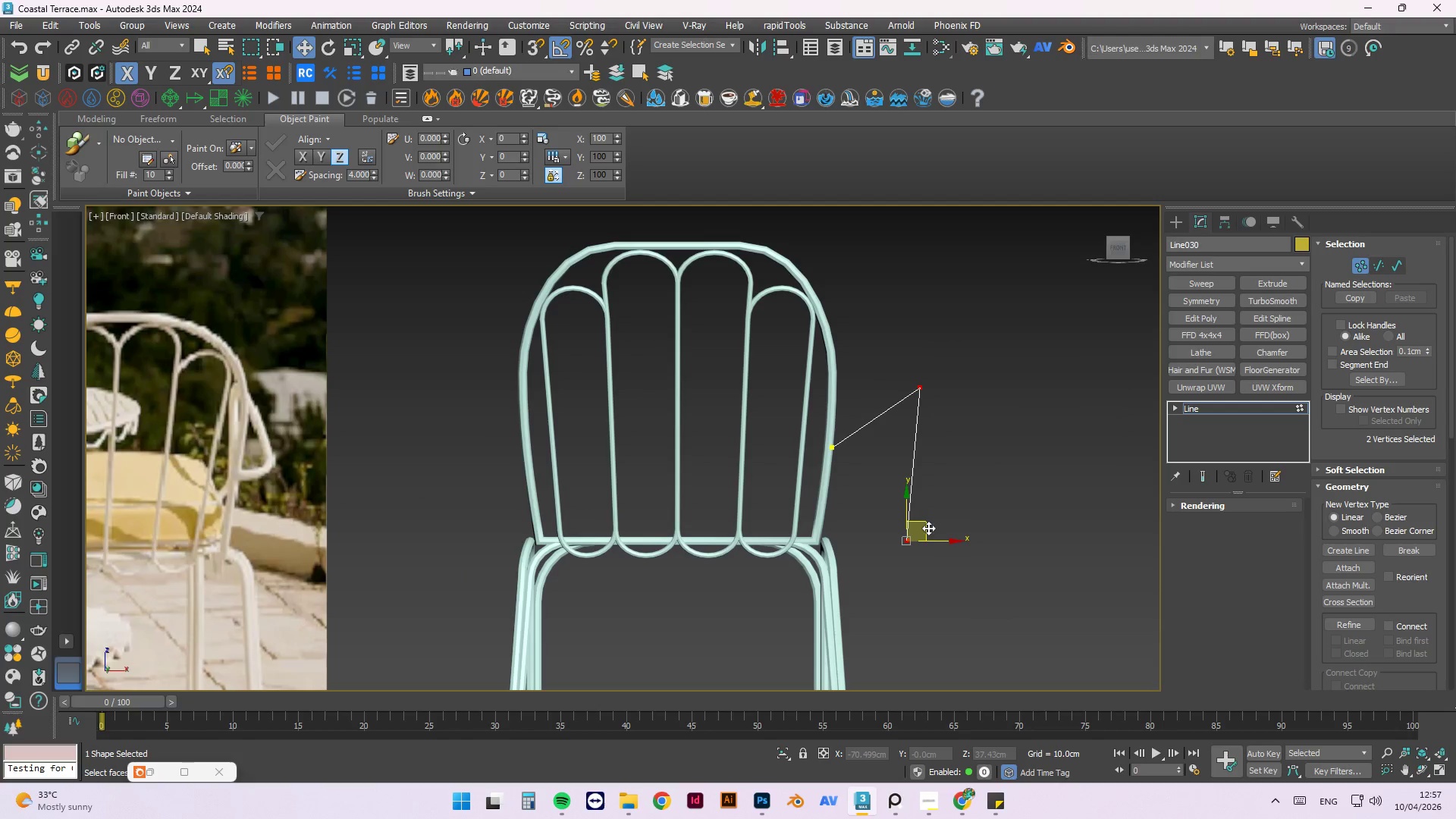 
left_click_drag(start_coordinate=[939, 545], to_coordinate=[857, 566])
 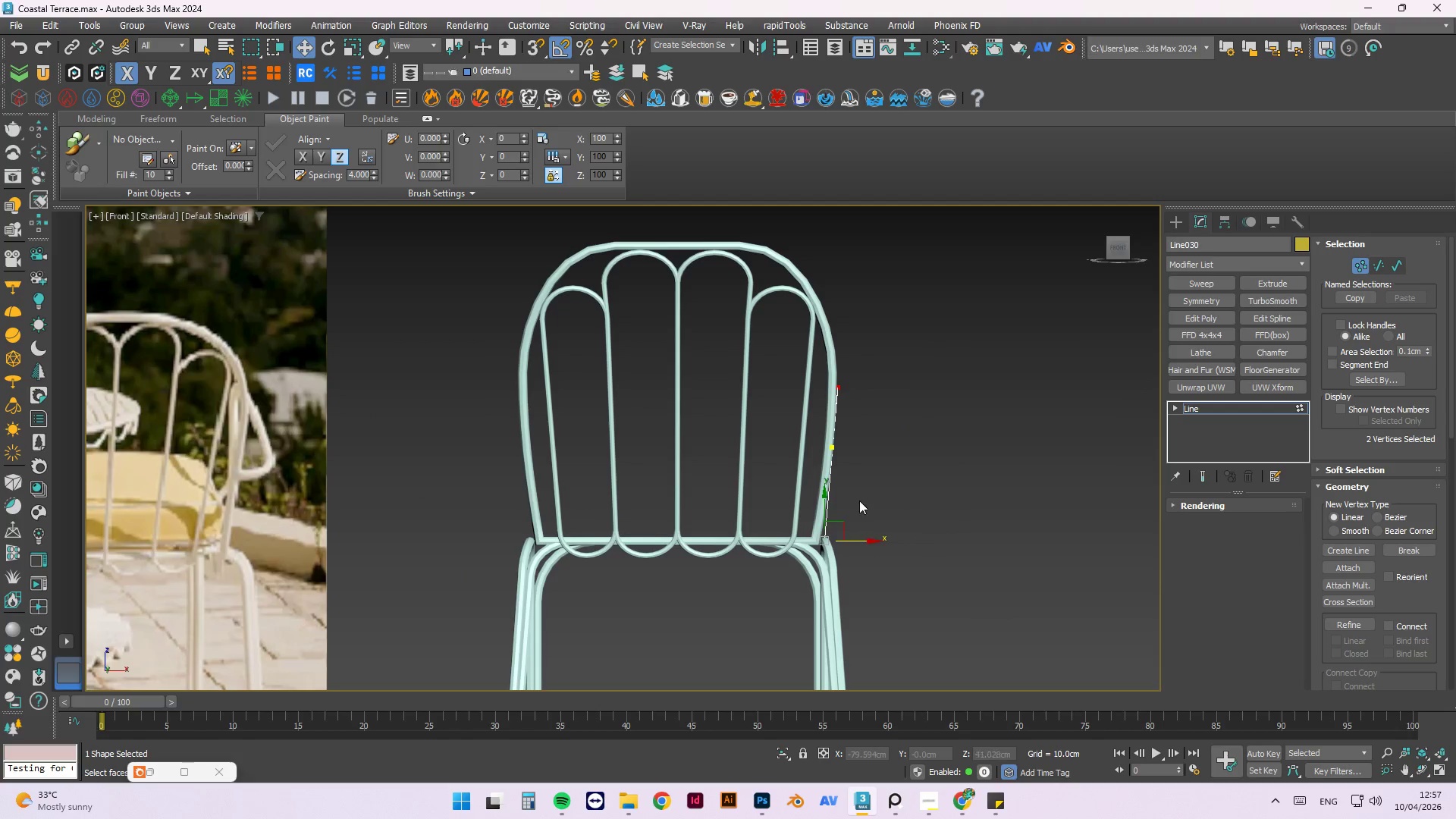 
hold_key(key=AltLeft, duration=1.5)
 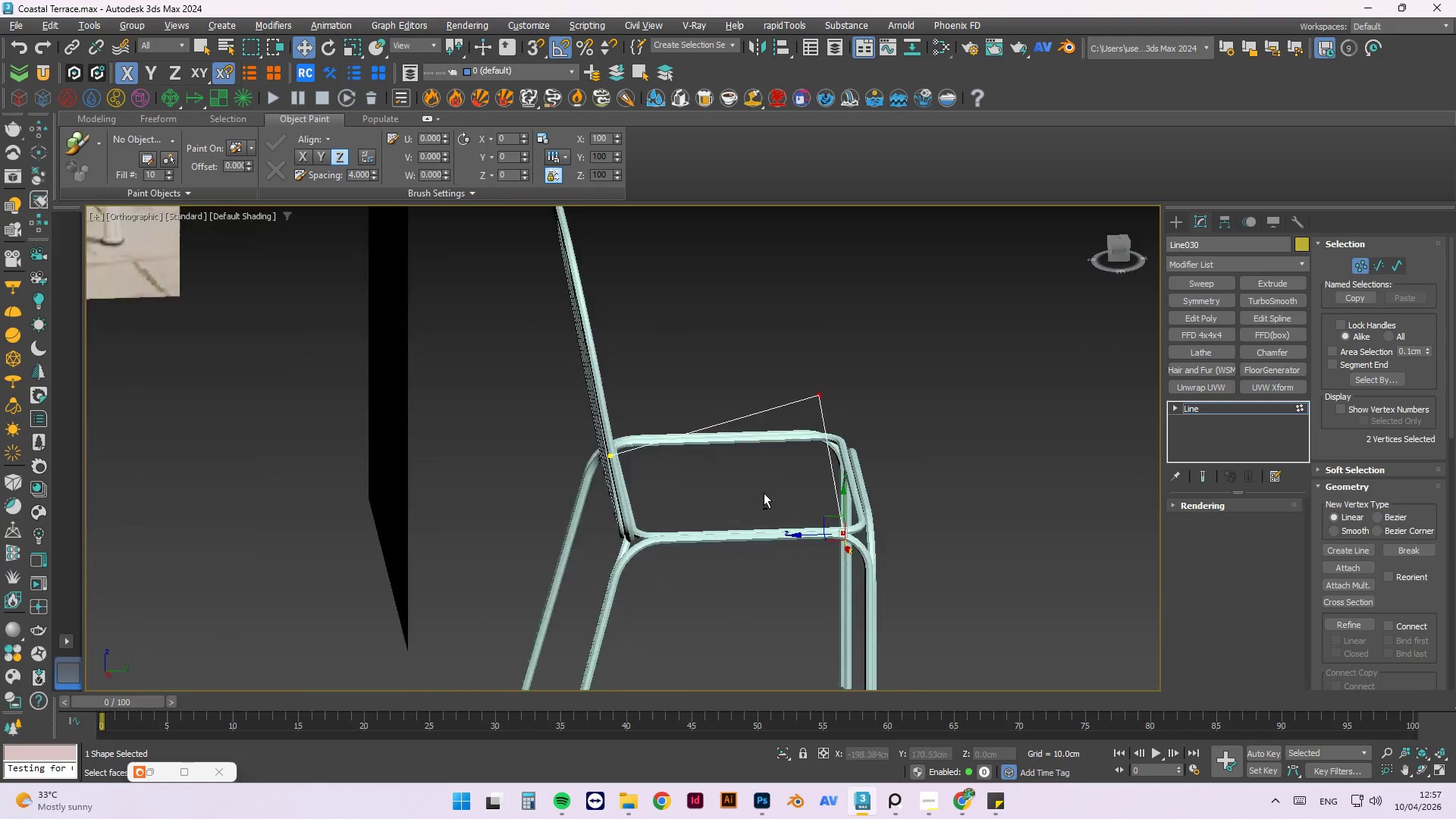 
hold_key(key=AltLeft, duration=1.51)
 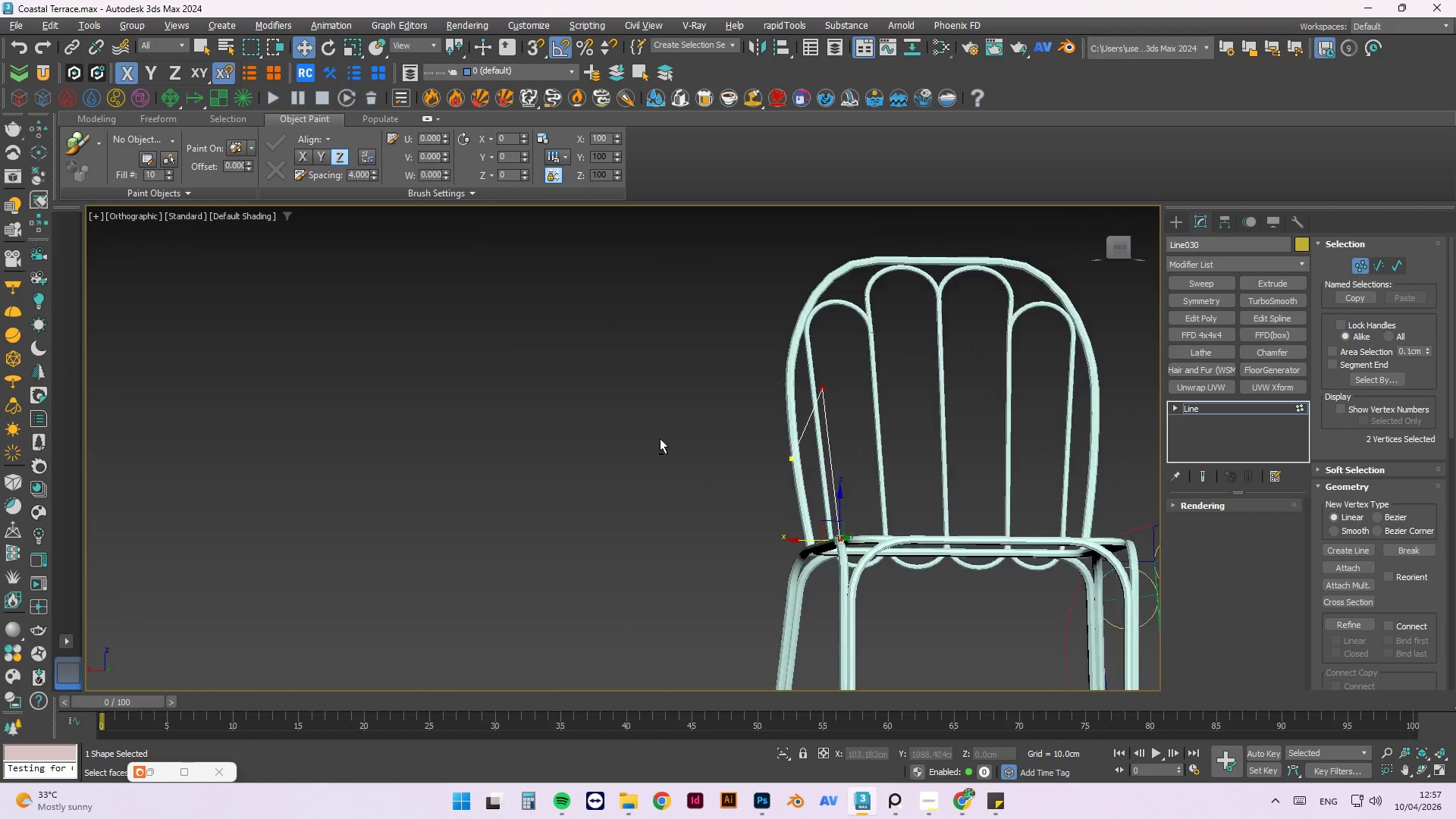 
hold_key(key=AltLeft, duration=1.52)
 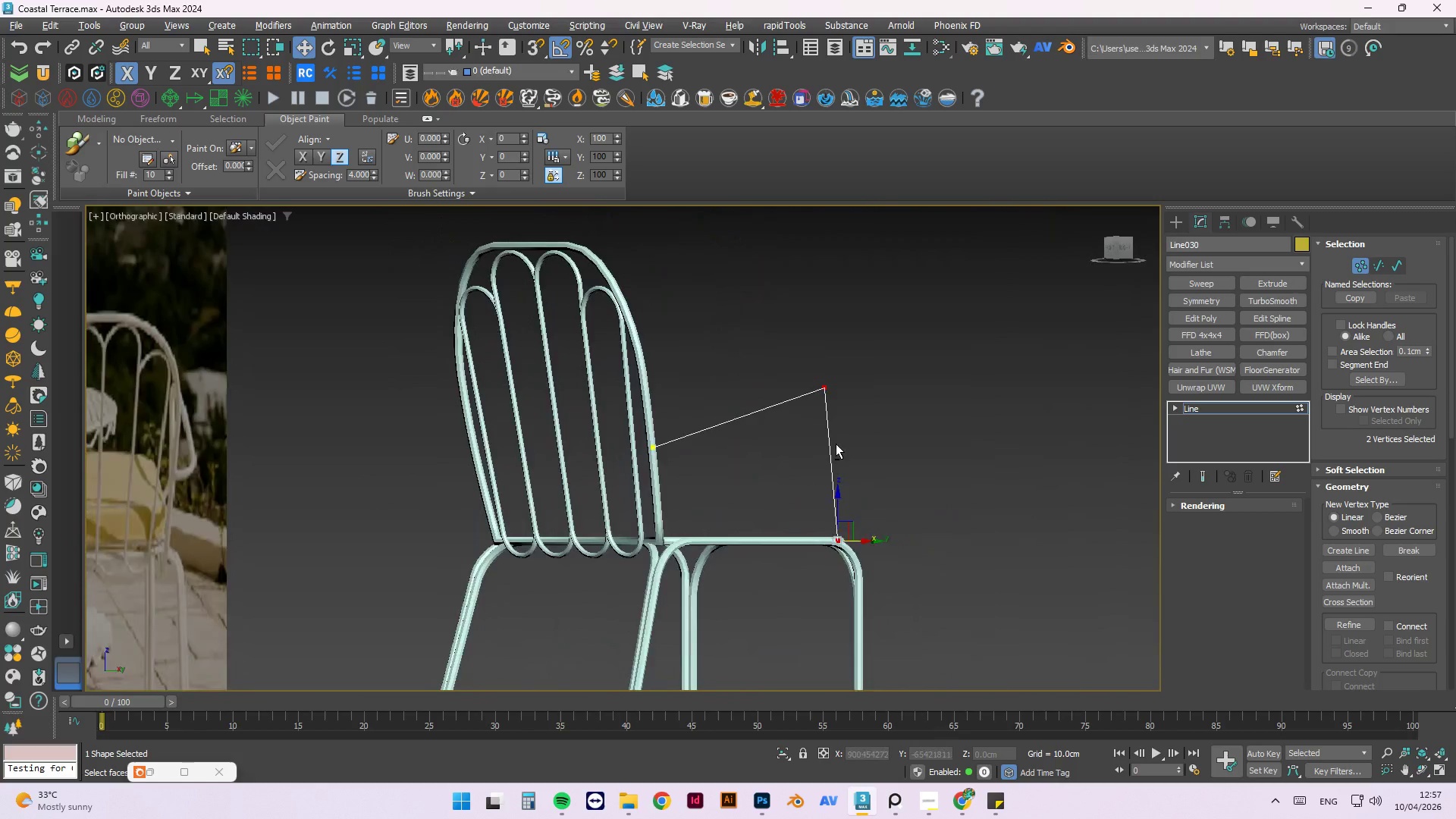 
hold_key(key=AltLeft, duration=1.31)
 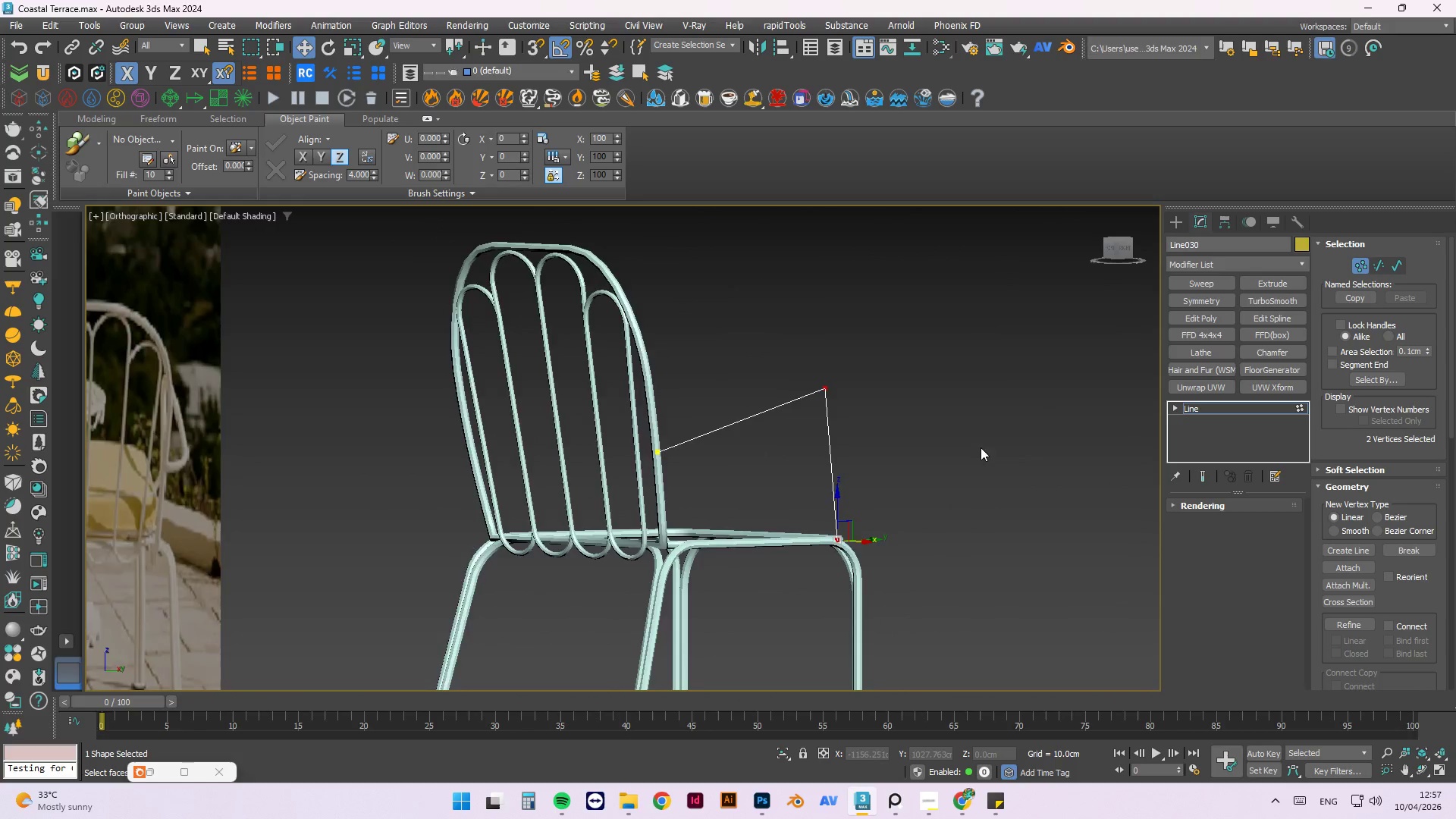 
scroll: coordinate [1029, 449], scroll_direction: down, amount: 3.0
 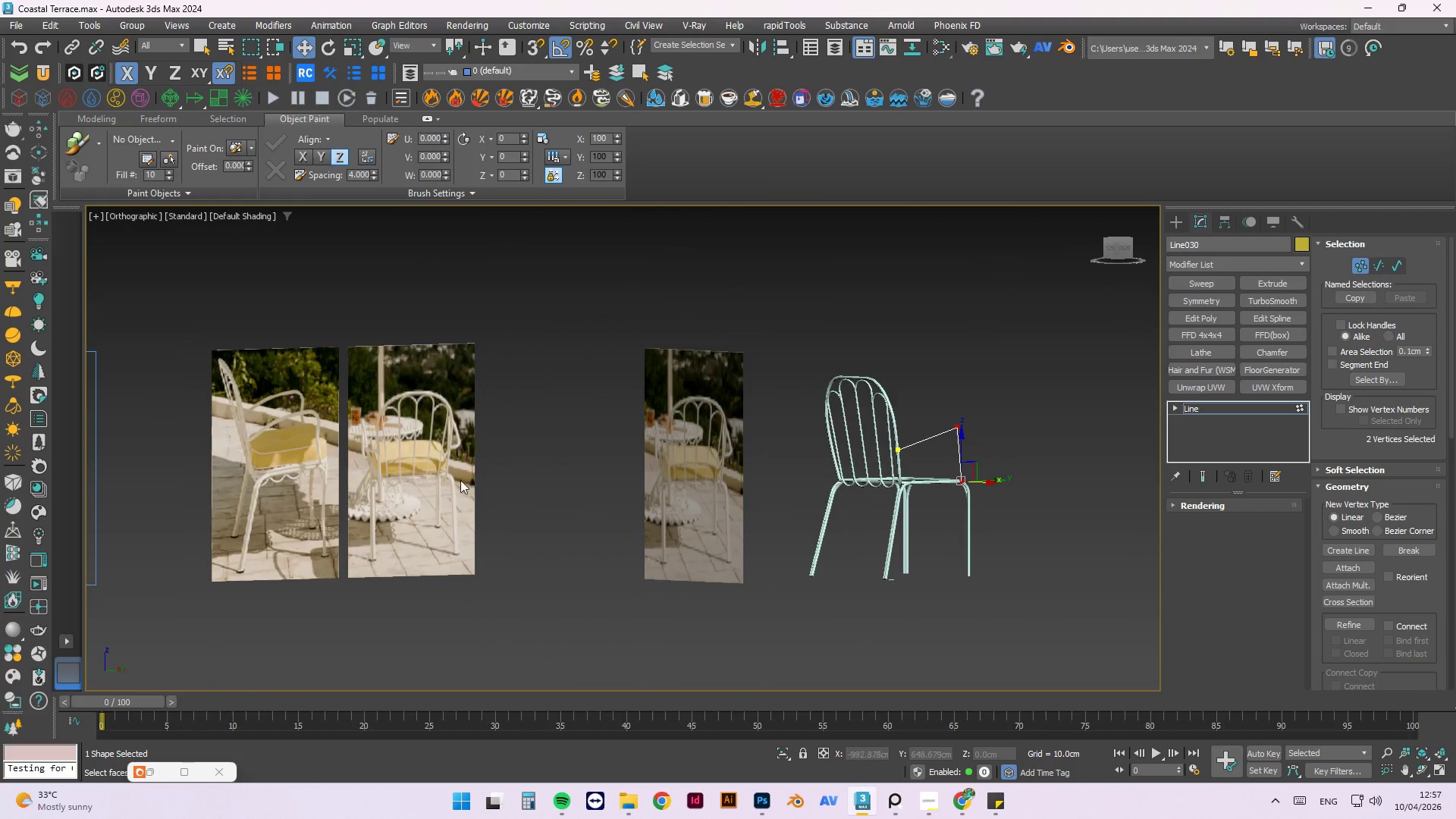 
scroll: coordinate [344, 462], scroll_direction: up, amount: 2.0
 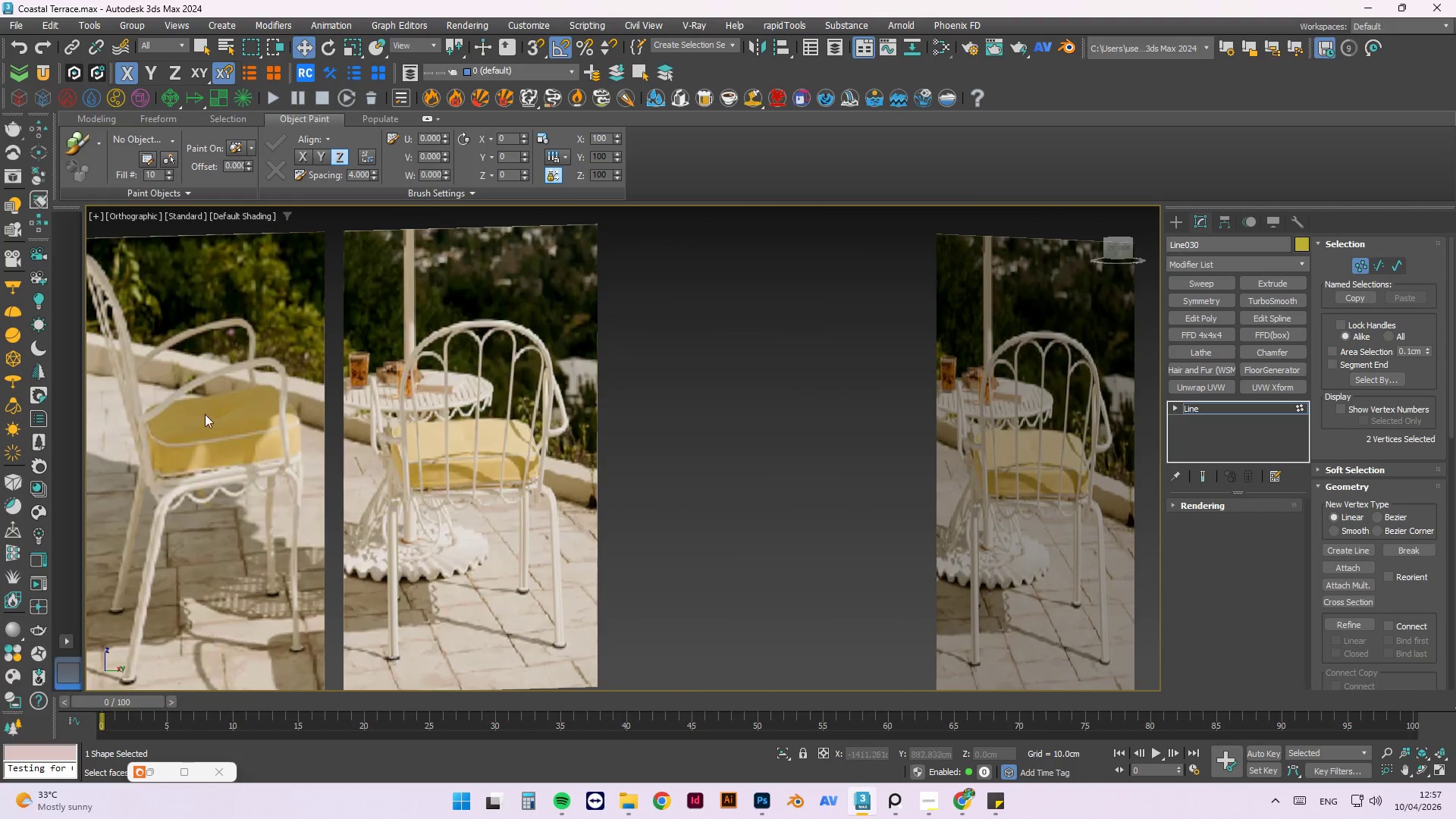 
hold_key(key=AltLeft, duration=1.5)
 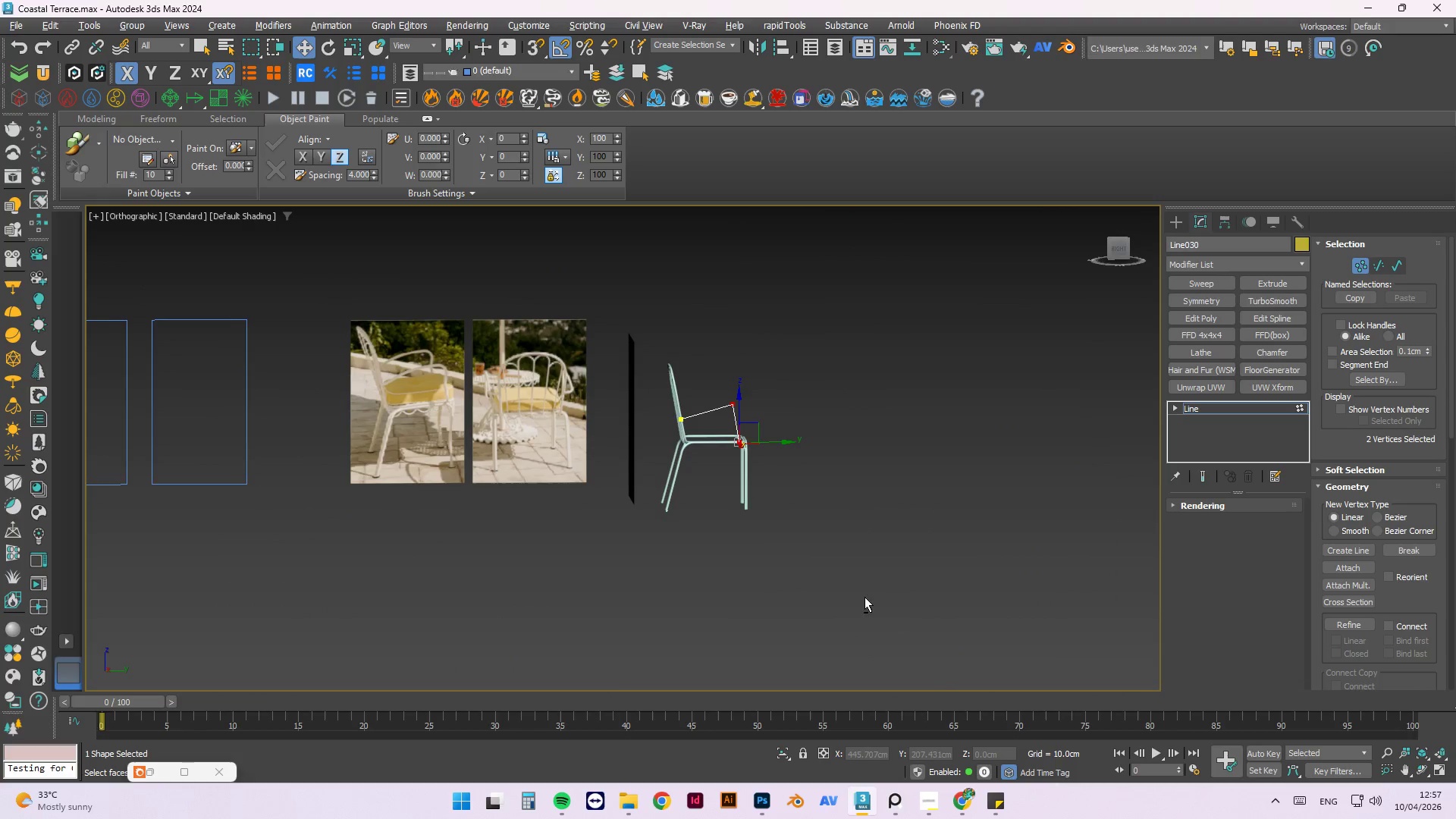 
scroll: coordinate [290, 417], scroll_direction: down, amount: 3.0
 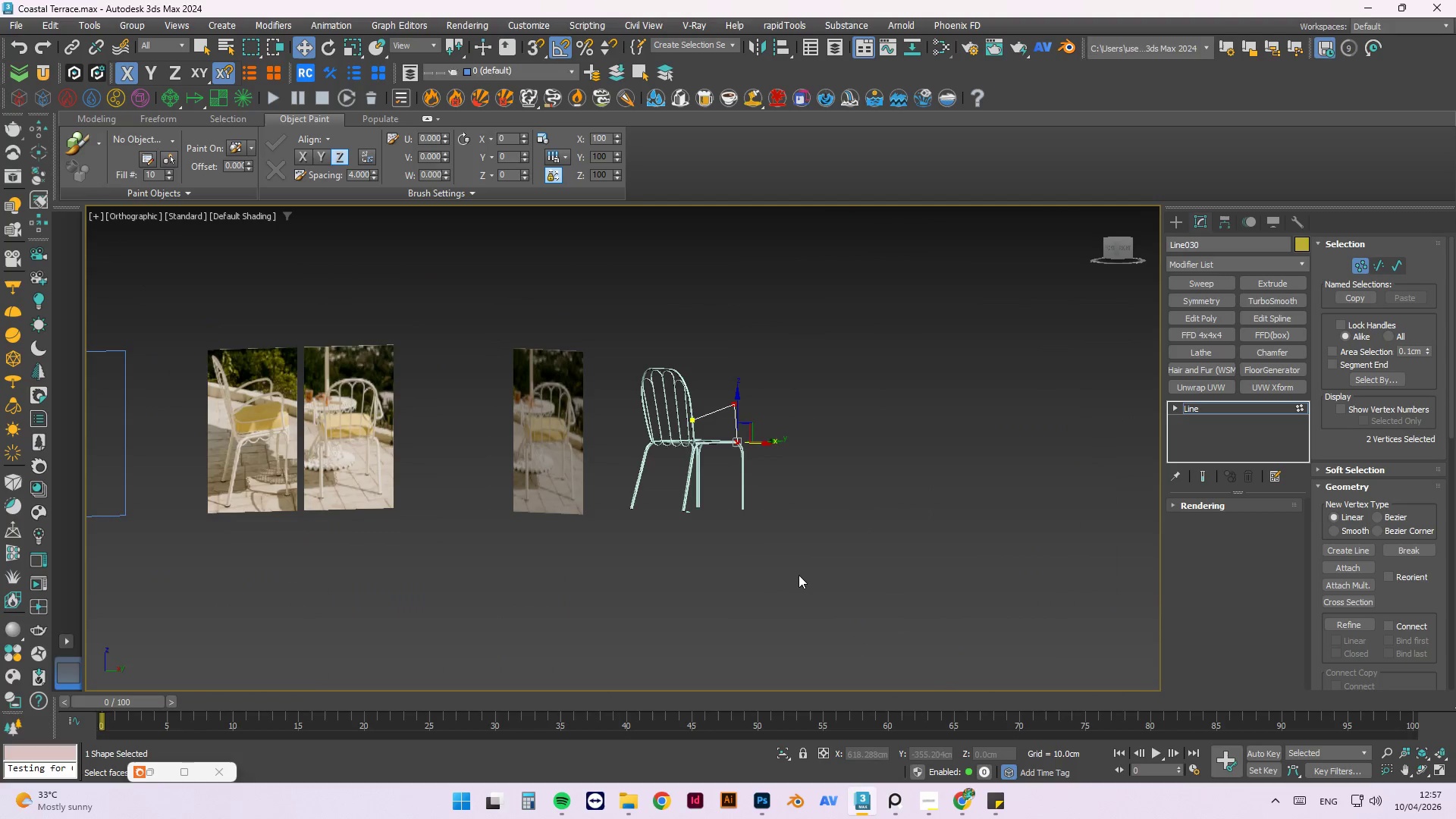 
key(Alt+AltLeft)
 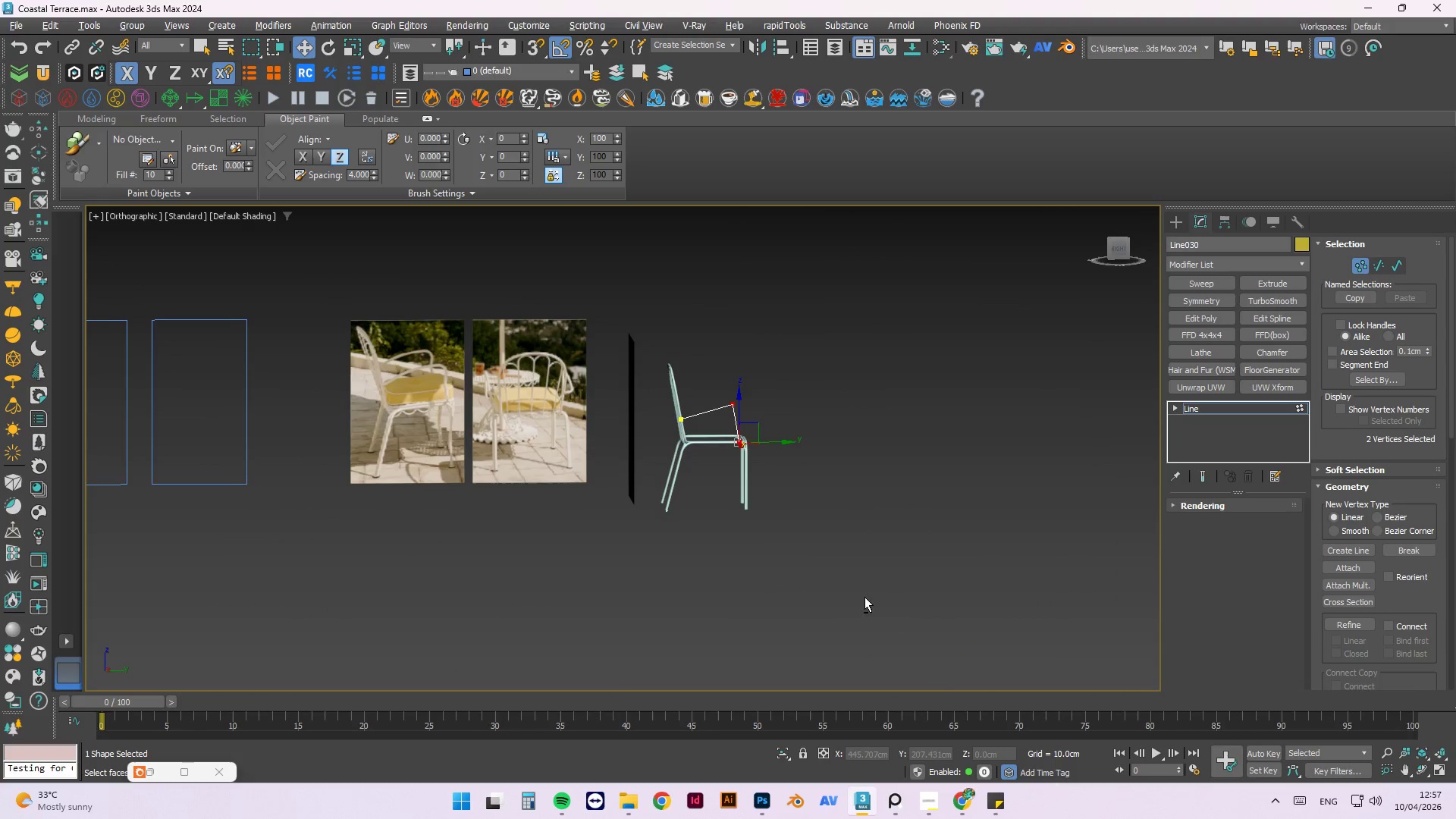 
key(Alt+AltLeft)
 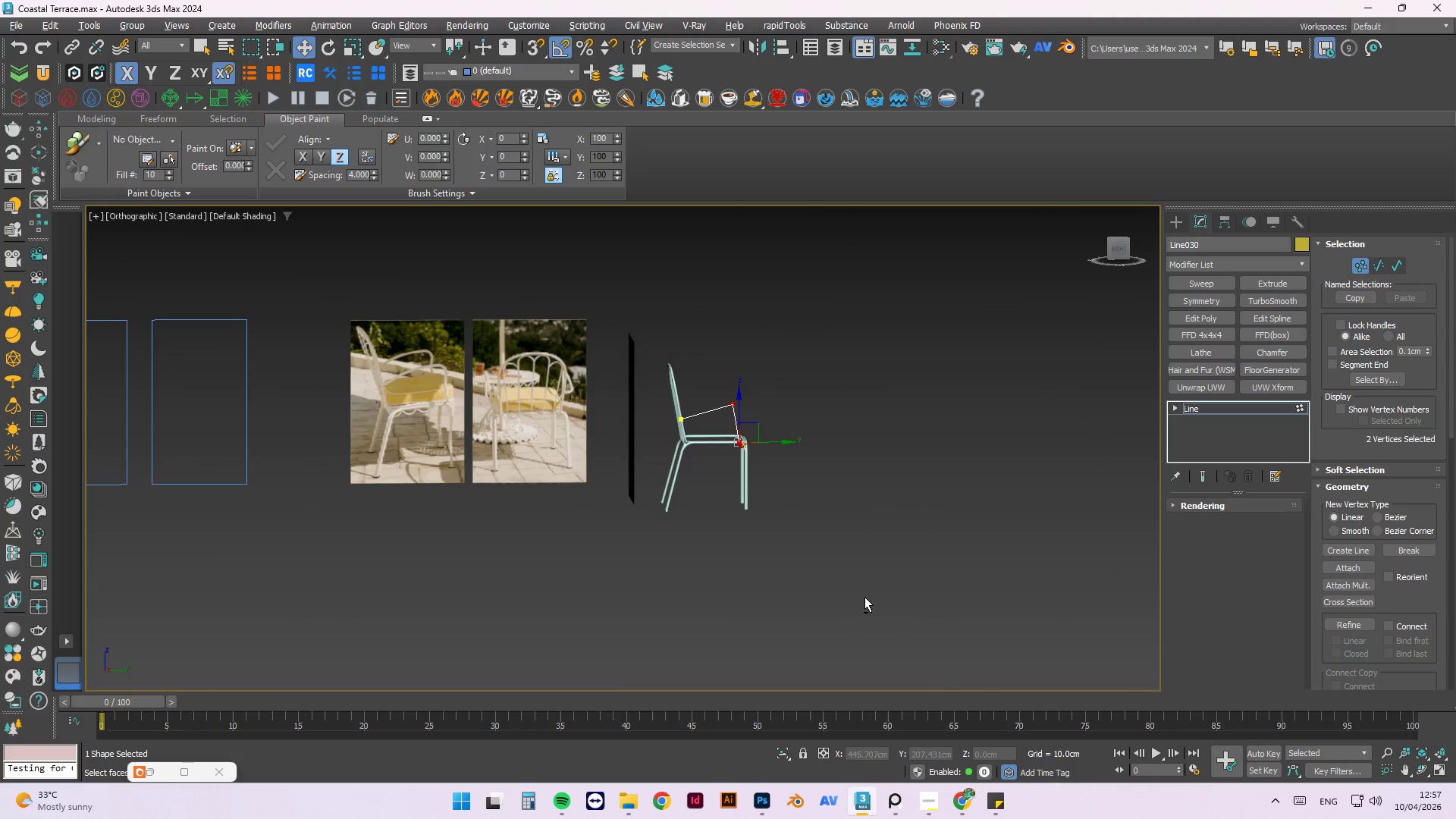 
key(Alt+AltLeft)
 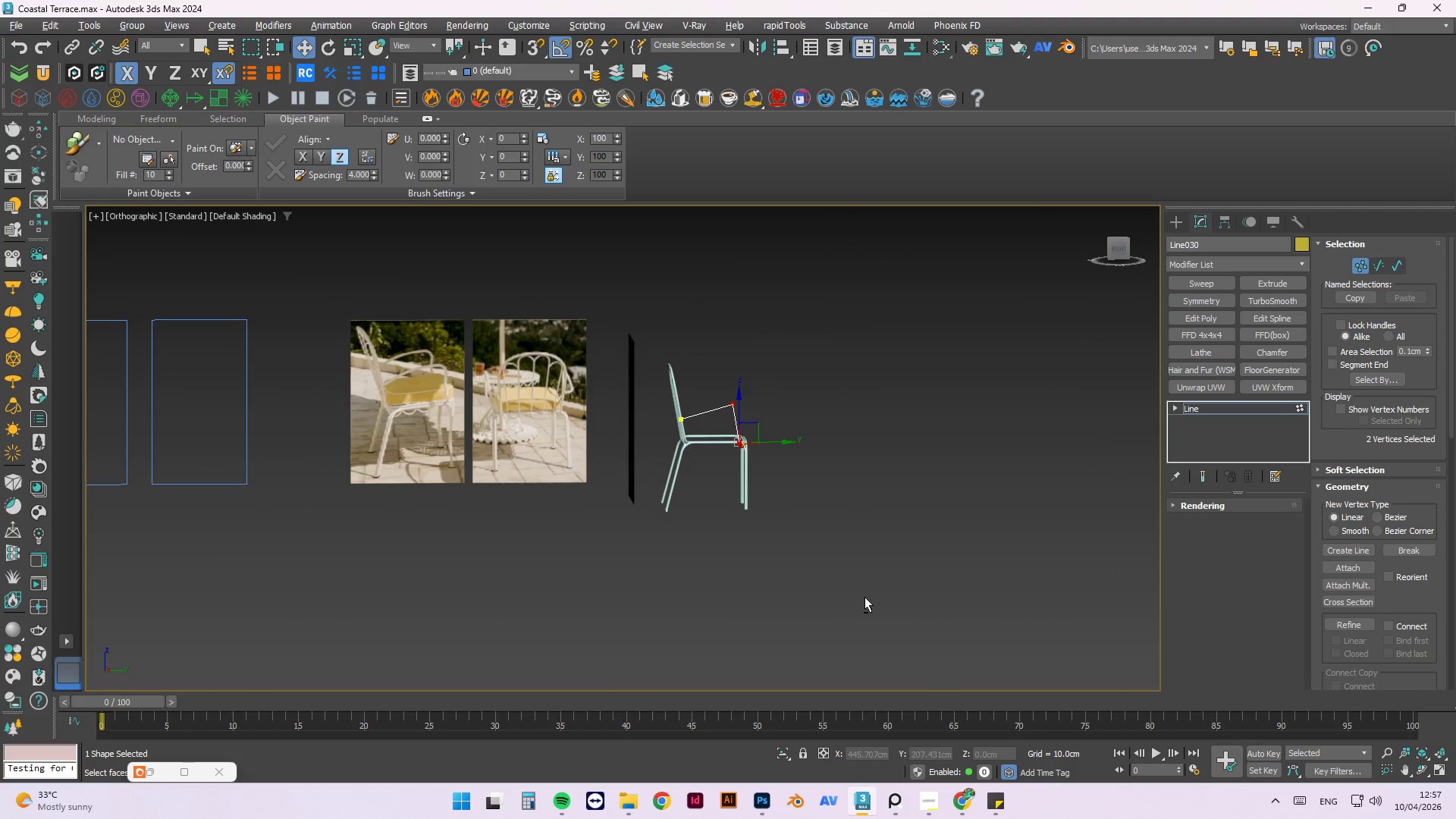 
key(Alt+AltLeft)
 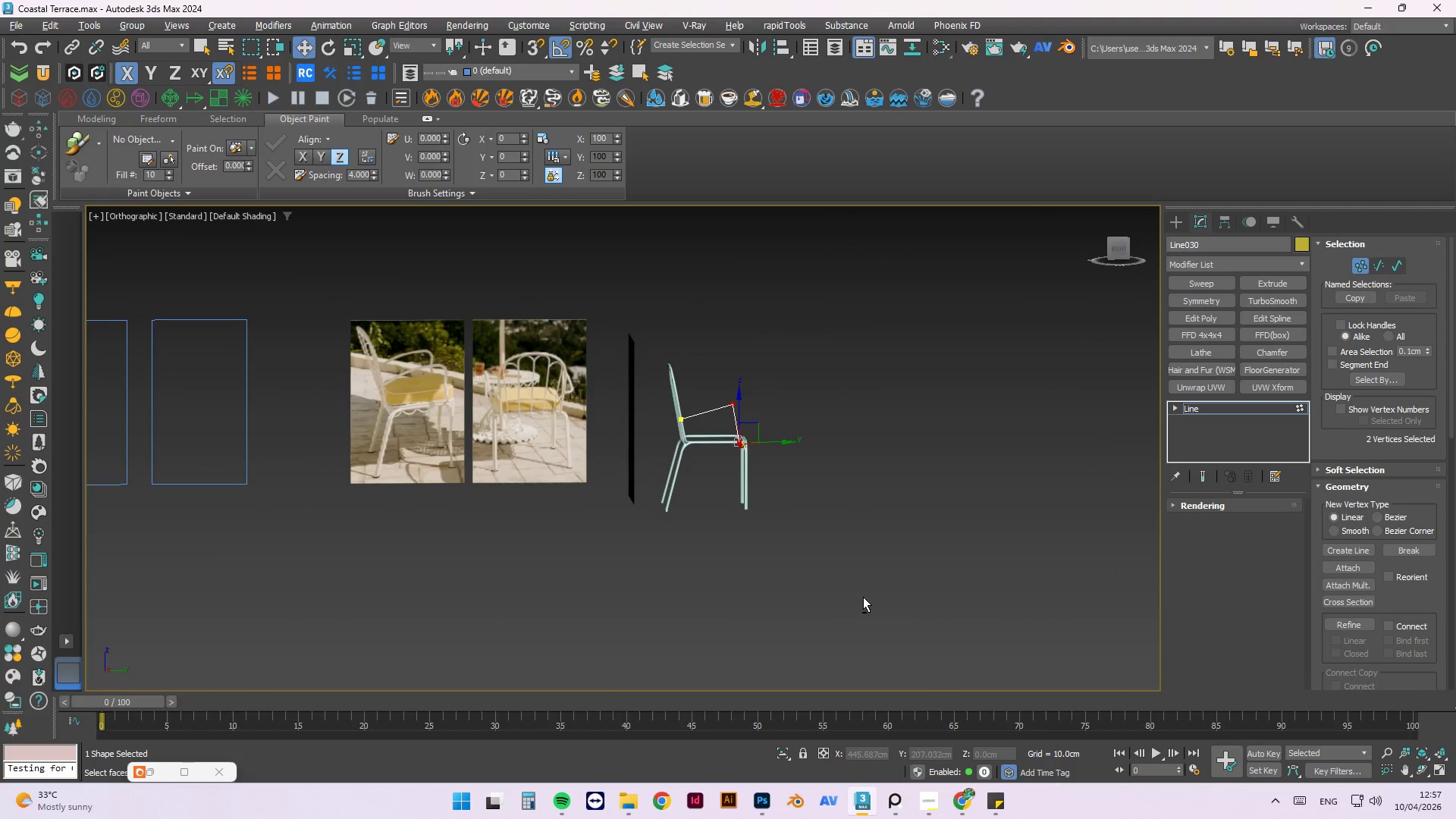 
key(Alt+AltLeft)
 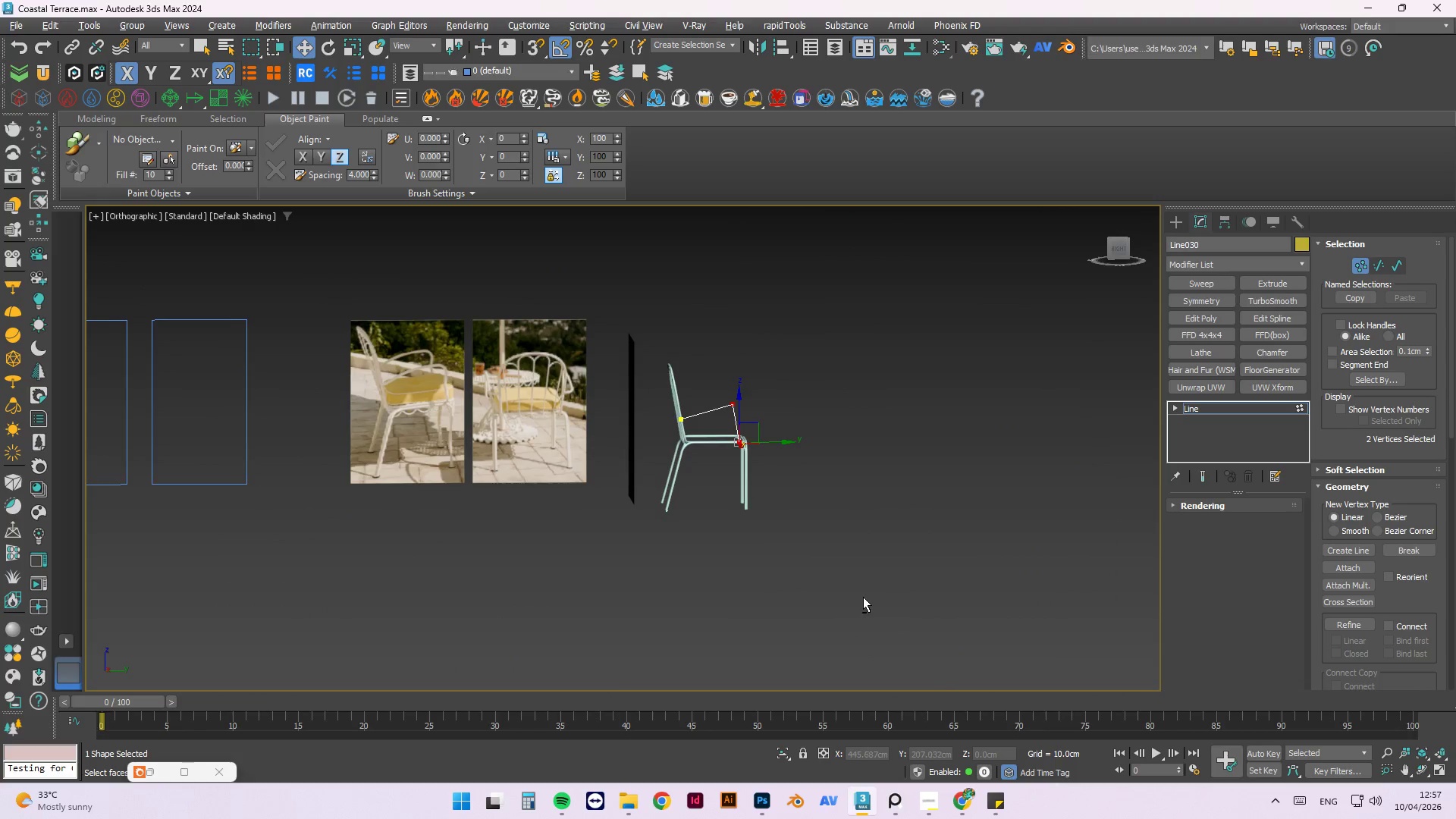 
key(Alt+AltLeft)
 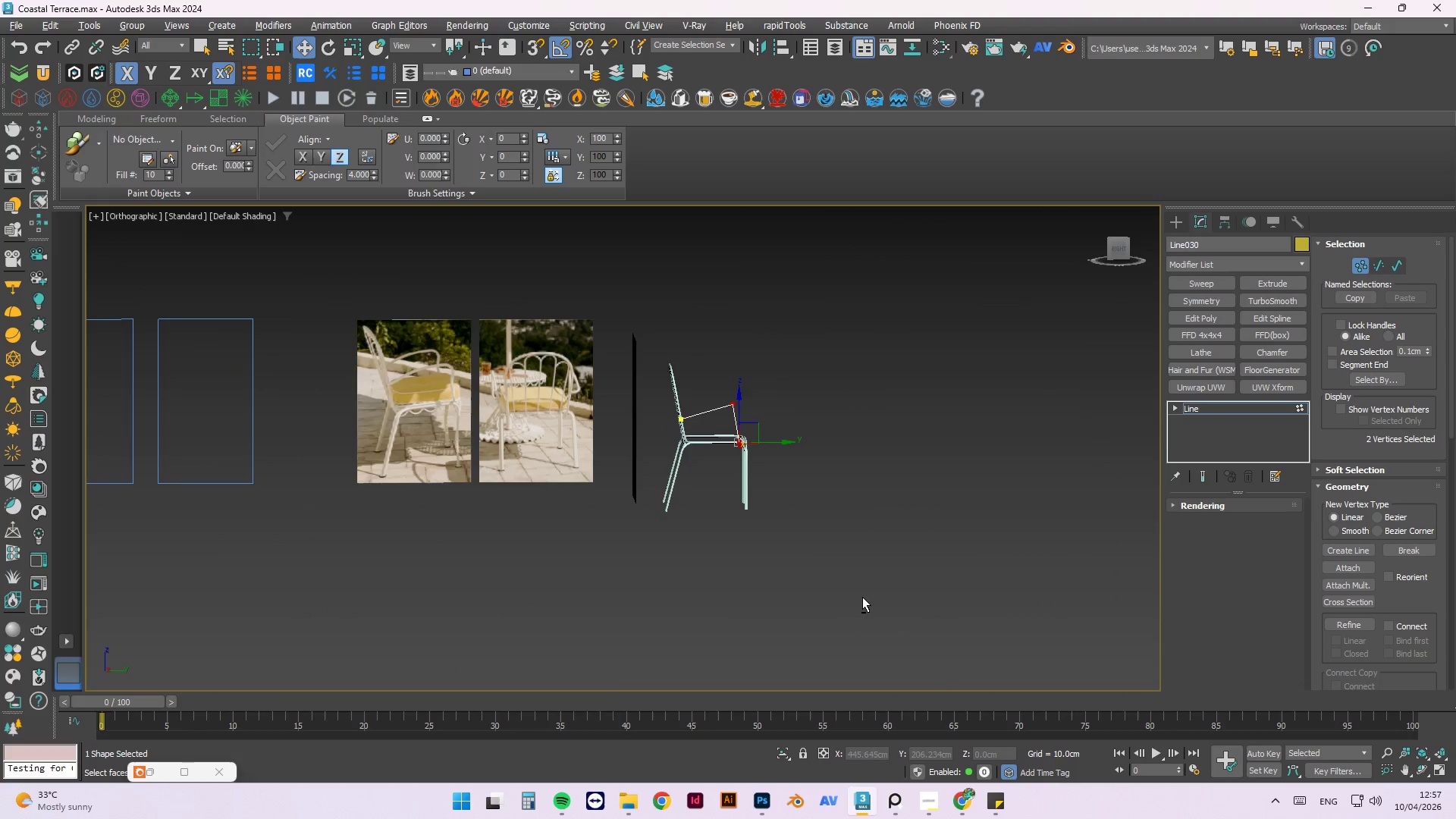 
key(Alt+AltLeft)
 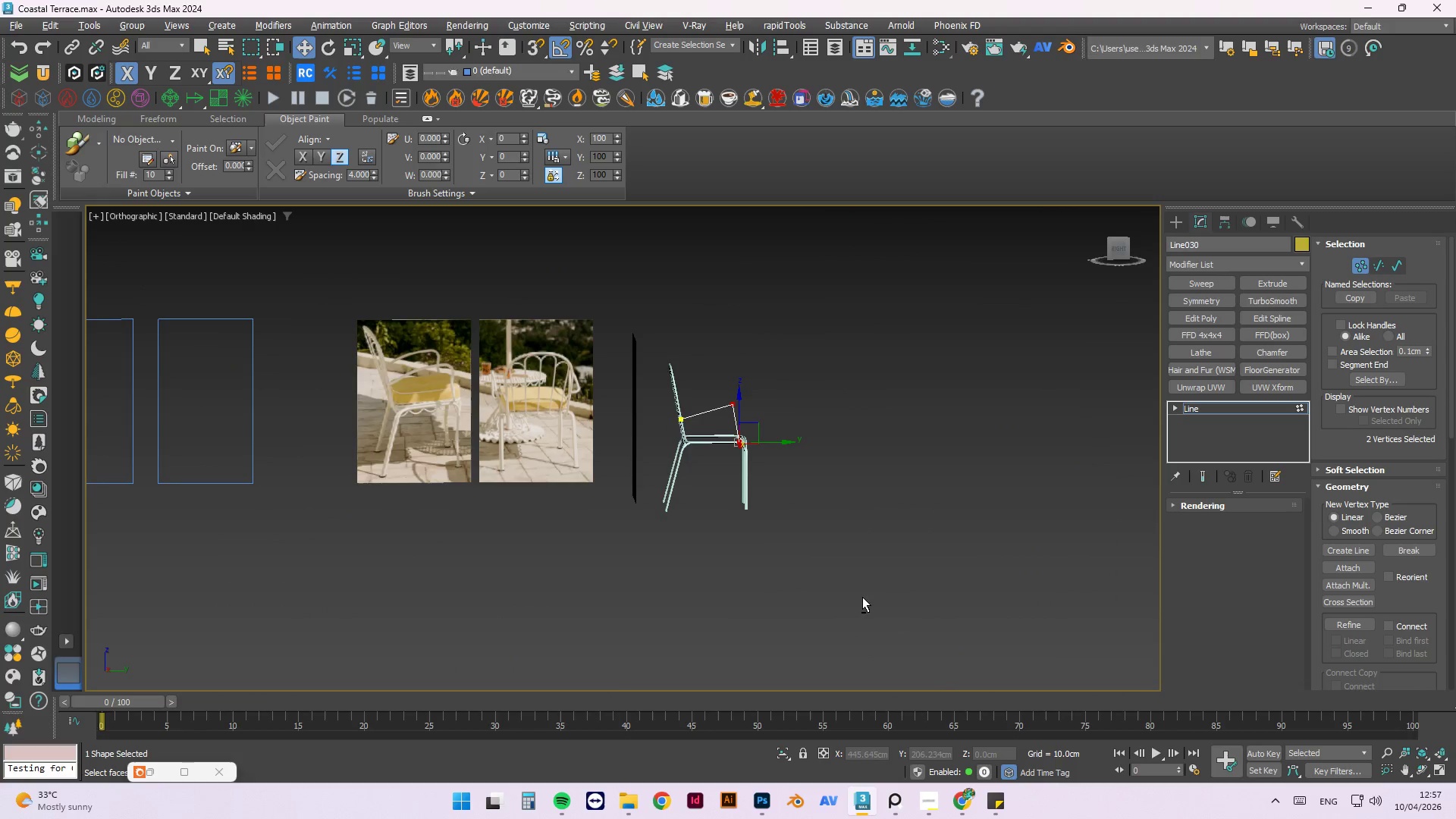 
key(Alt+AltLeft)
 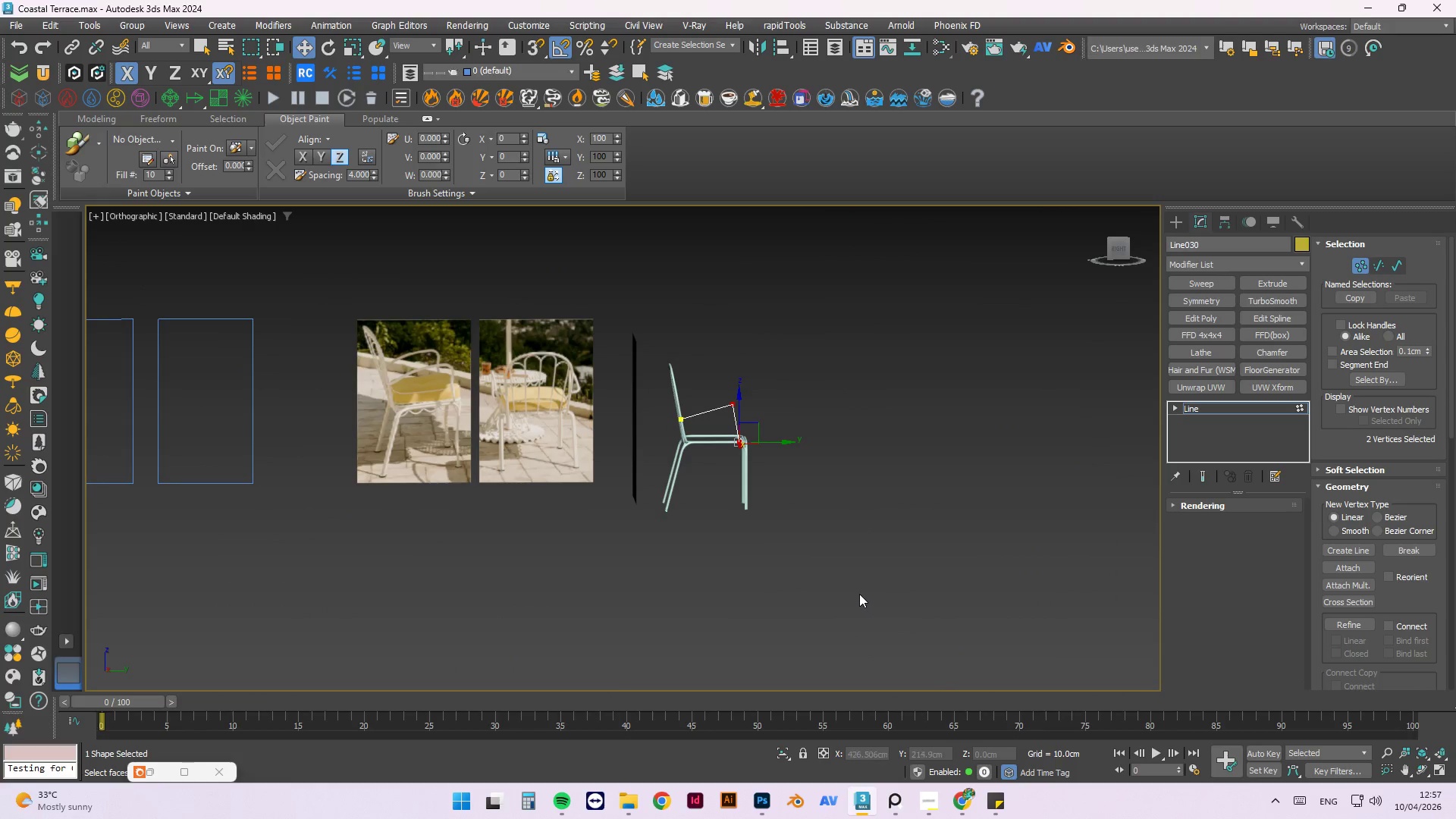 
key(F)
 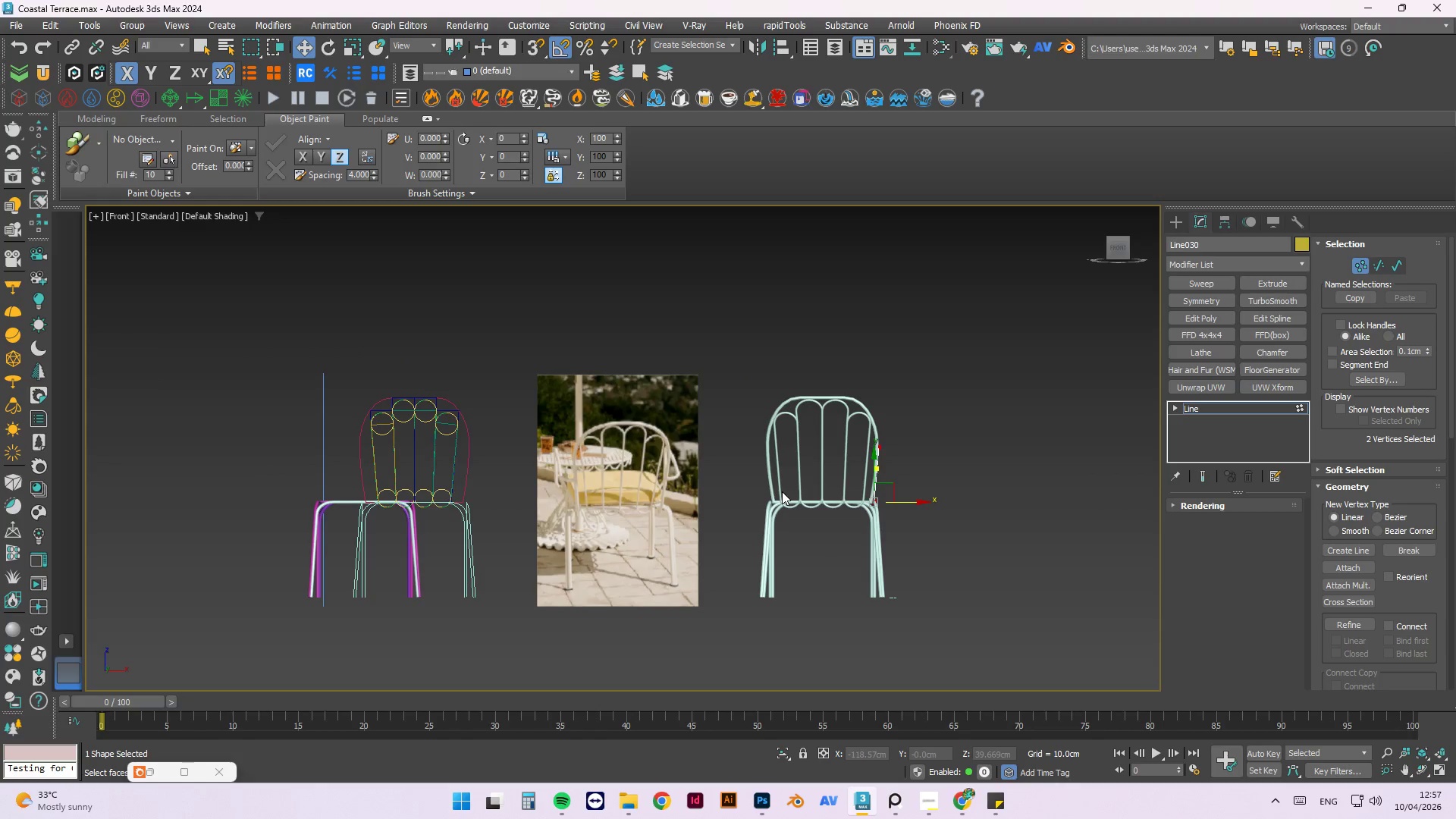 
key(L)
 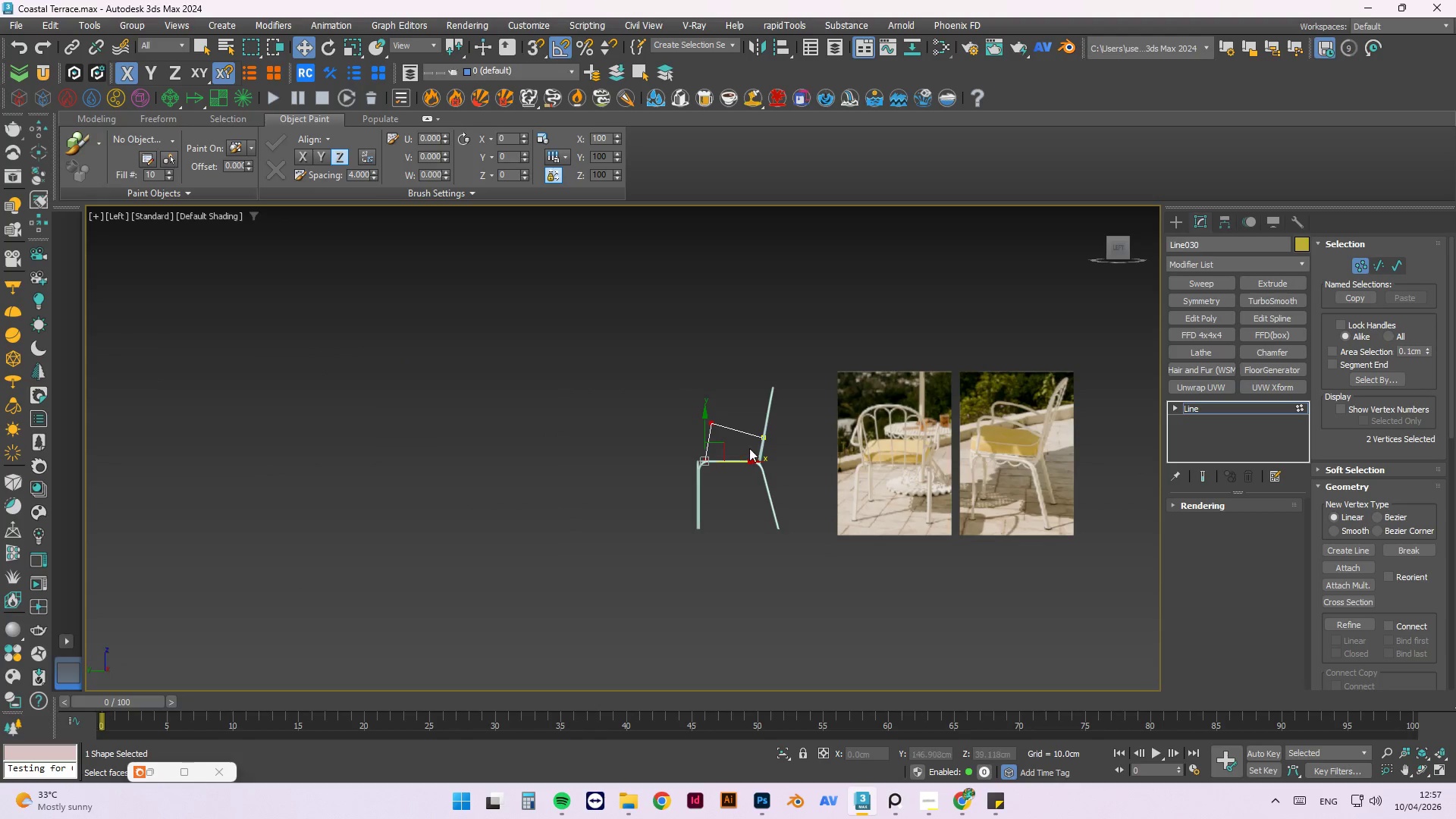 
scroll: coordinate [708, 544], scroll_direction: up, amount: 7.0
 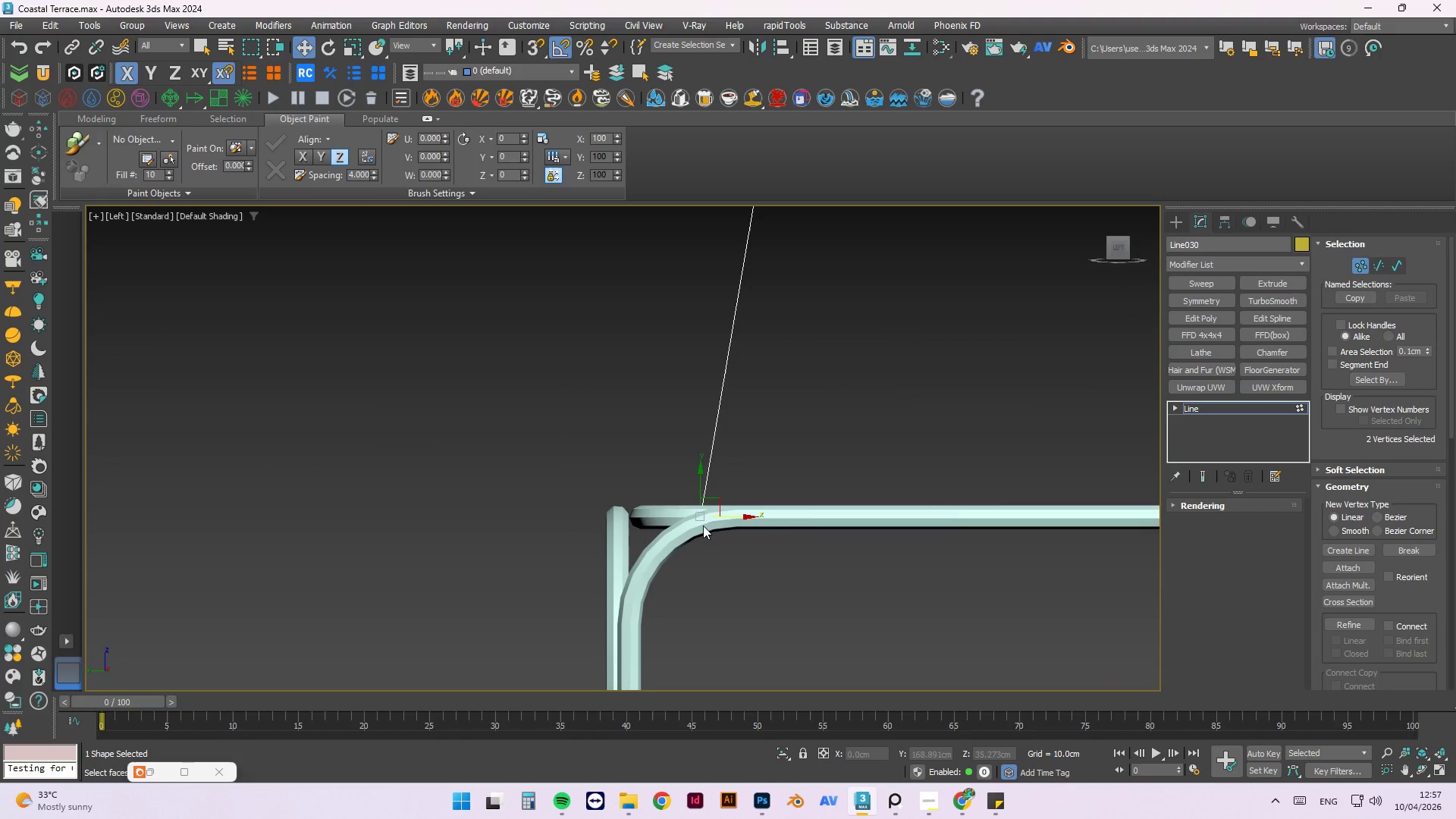 
hold_key(key=AltLeft, duration=1.5)
 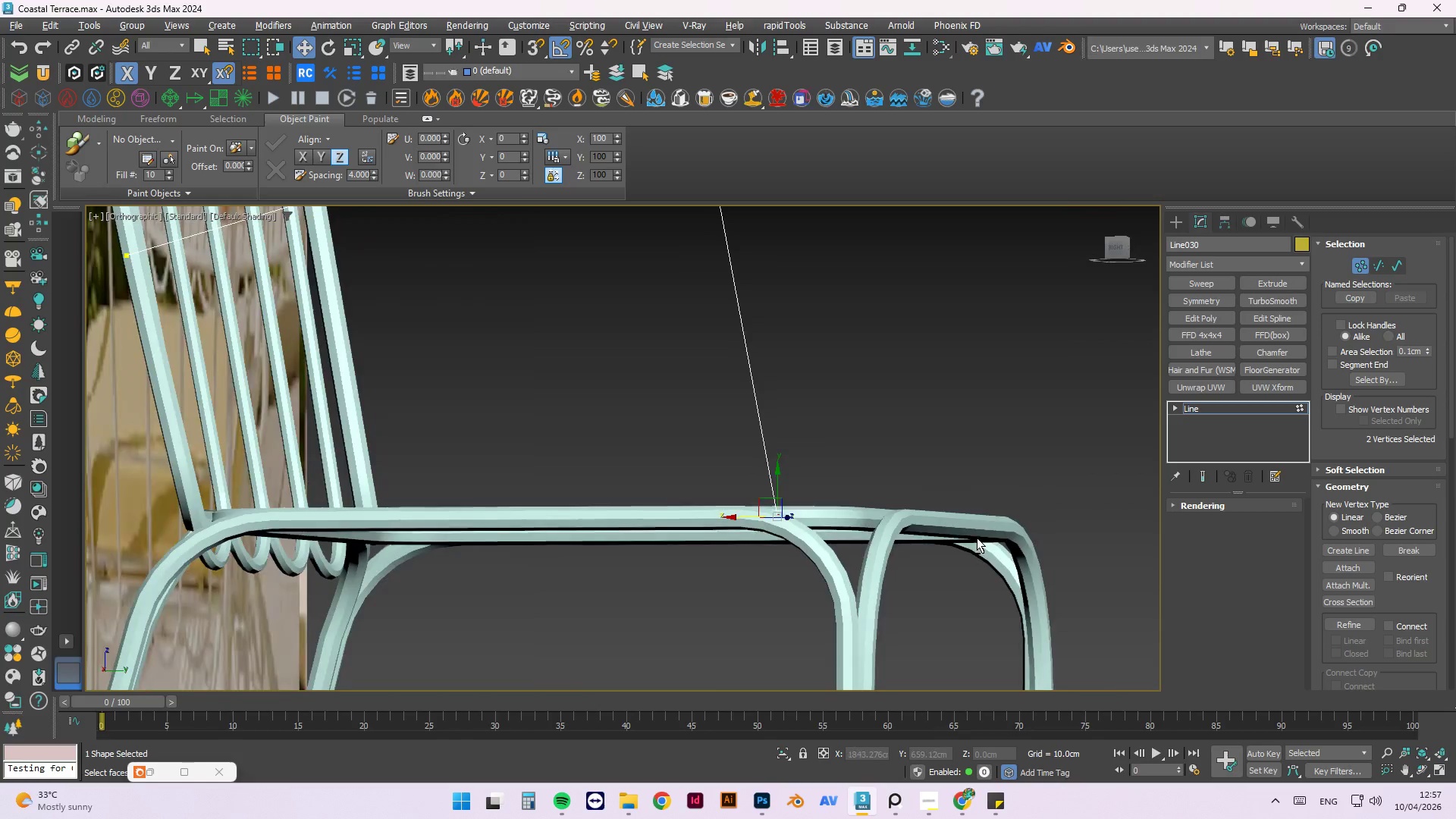 
hold_key(key=AltLeft, duration=0.94)
 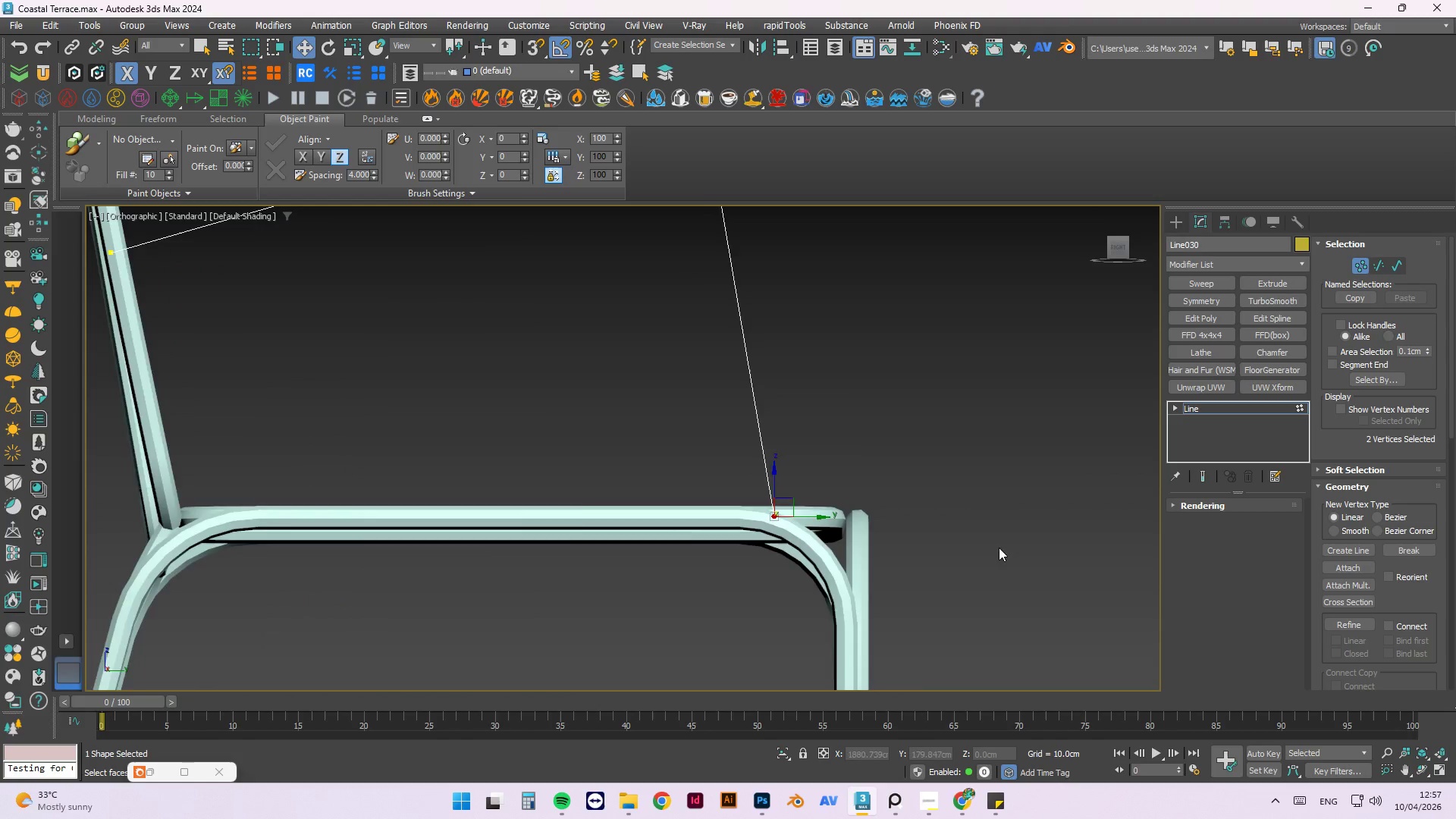 
scroll: coordinate [966, 556], scroll_direction: down, amount: 2.0
 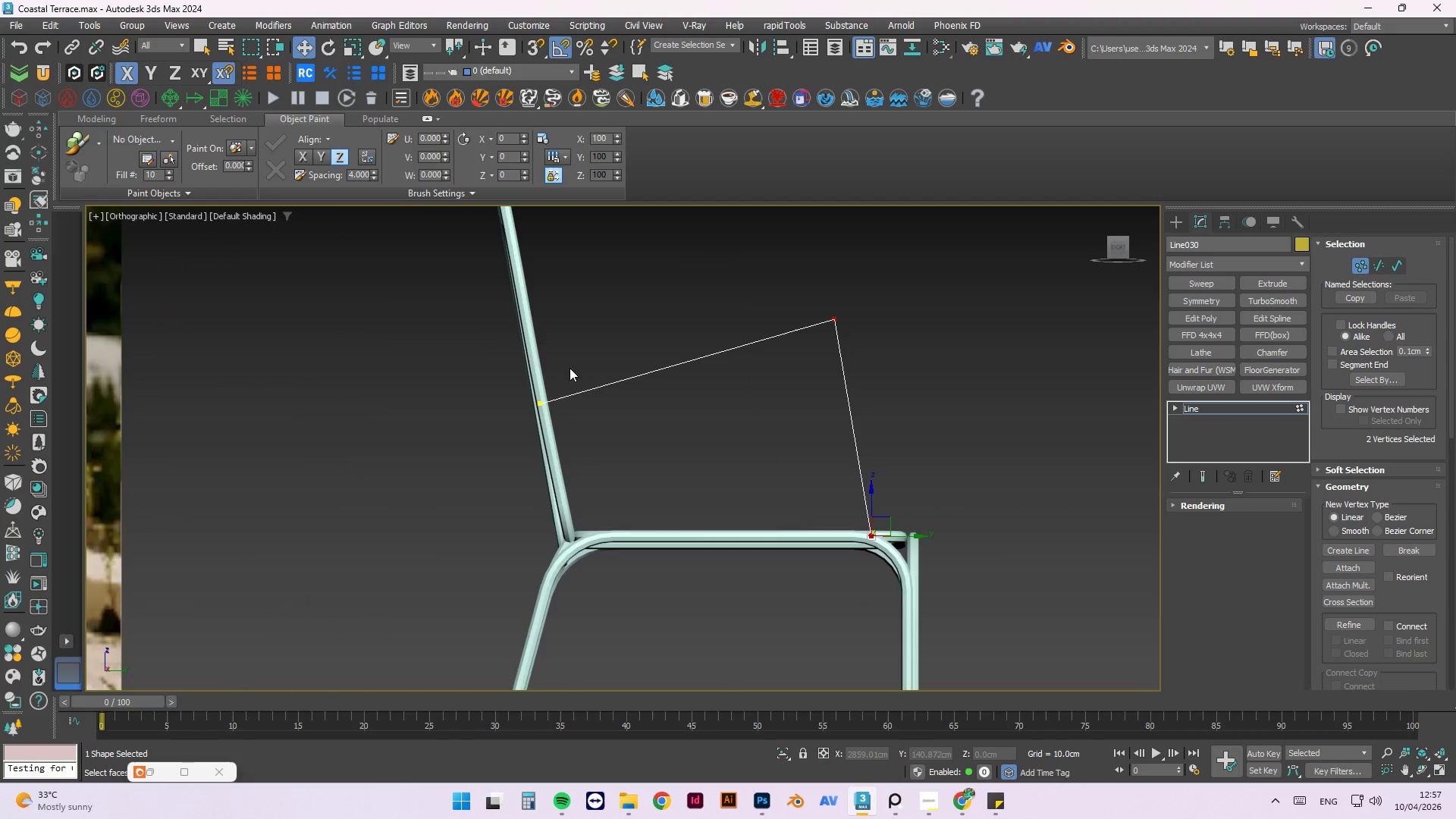 
left_click_drag(start_coordinate=[576, 361], to_coordinate=[508, 432])
 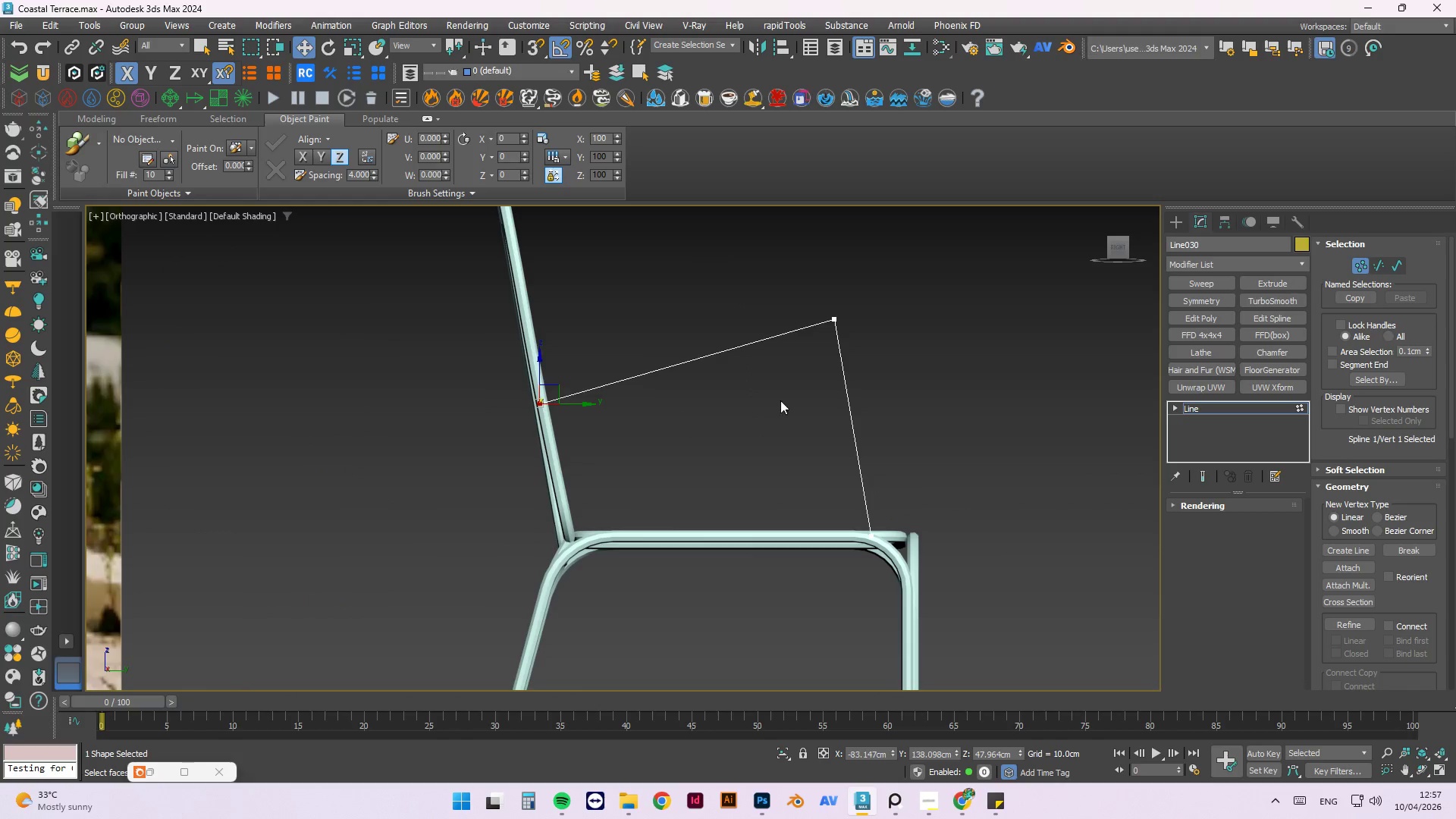 
scroll: coordinate [817, 396], scroll_direction: down, amount: 2.0
 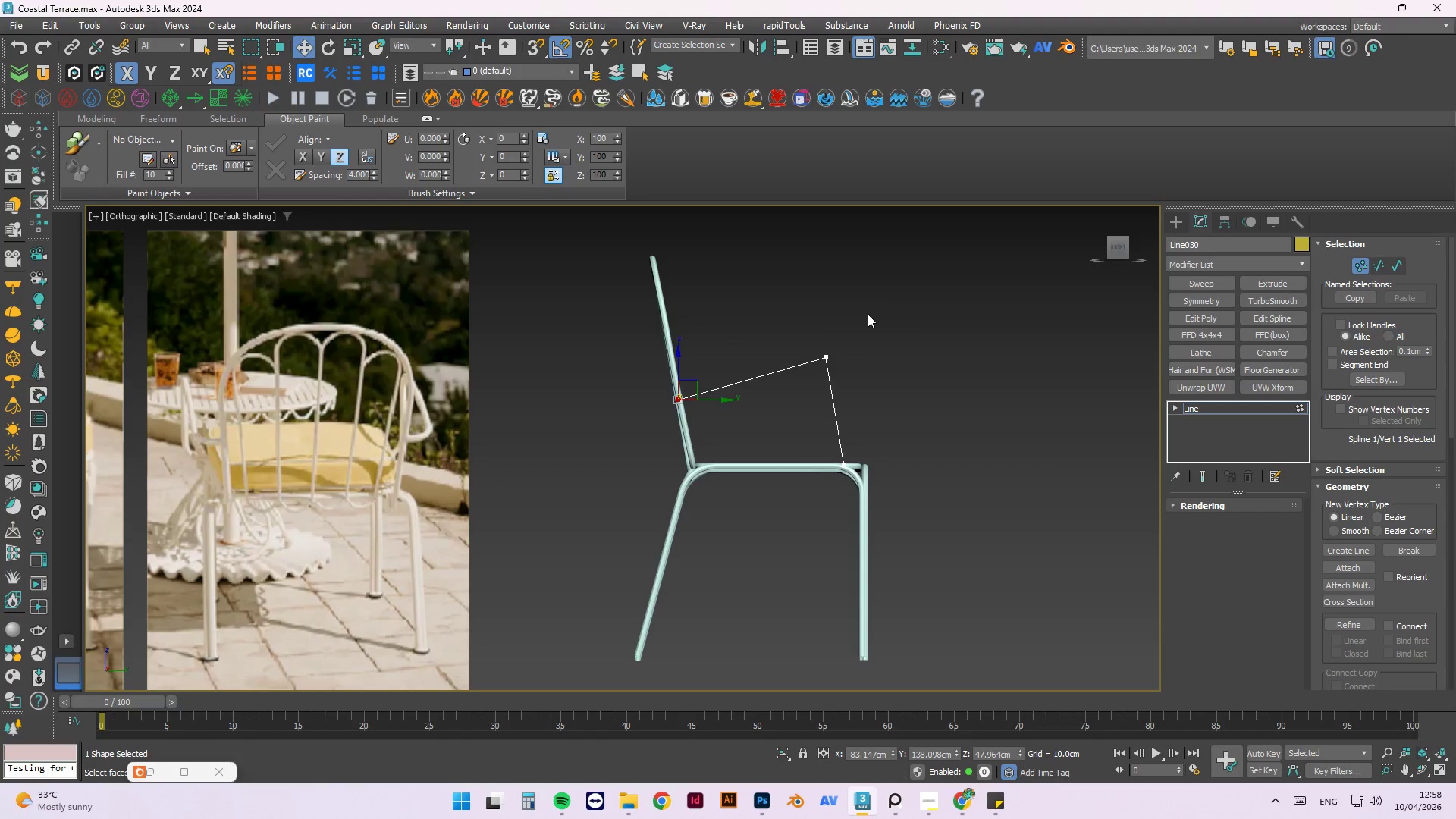 
key(Alt+ArrowRight)
 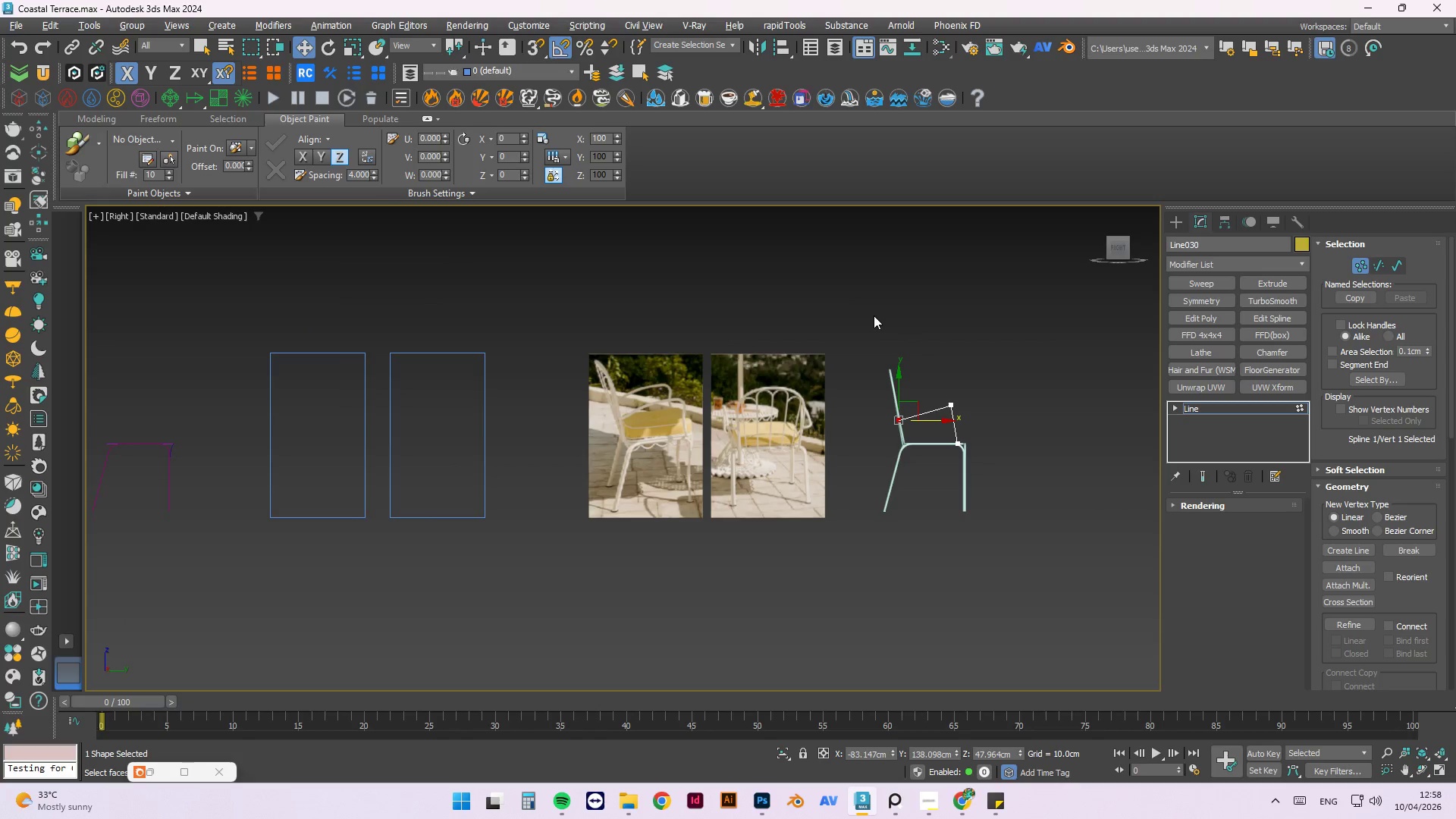 
scroll: coordinate [934, 369], scroll_direction: up, amount: 3.0
 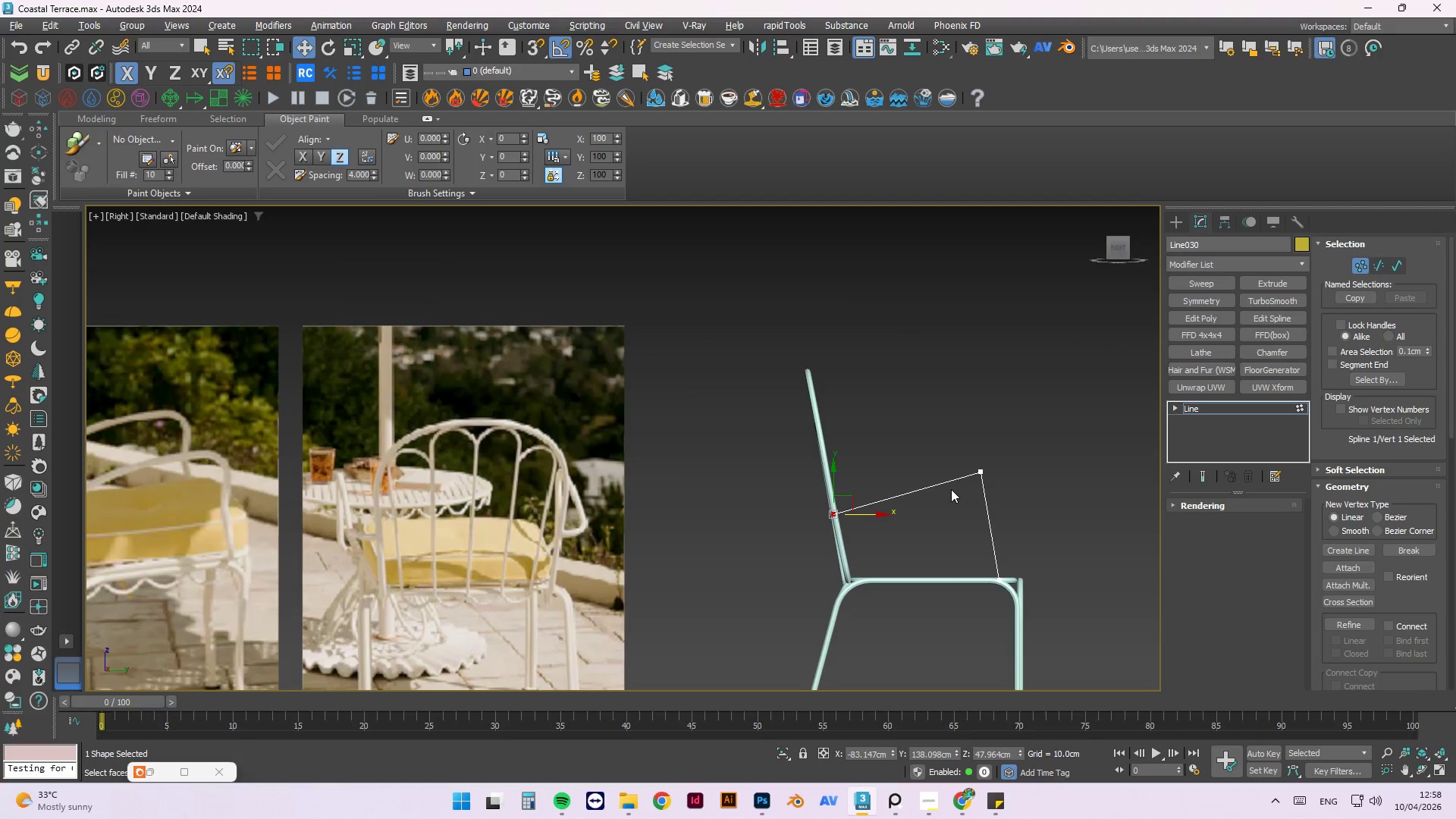 
scroll: coordinate [278, 476], scroll_direction: down, amount: 1.0
 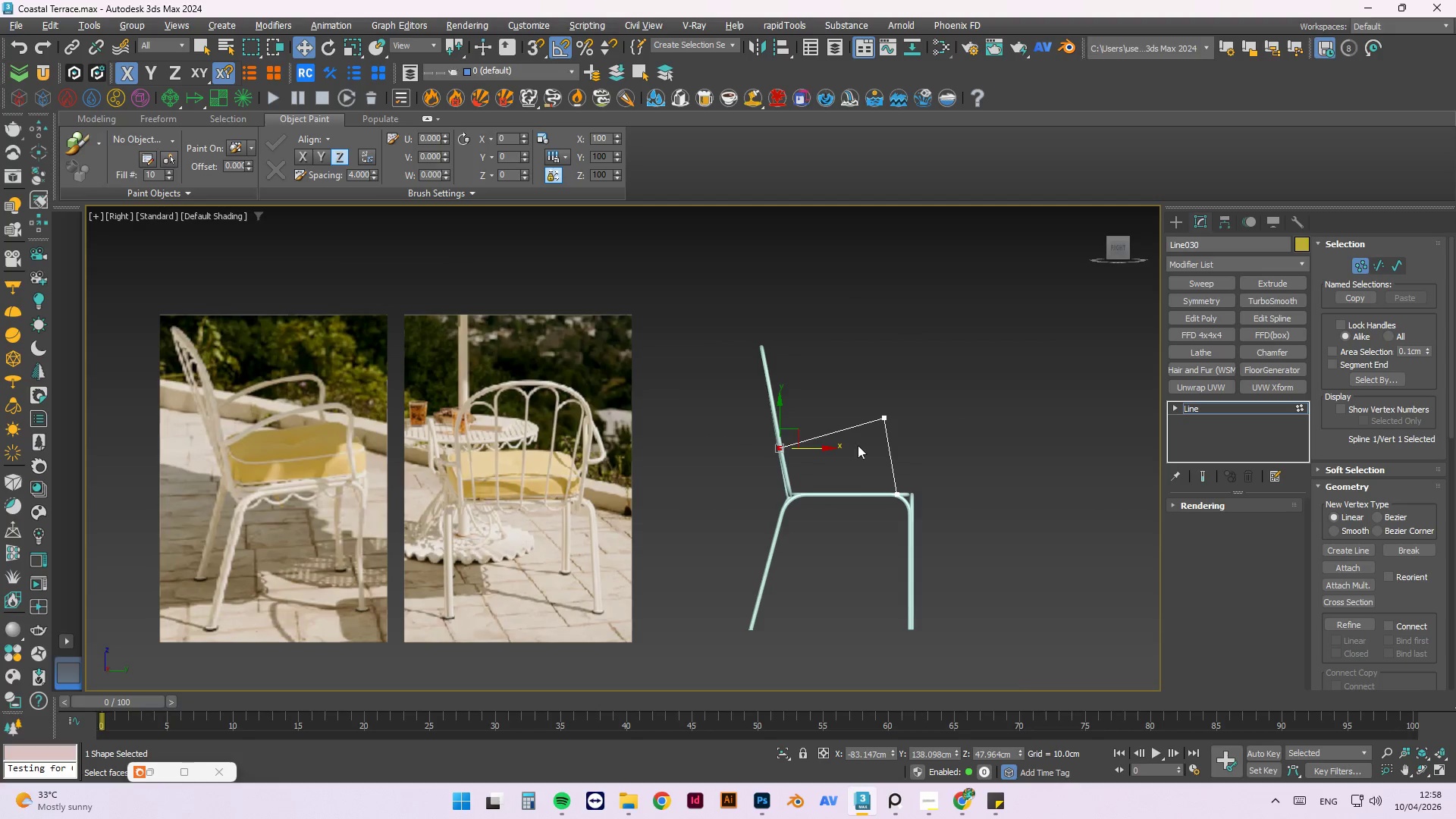 
scroll: coordinate [924, 450], scroll_direction: up, amount: 2.0
 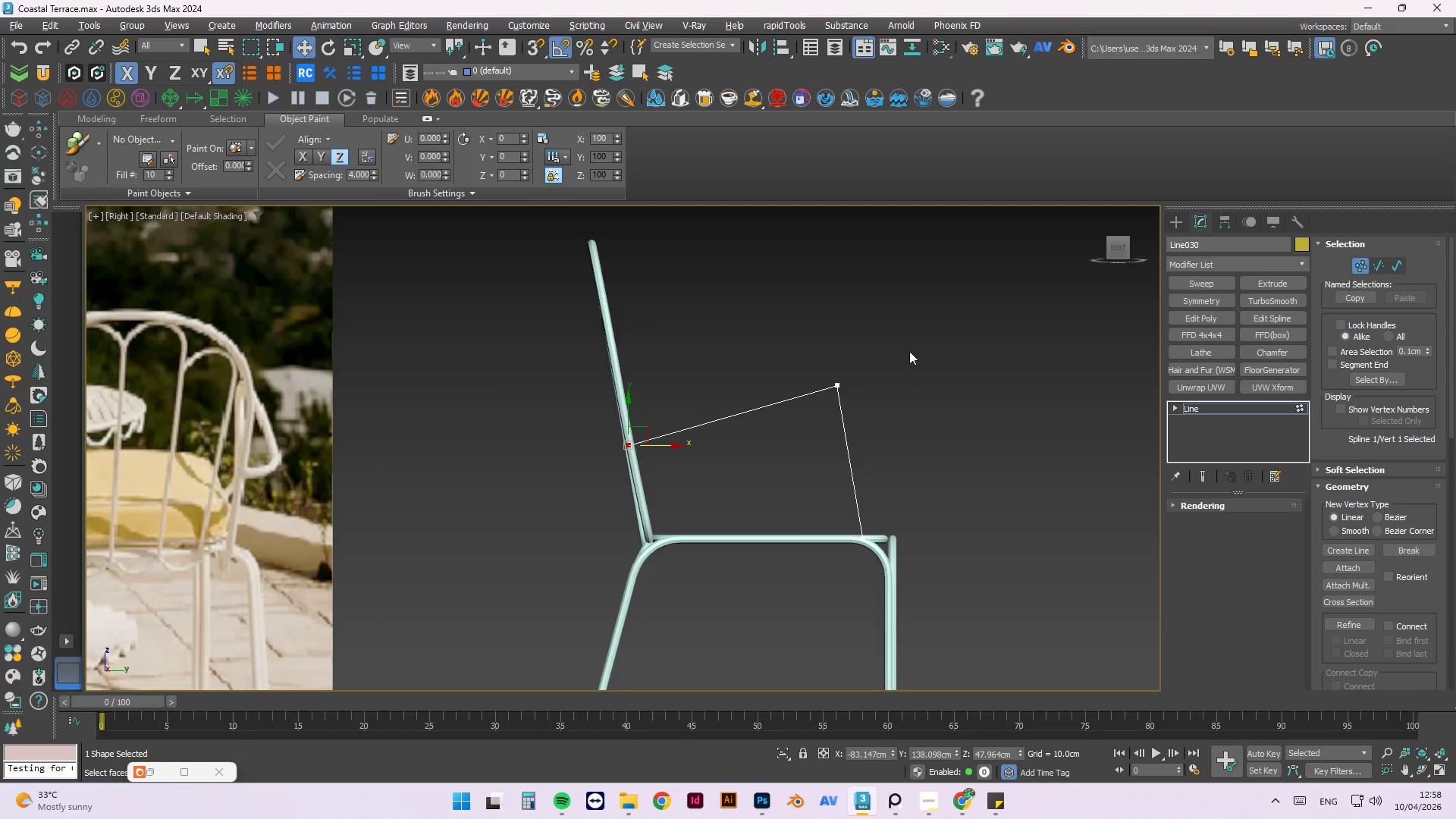 
left_click_drag(start_coordinate=[904, 339], to_coordinate=[795, 436])
 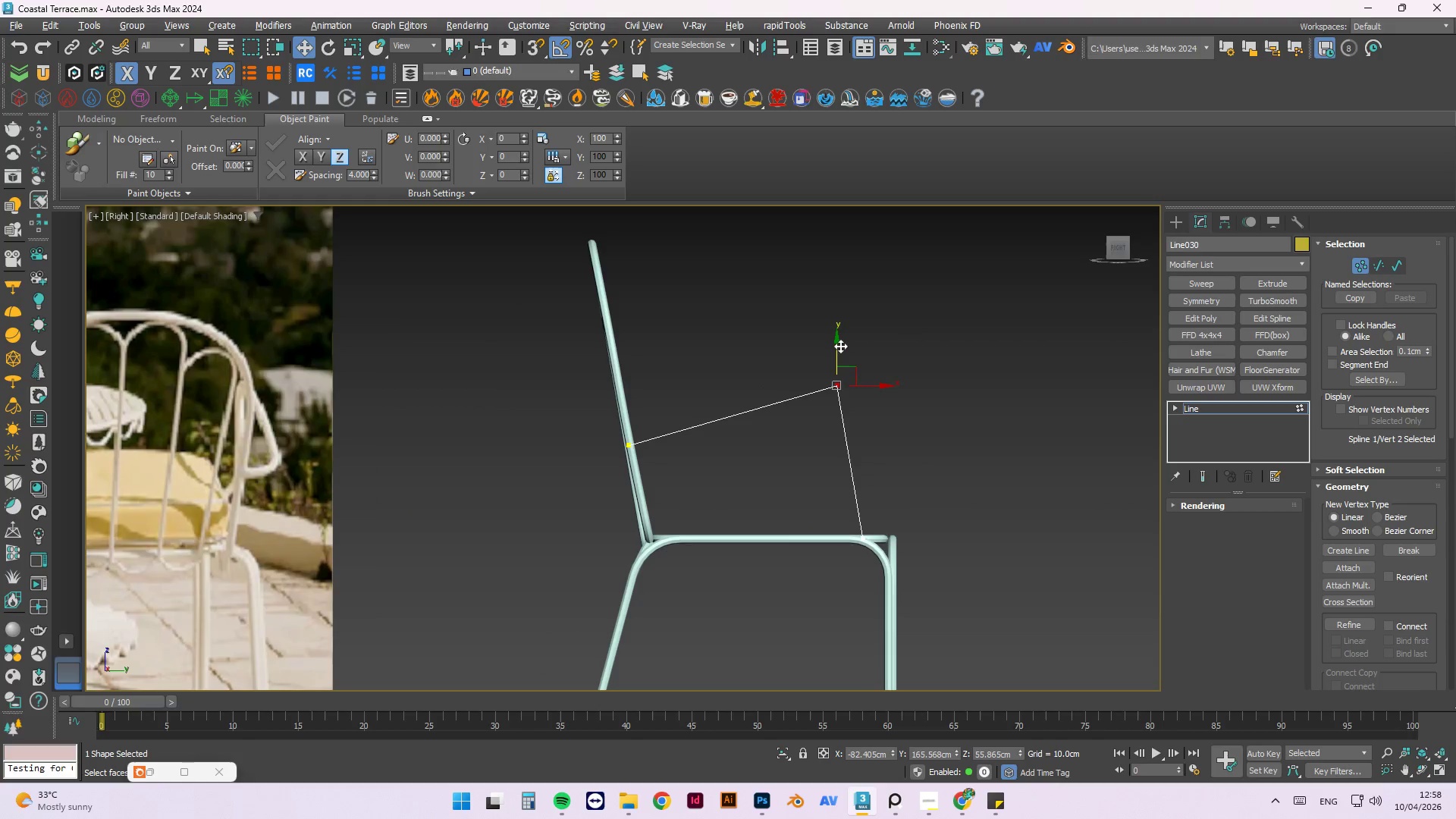 
left_click_drag(start_coordinate=[837, 346], to_coordinate=[902, 352])
 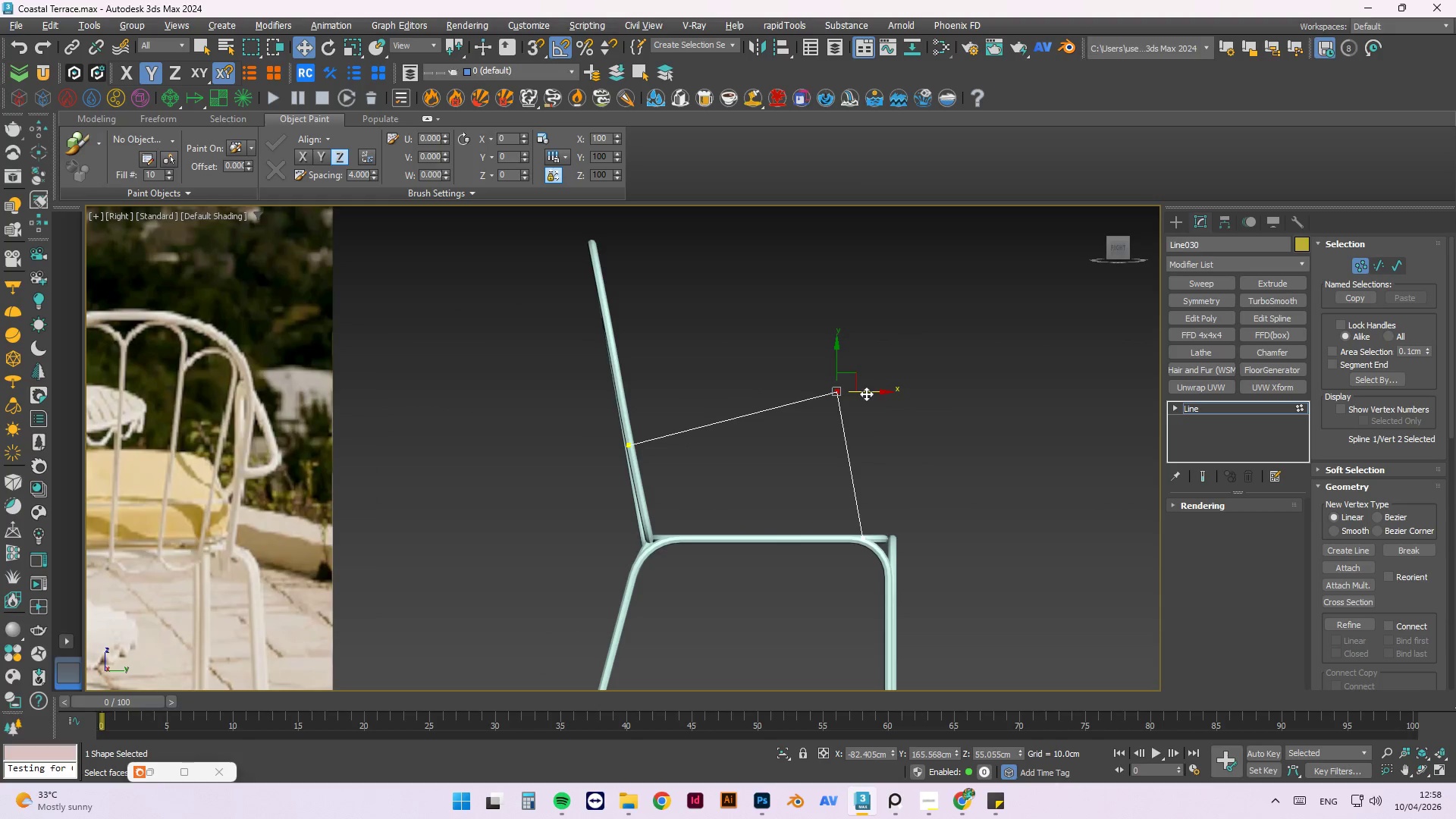 
left_click_drag(start_coordinate=[866, 394], to_coordinate=[886, 397])
 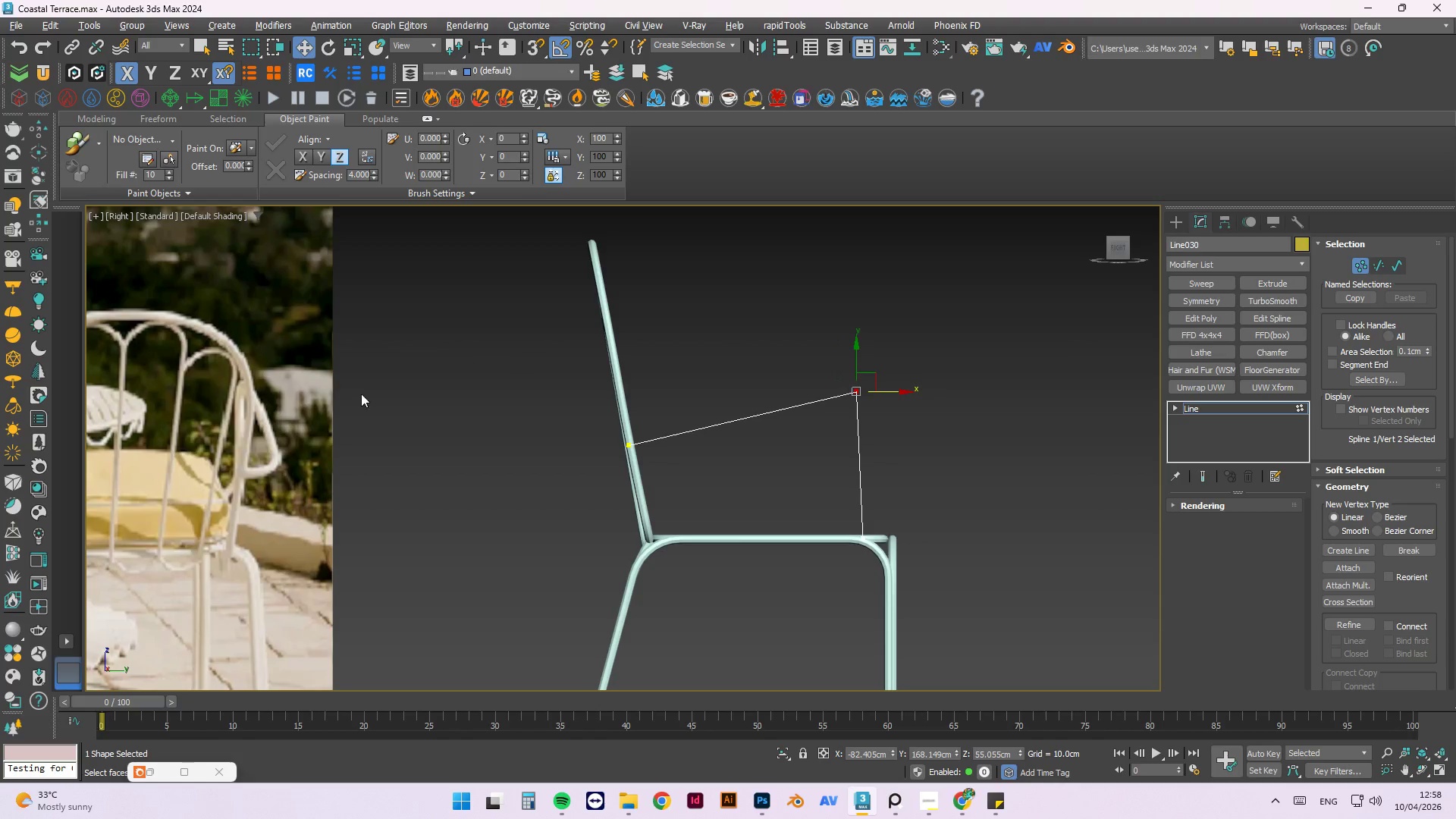 
scroll: coordinate [224, 414], scroll_direction: down, amount: 2.0
 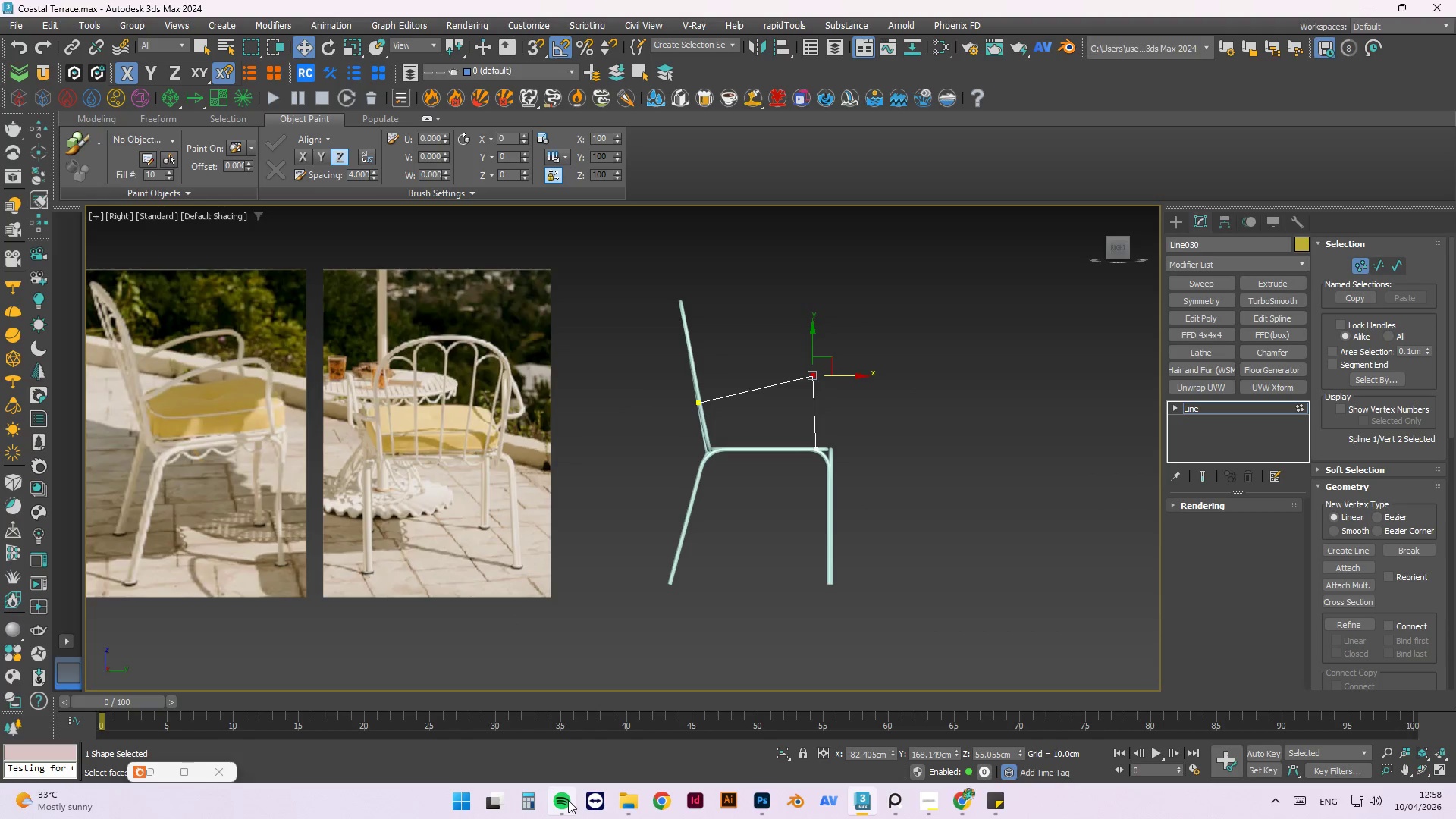 
left_click([568, 800])
 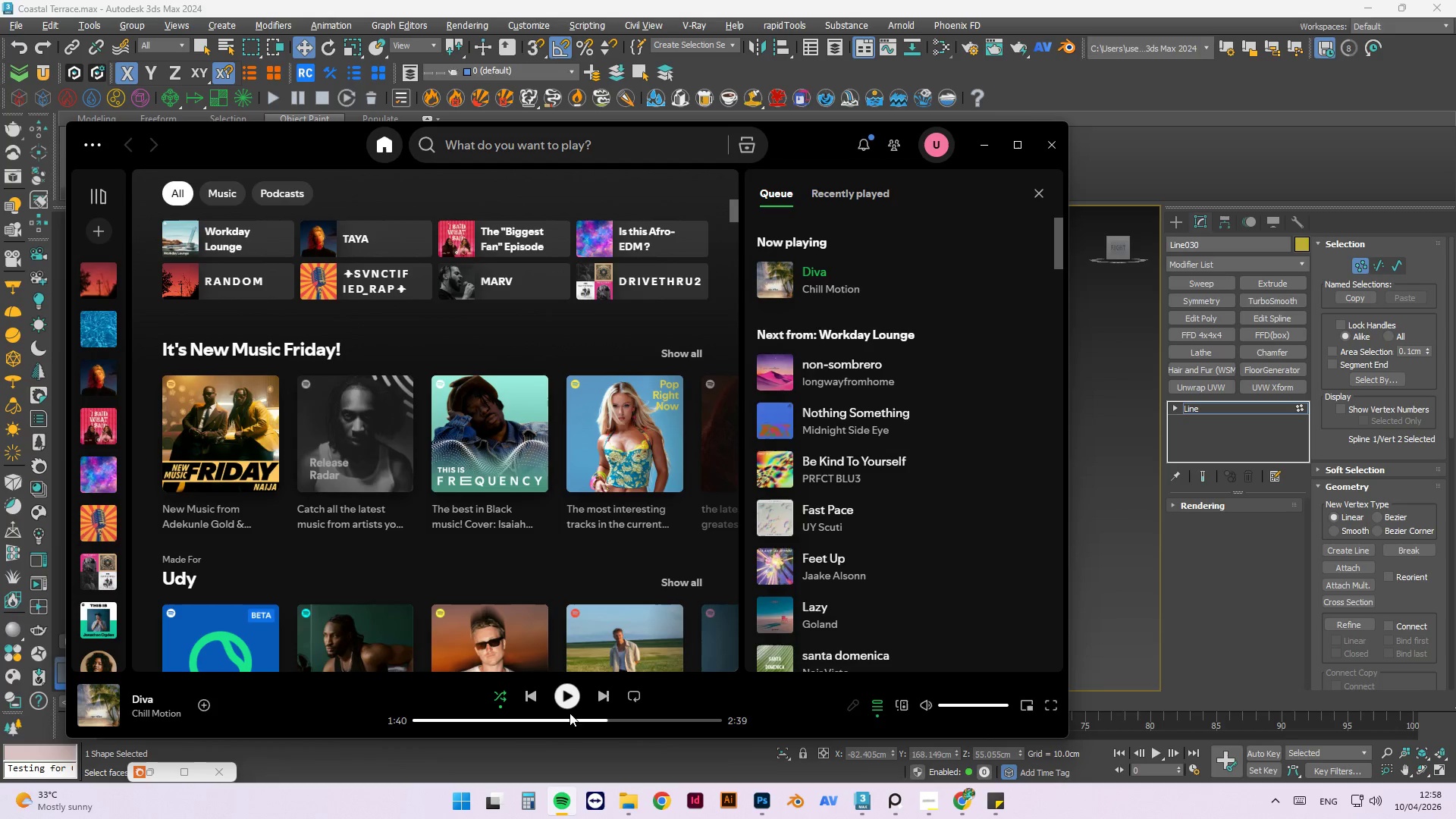 
left_click([565, 698])
 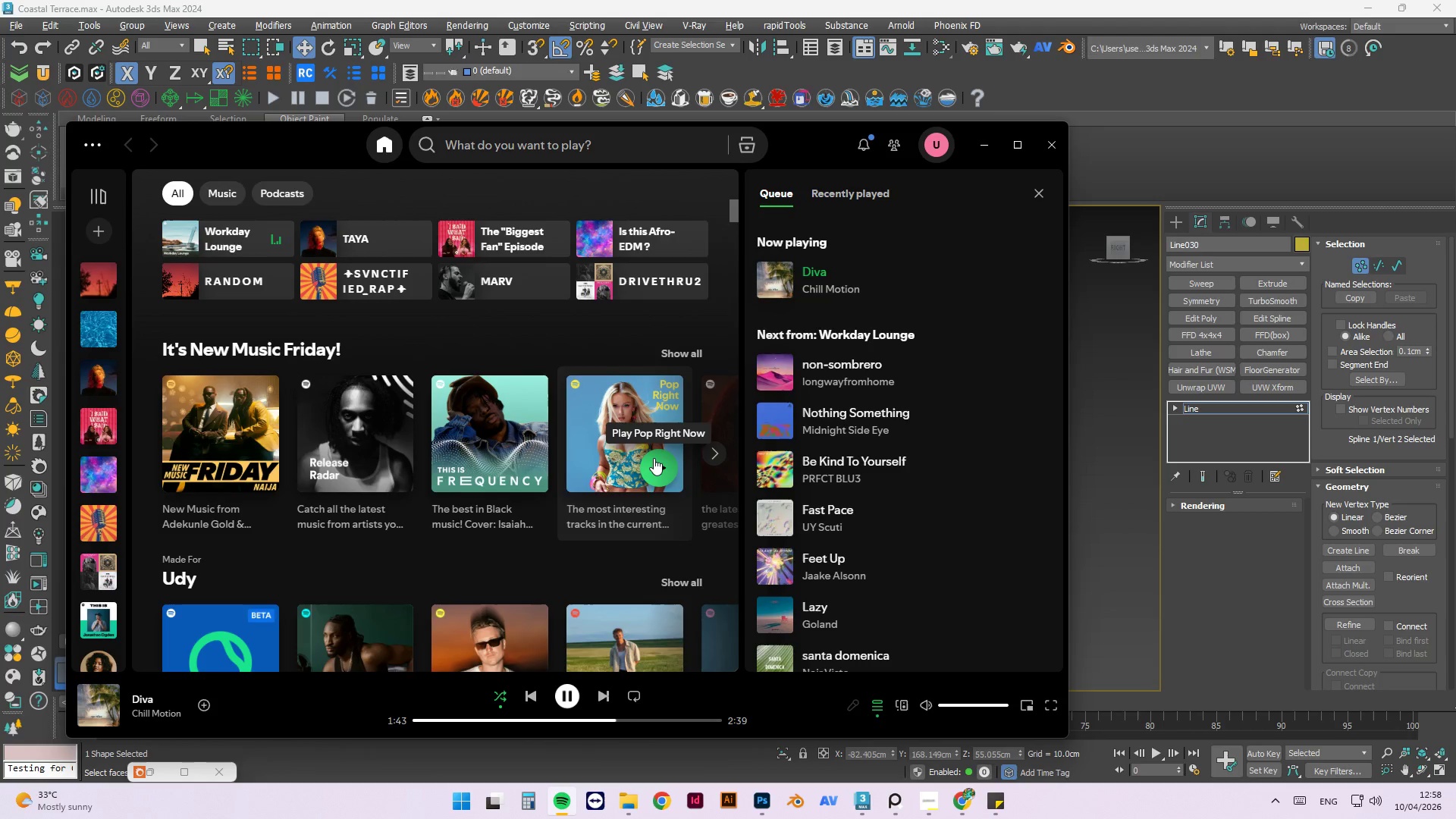 
wait(8.19)
 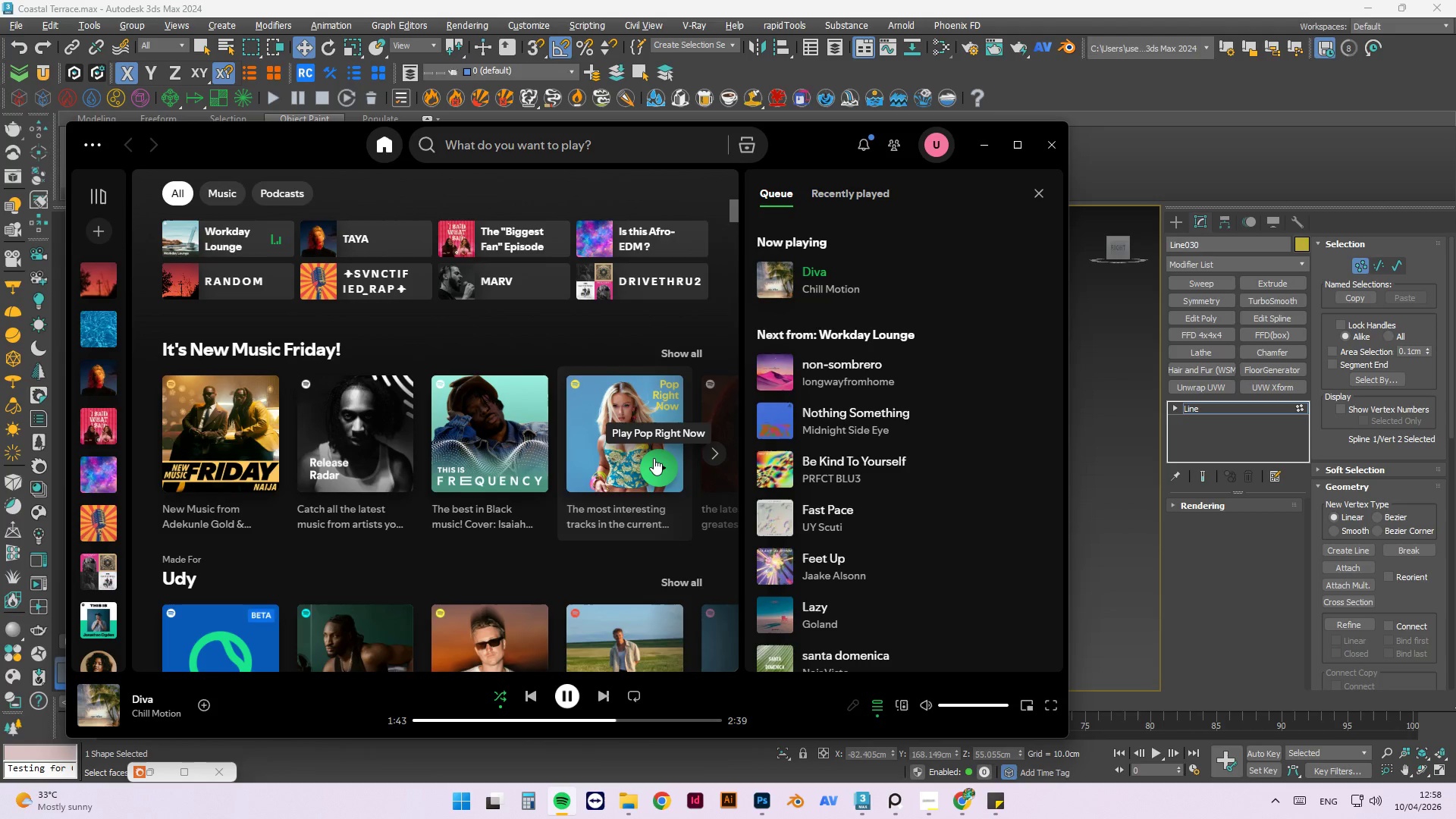 
left_click([990, 150])
 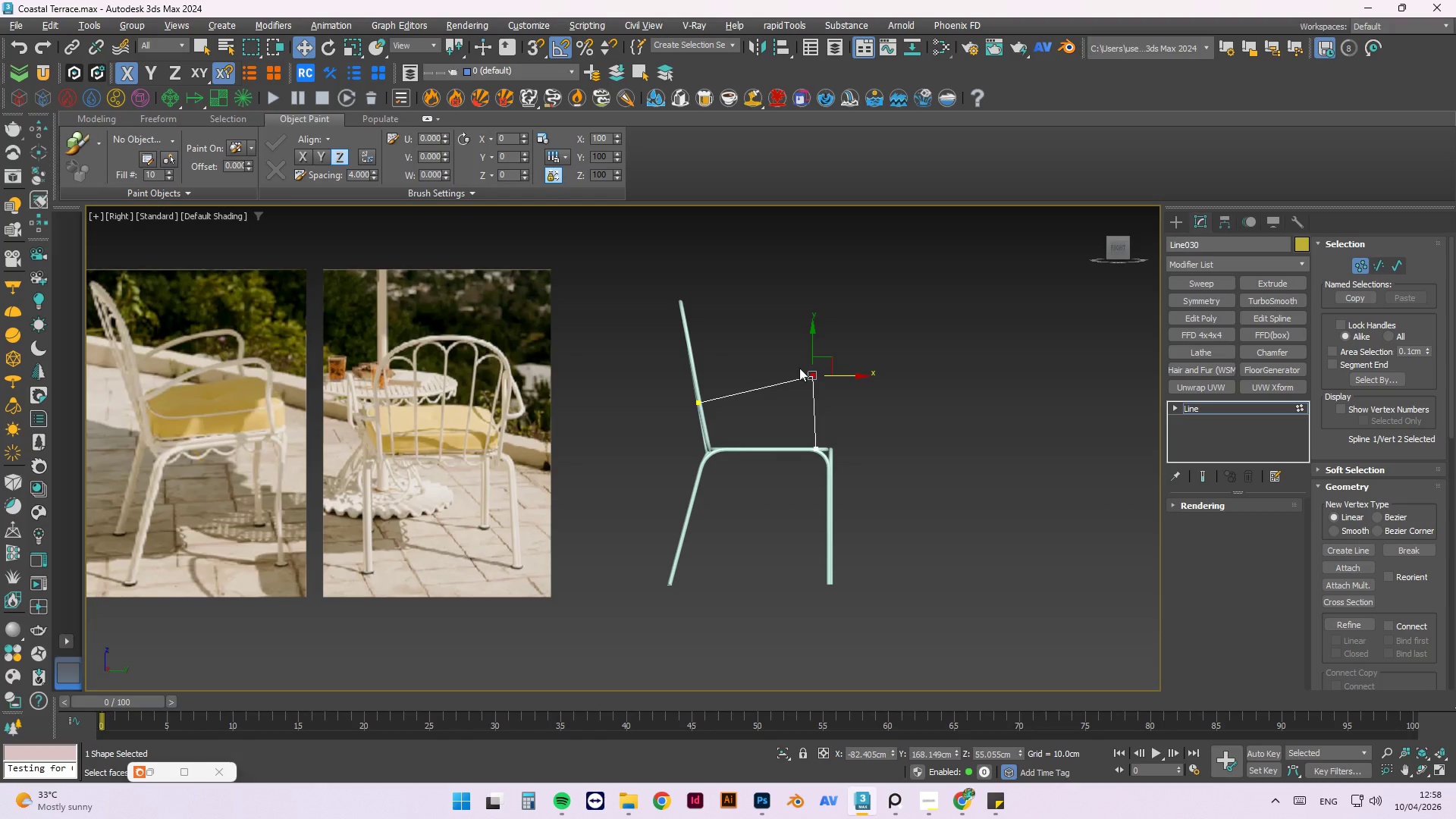 
wait(7.72)
 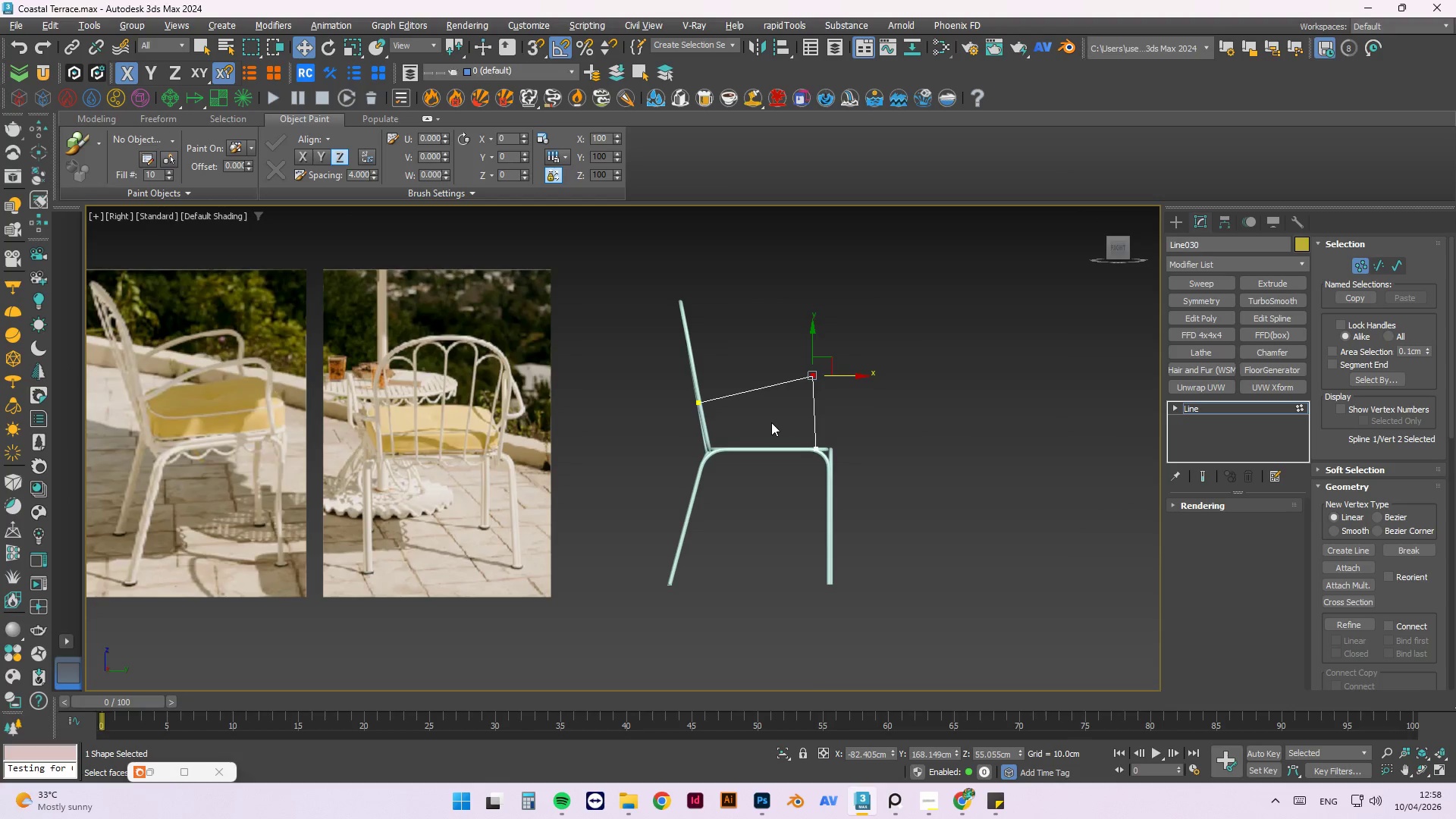 
mouse_move([610, 799])
 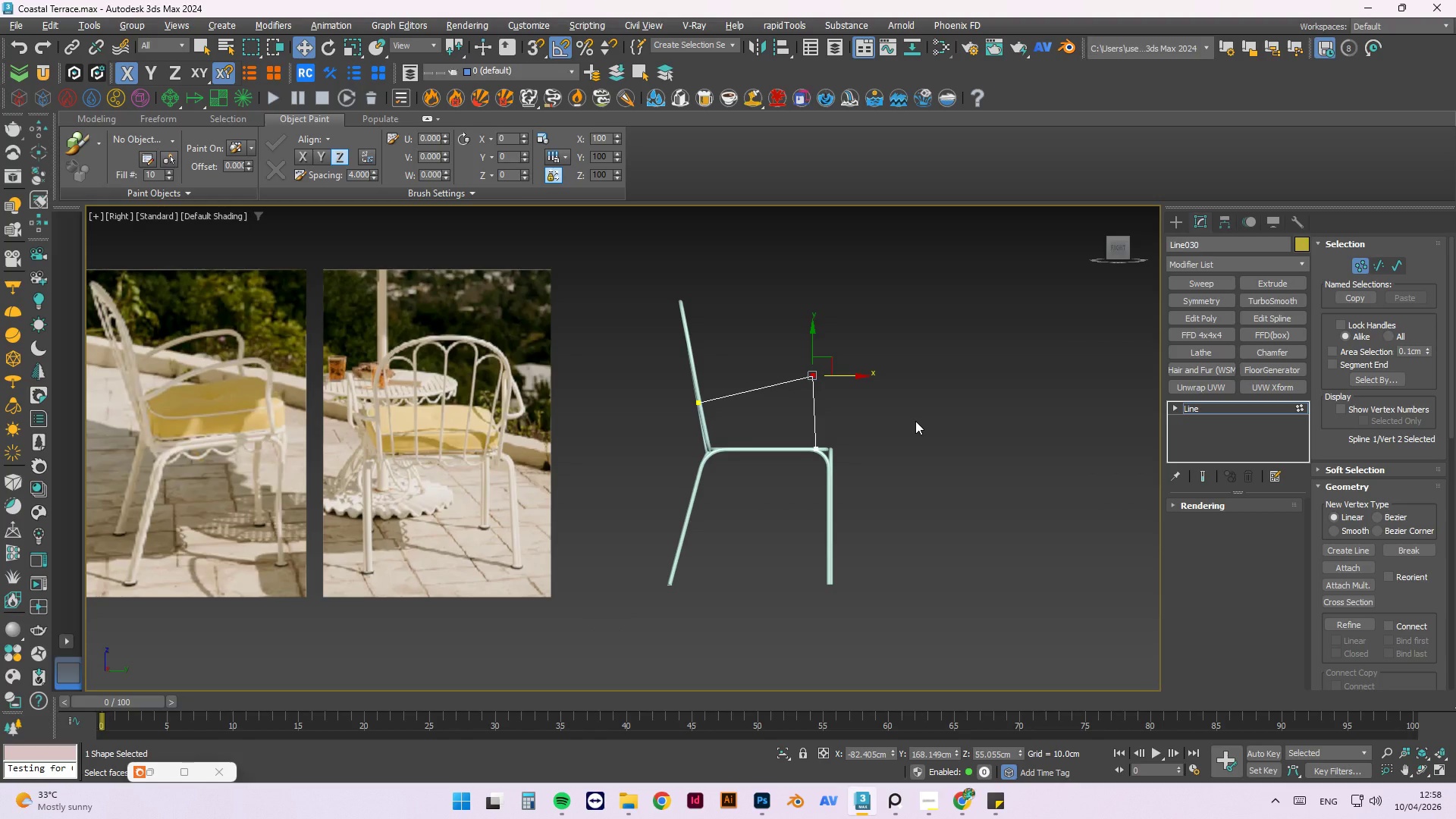 
left_click([915, 421])
 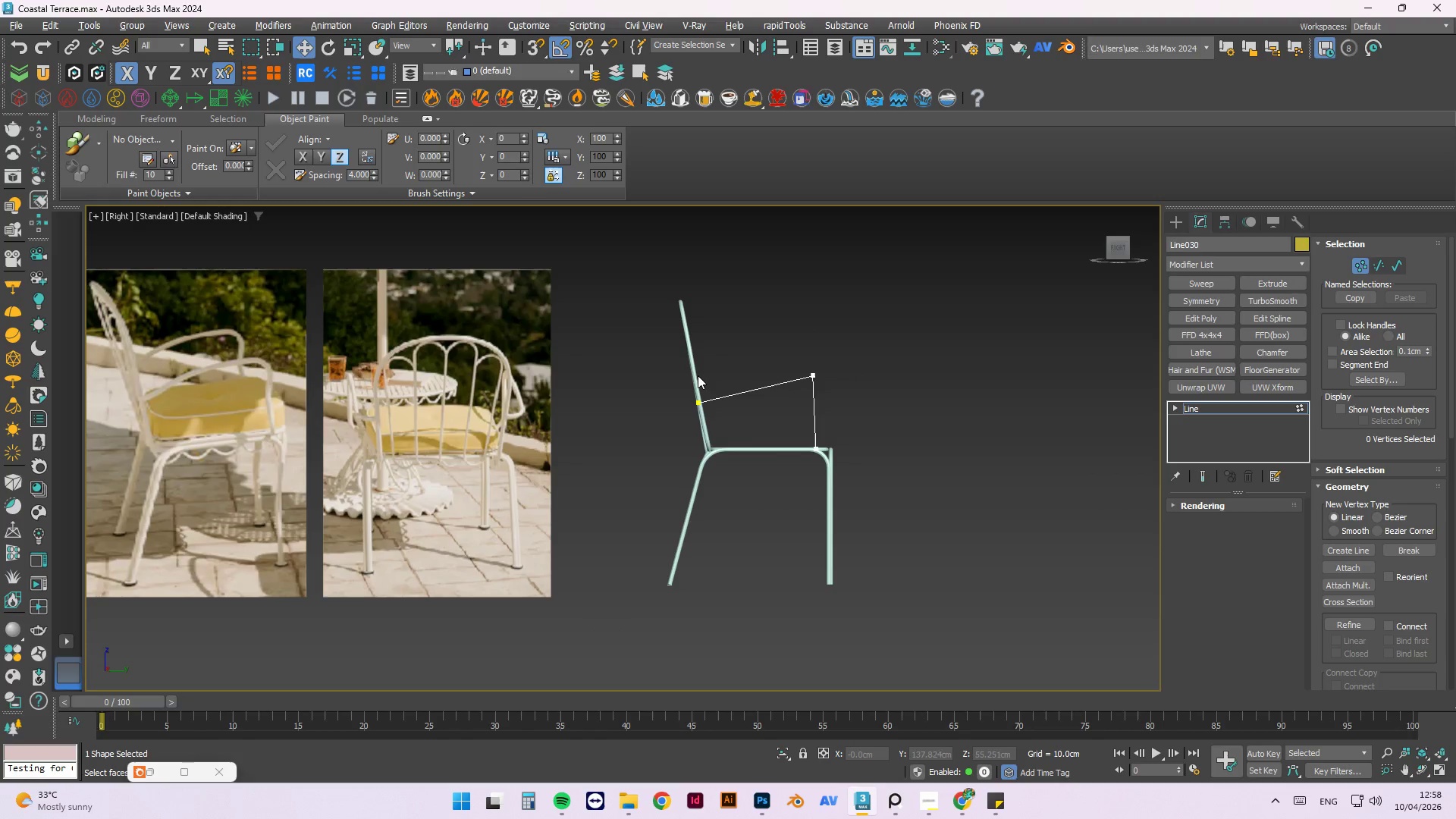 
left_click_drag(start_coordinate=[720, 367], to_coordinate=[658, 435])
 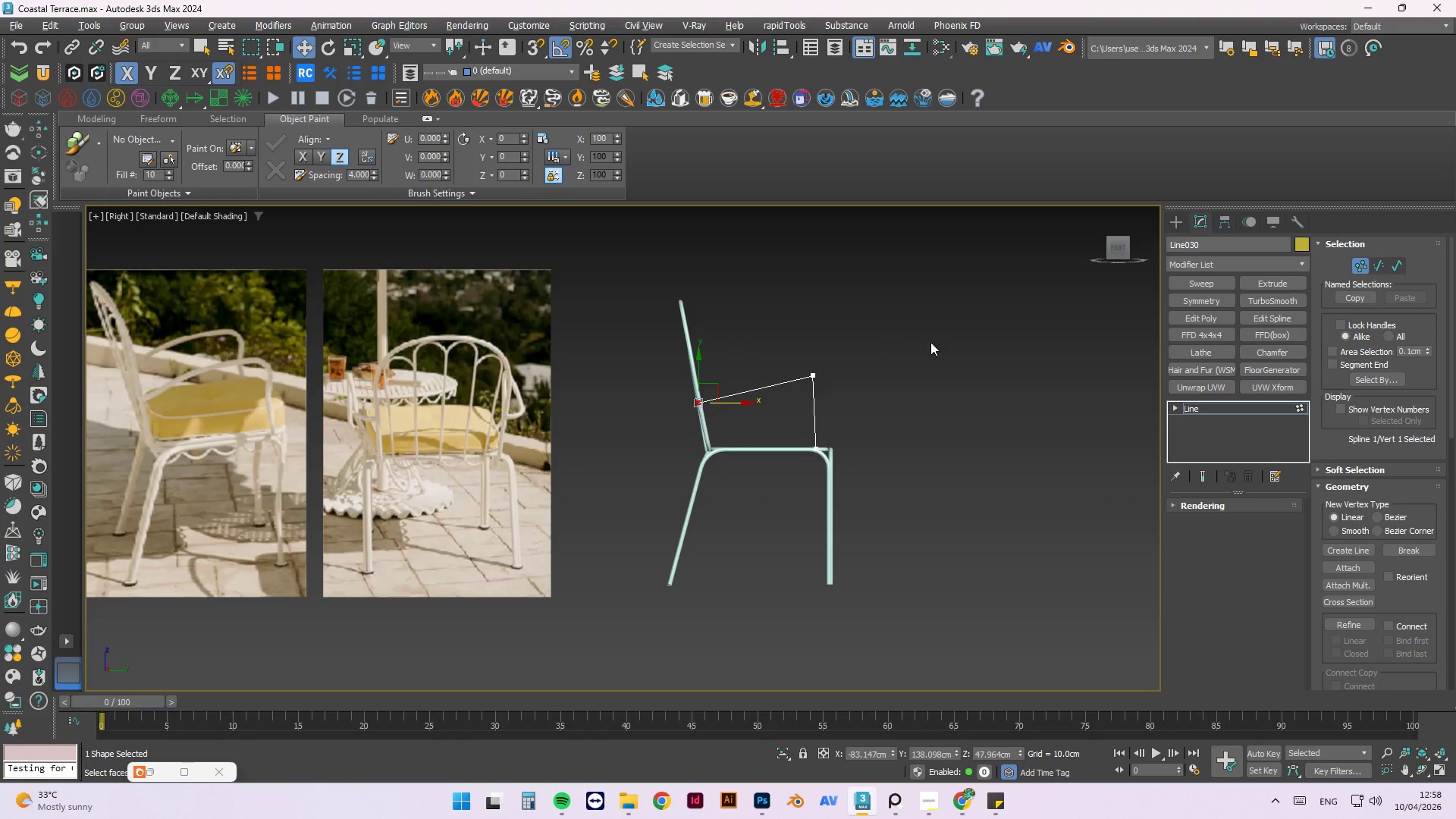 
left_click([883, 329])
 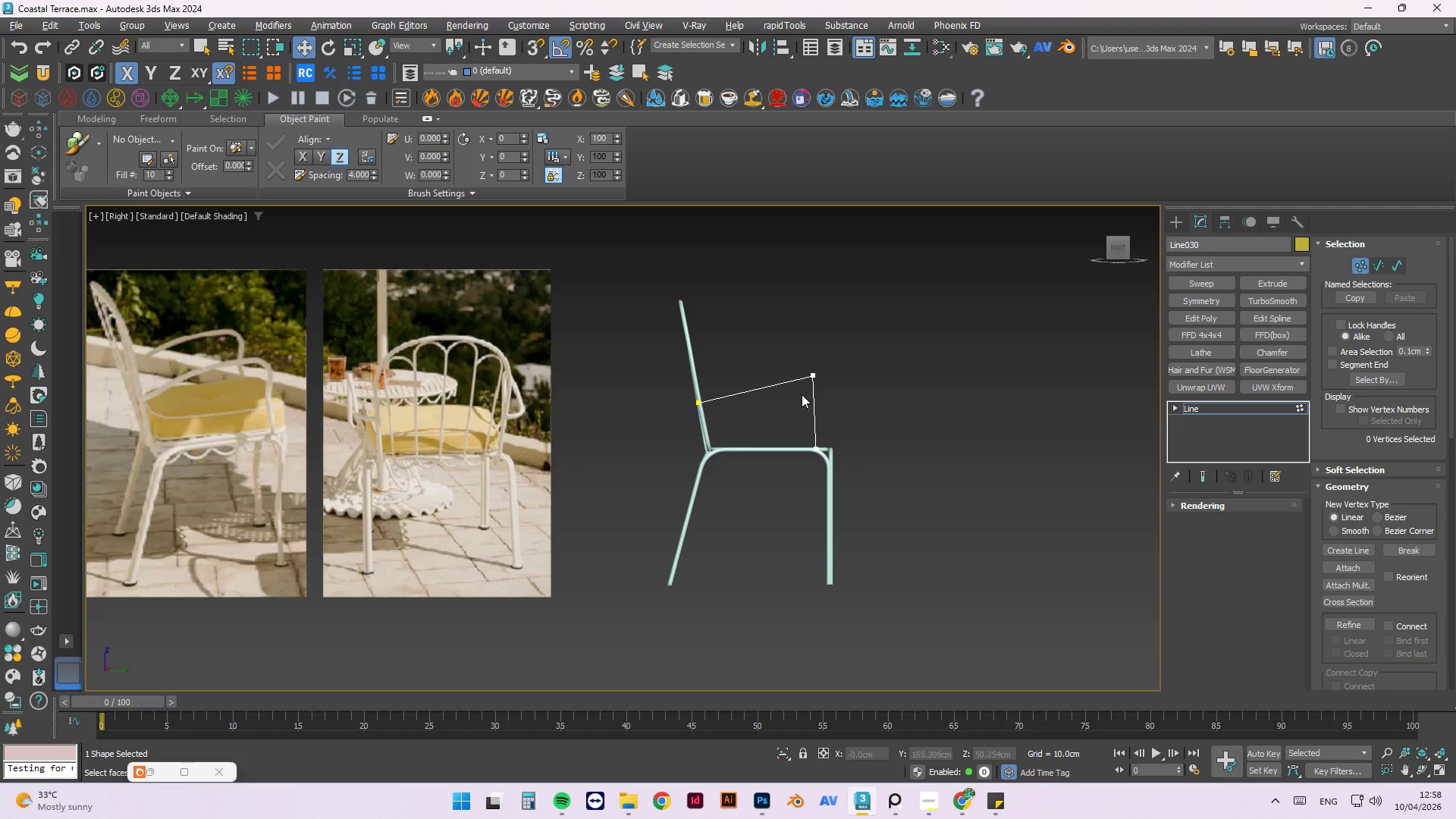 
left_click_drag(start_coordinate=[921, 293], to_coordinate=[785, 447])
 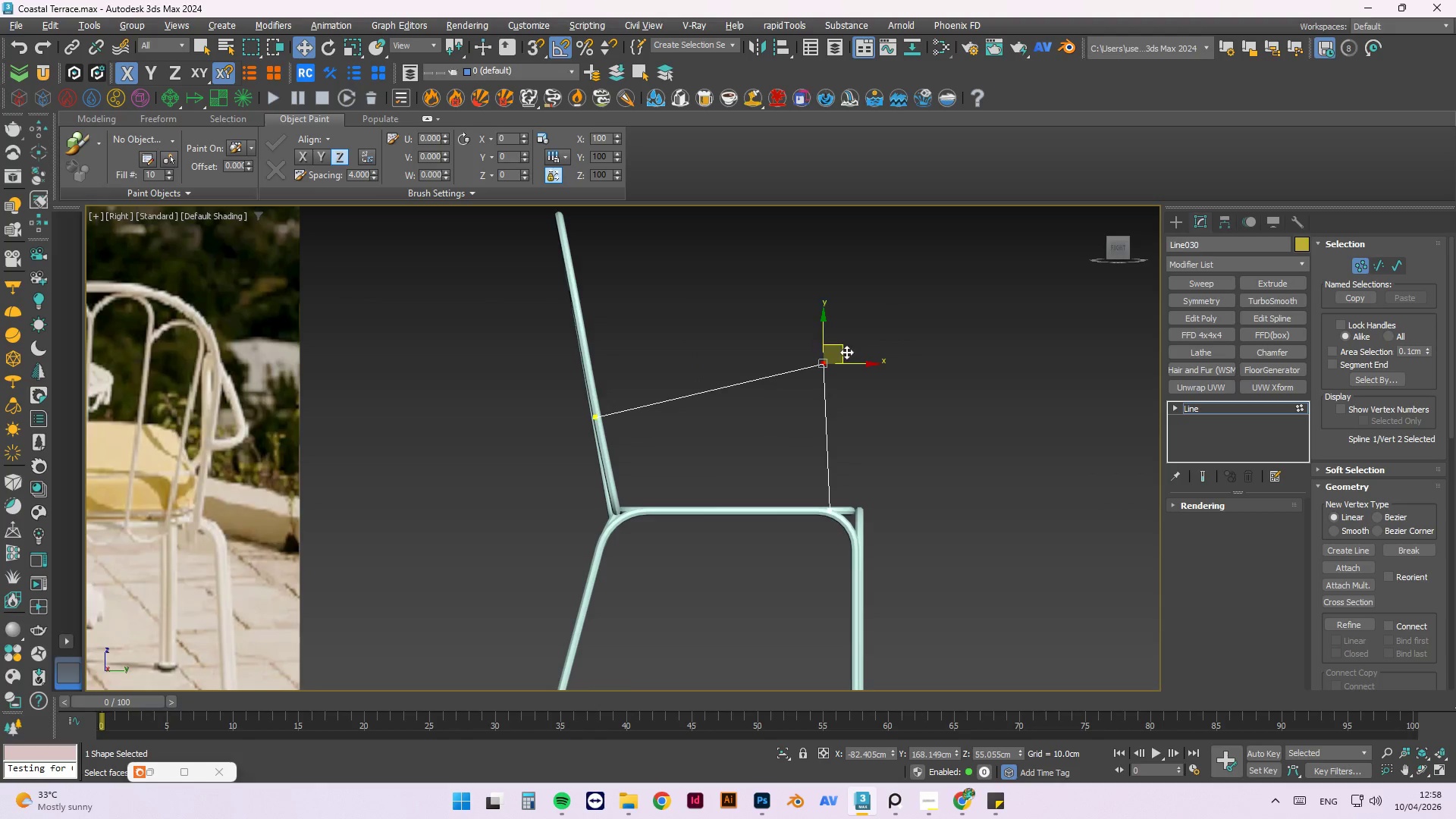 
scroll: coordinate [802, 388], scroll_direction: up, amount: 2.0
 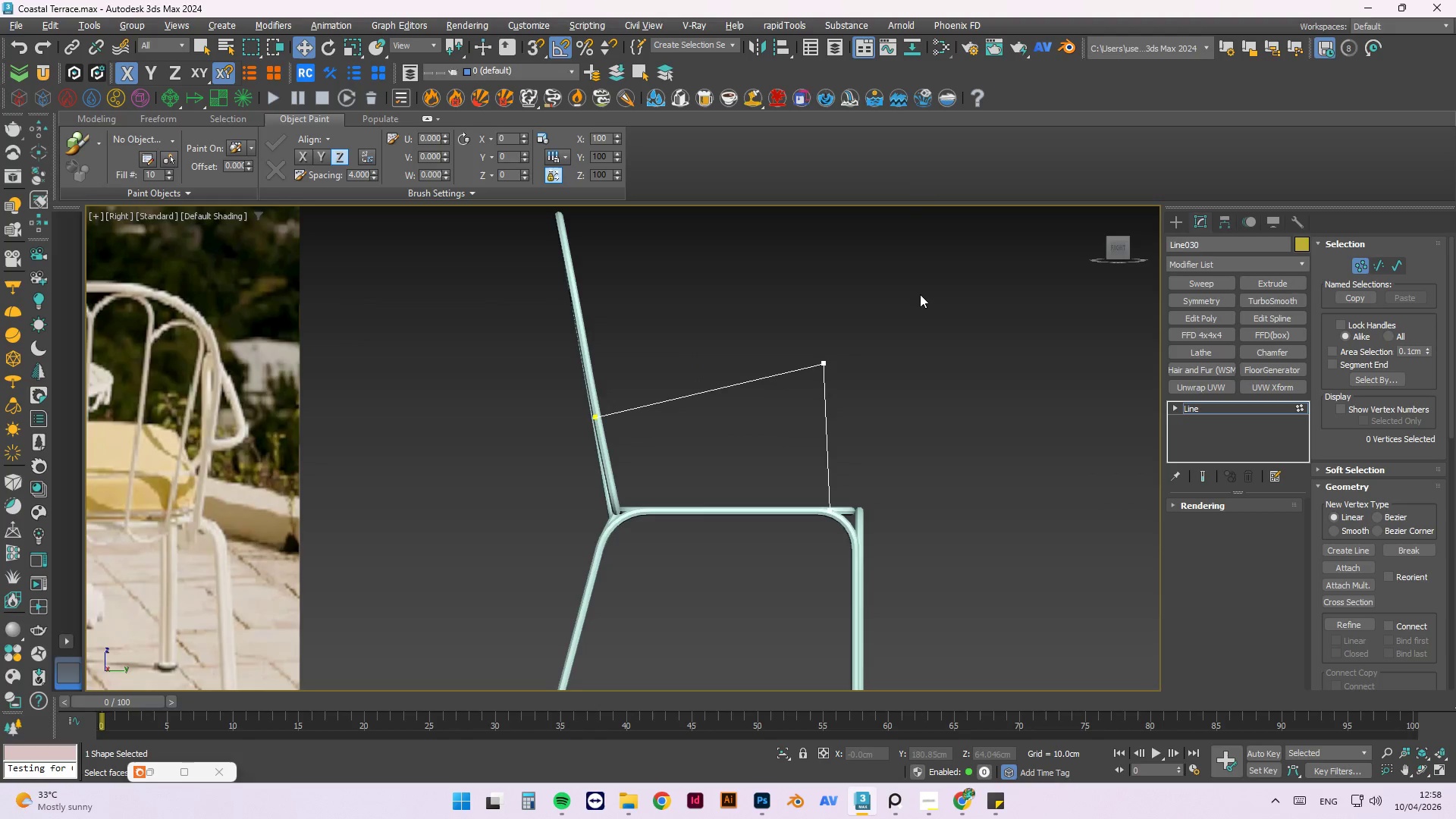 
scroll: coordinate [1094, 309], scroll_direction: down, amount: 3.0
 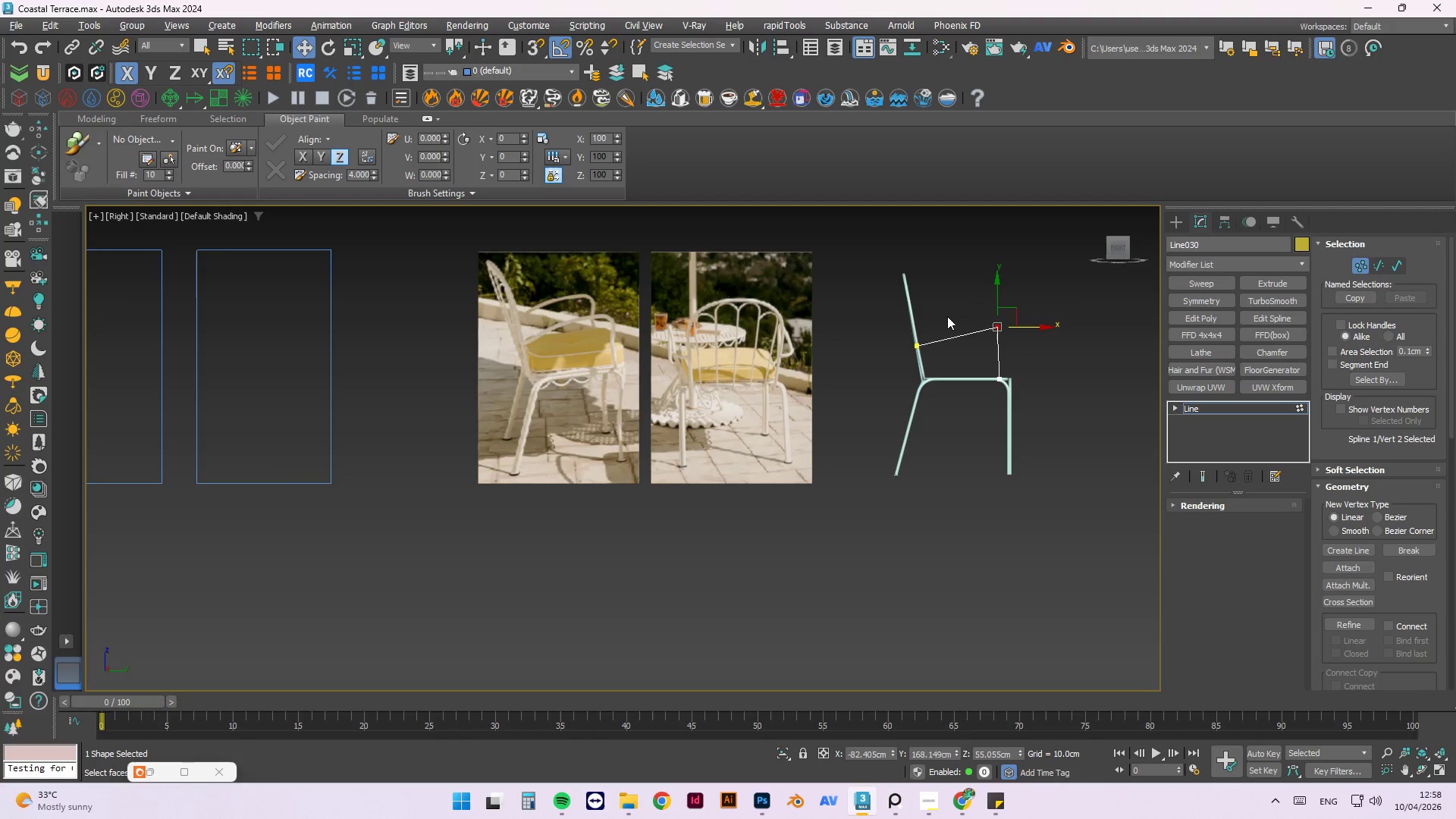 
left_click_drag(start_coordinate=[930, 335], to_coordinate=[865, 426])
 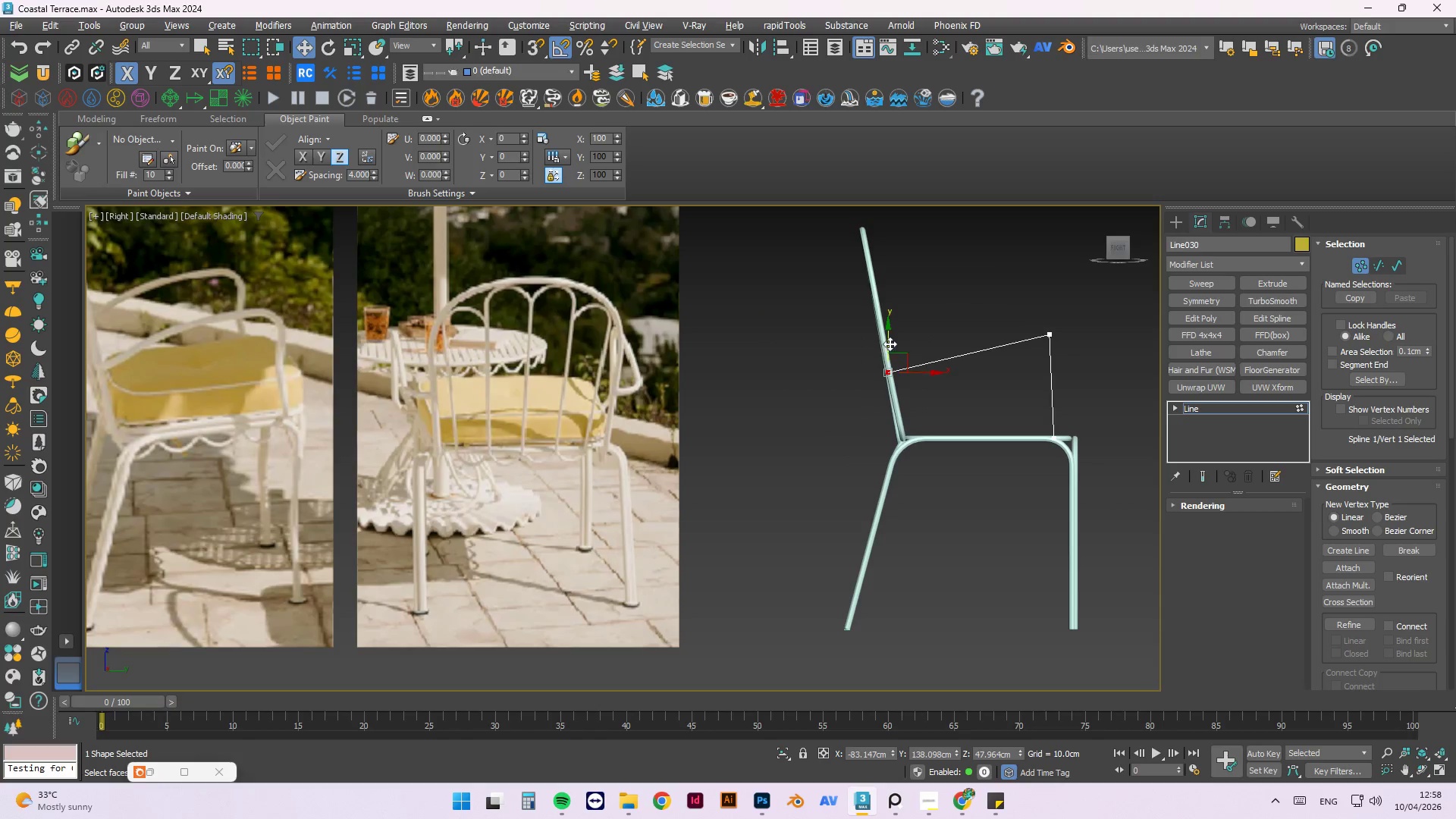 
scroll: coordinate [943, 322], scroll_direction: up, amount: 2.0
 